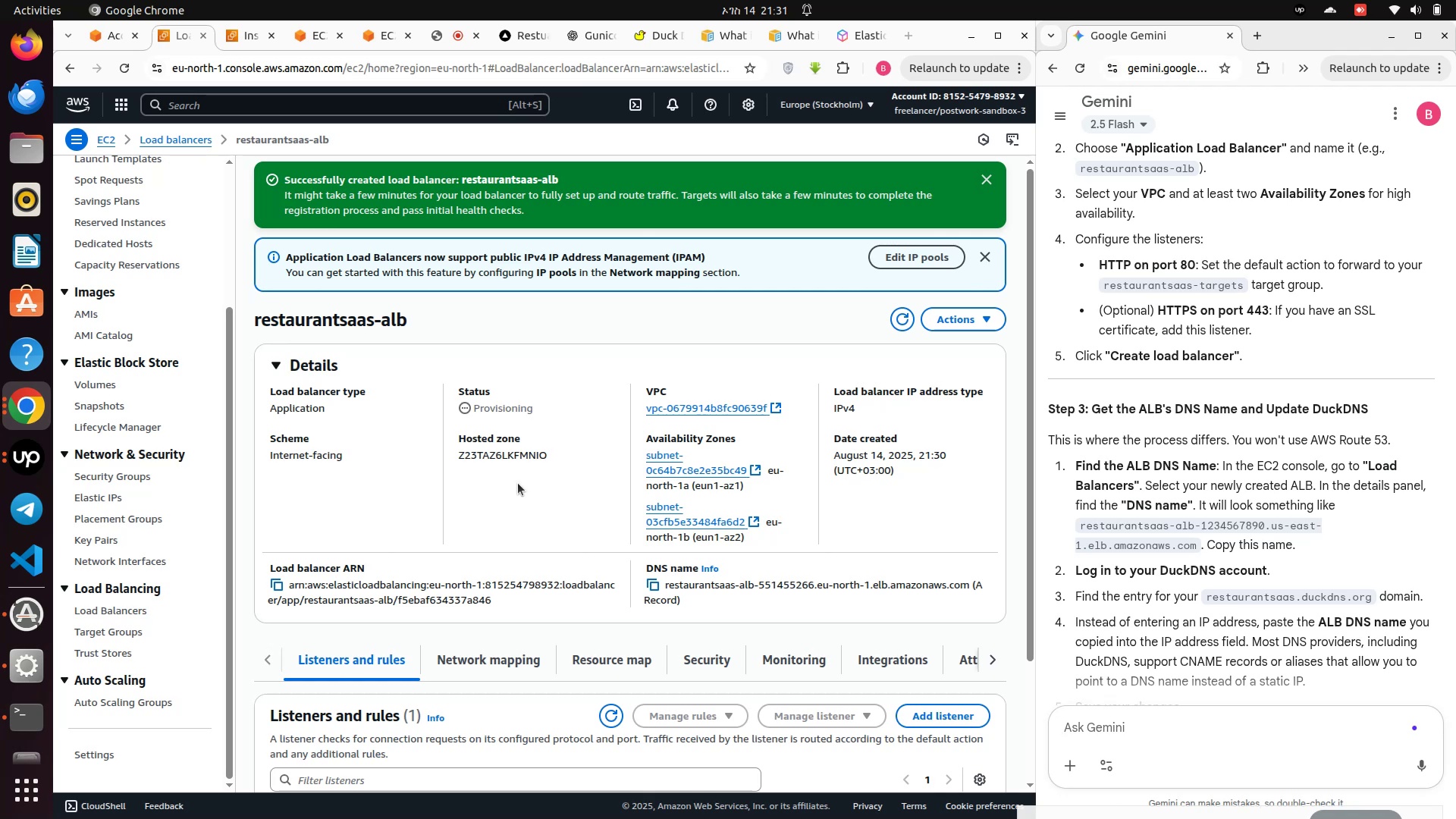 
wait(21.98)
 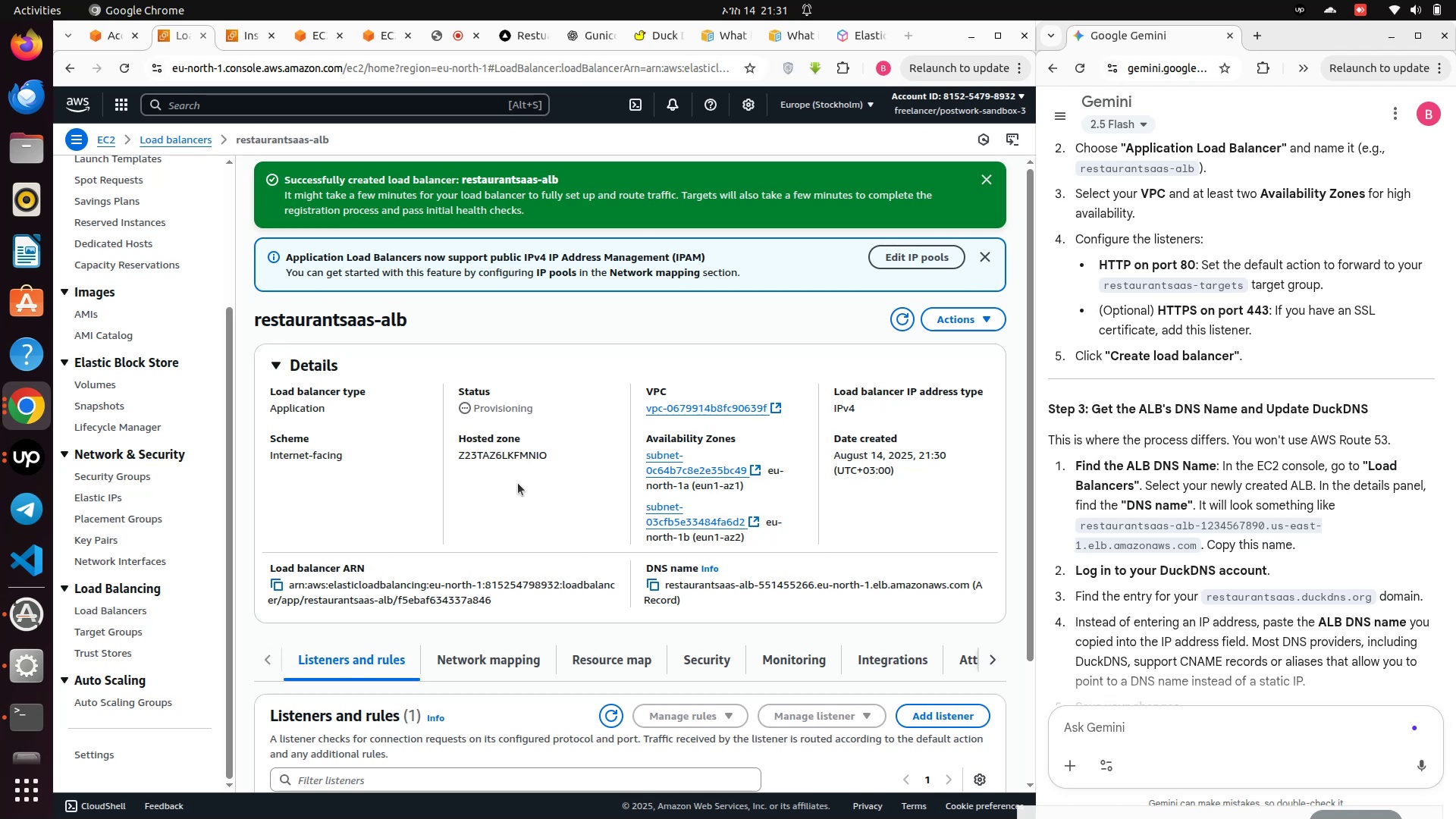 
left_click([89, 609])
 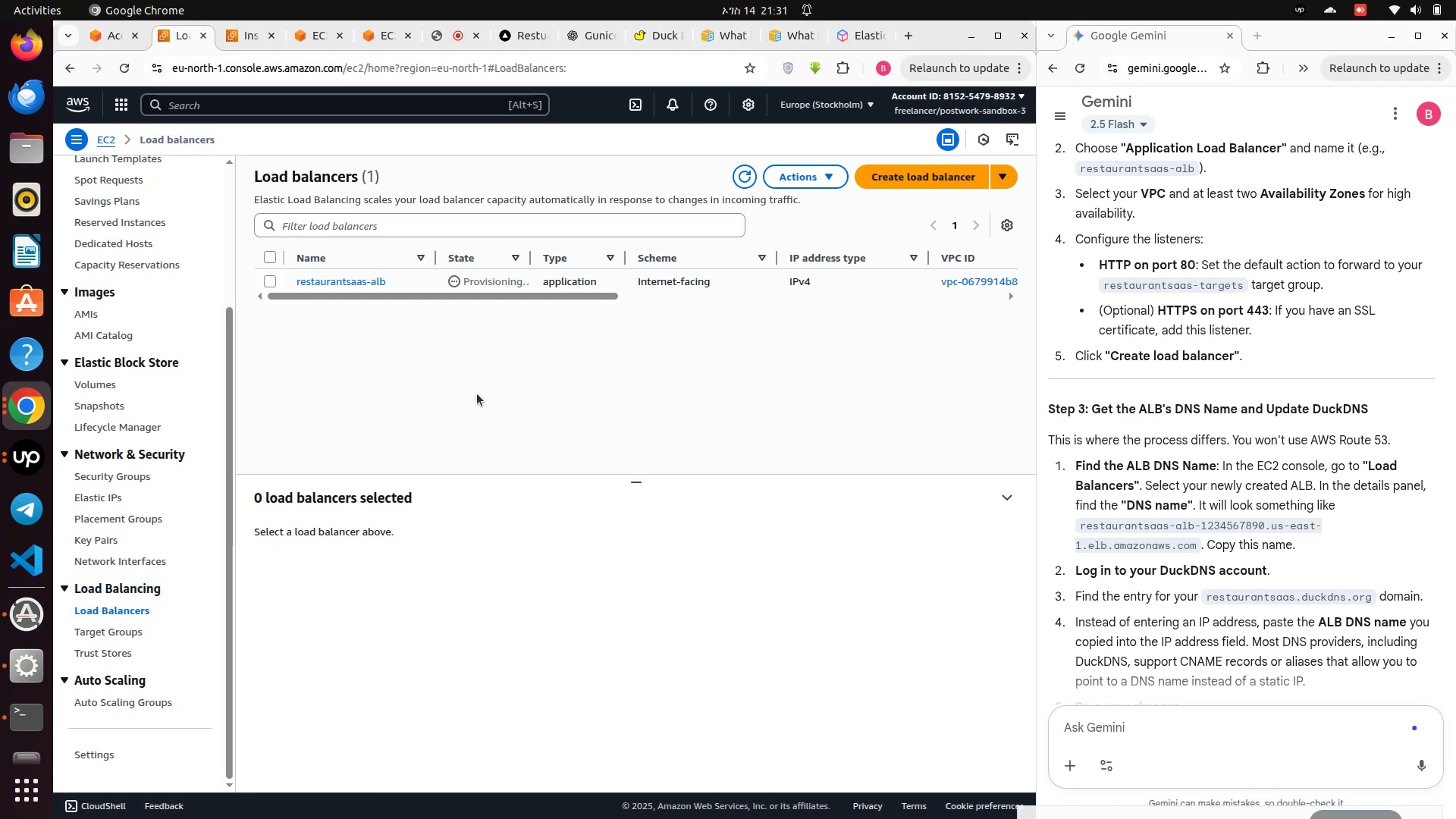 
wait(8.94)
 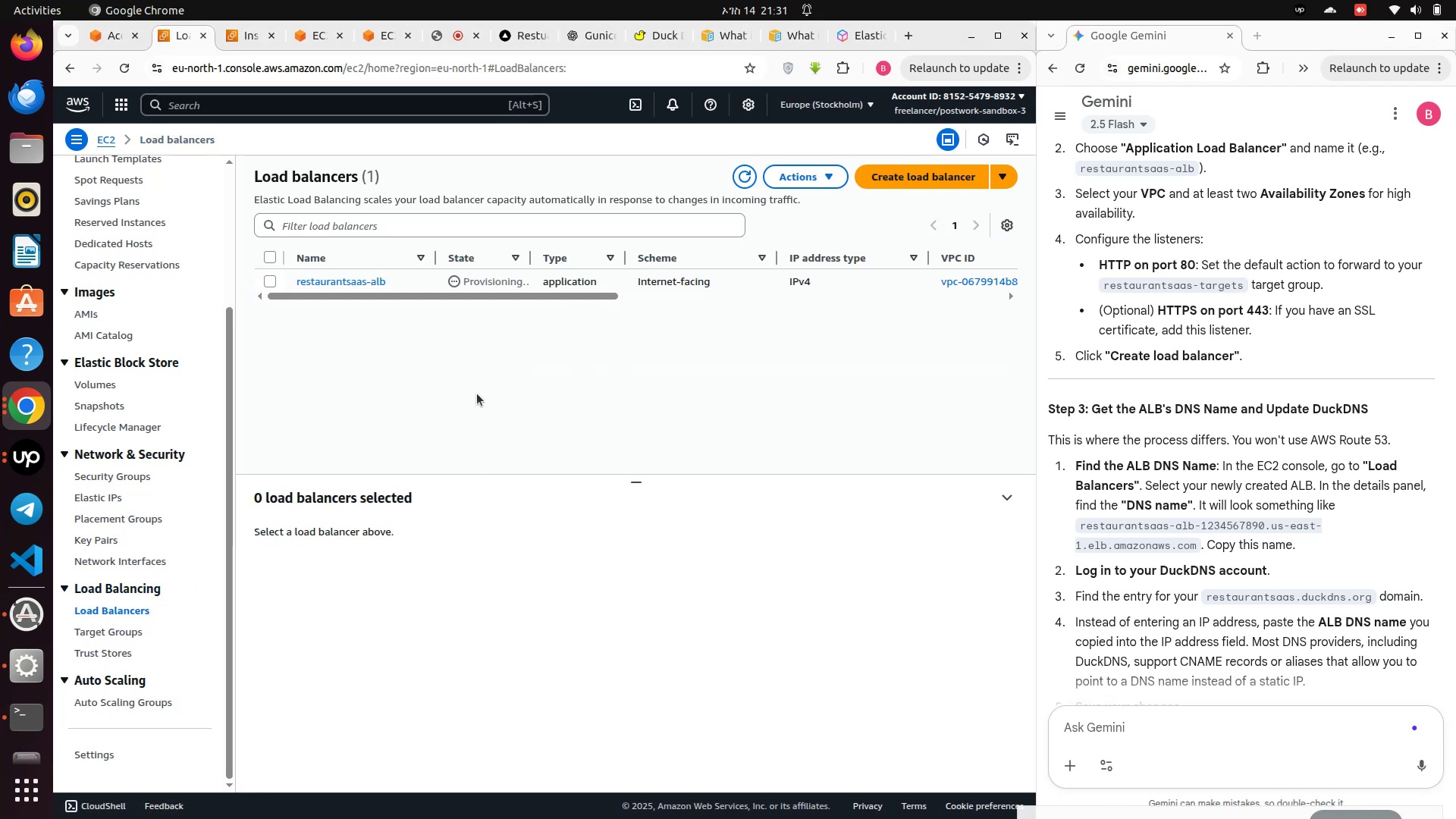 
left_click([366, 279])
 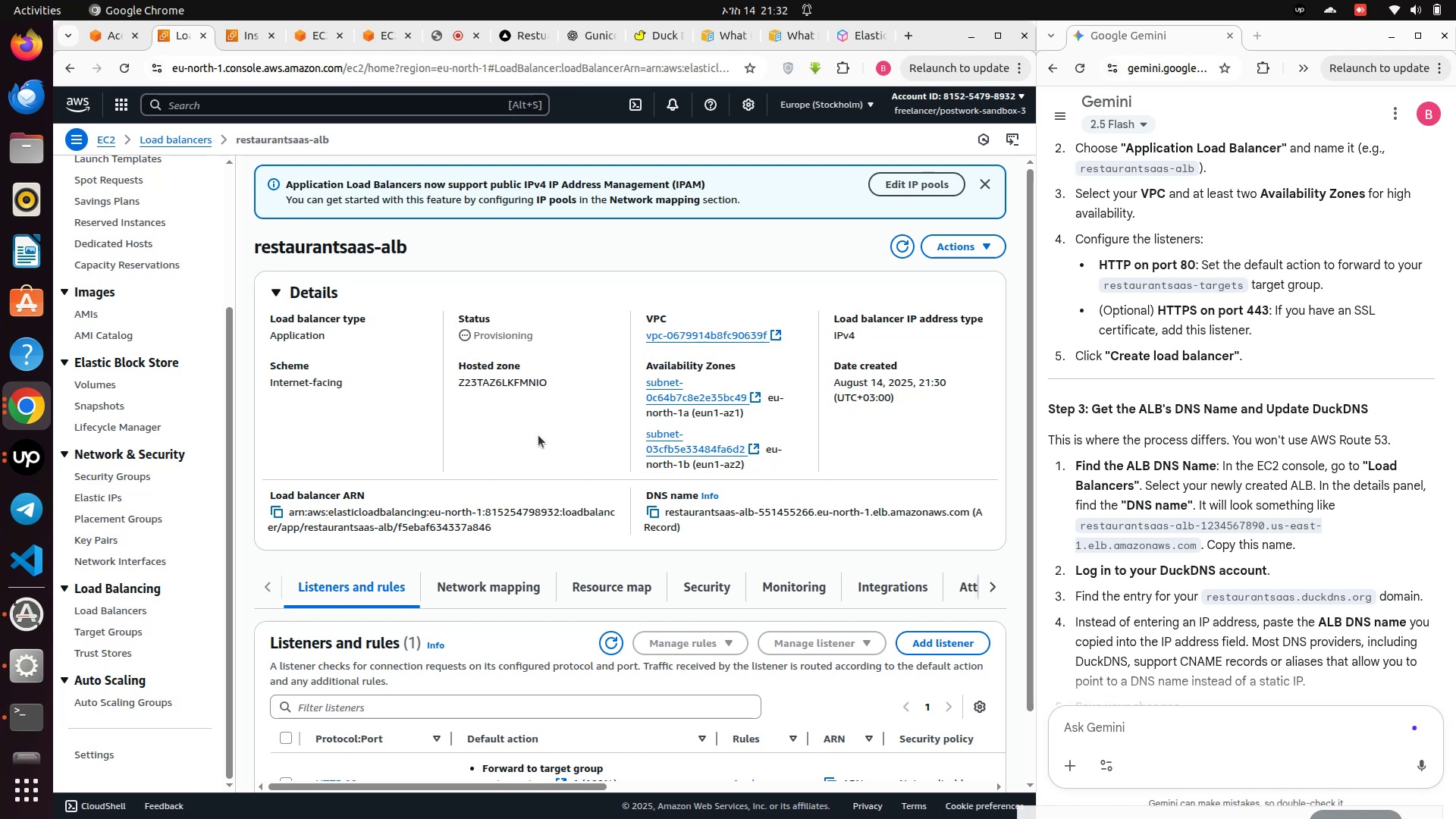 
wait(11.47)
 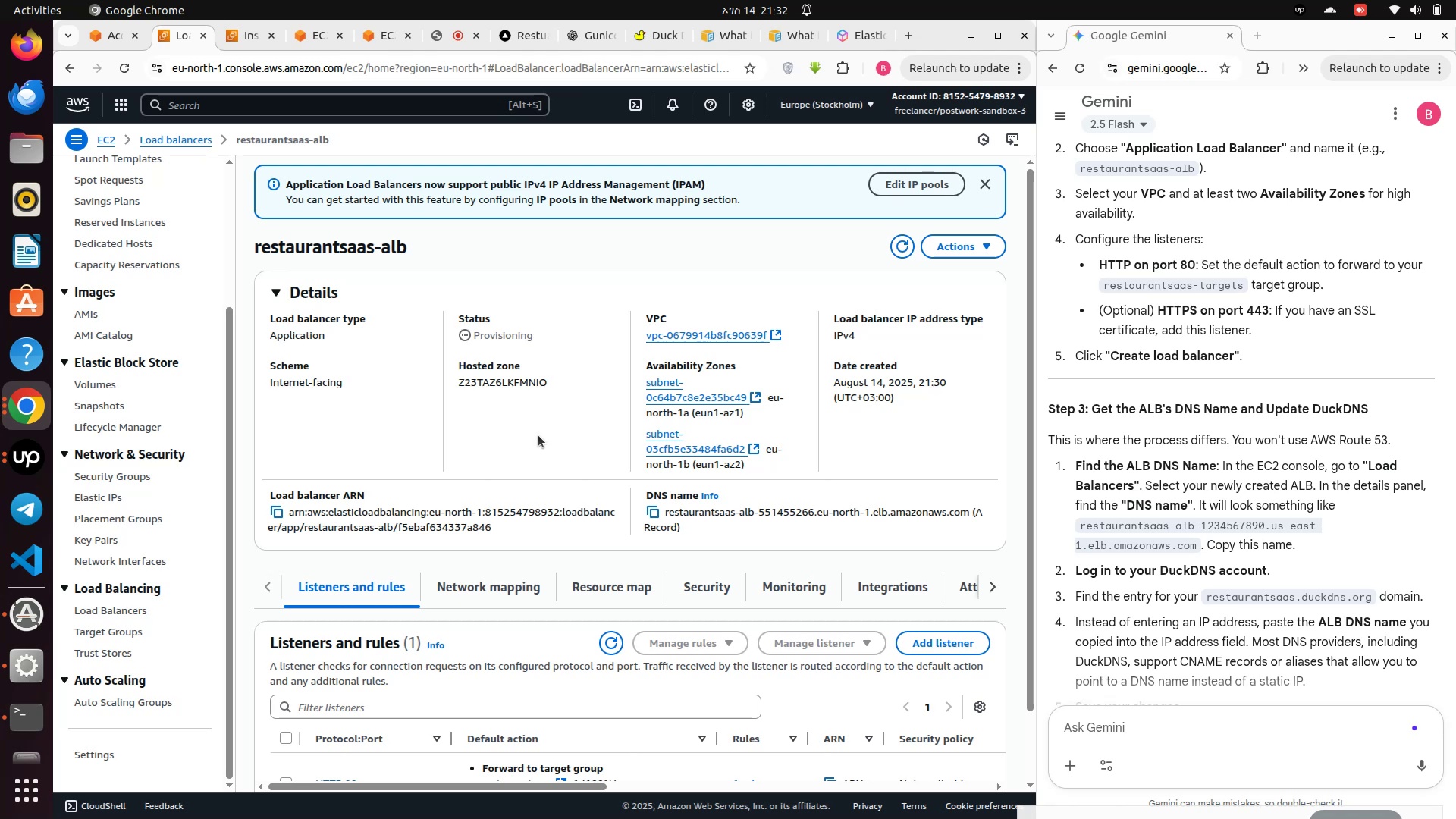 
left_click([995, 41])
 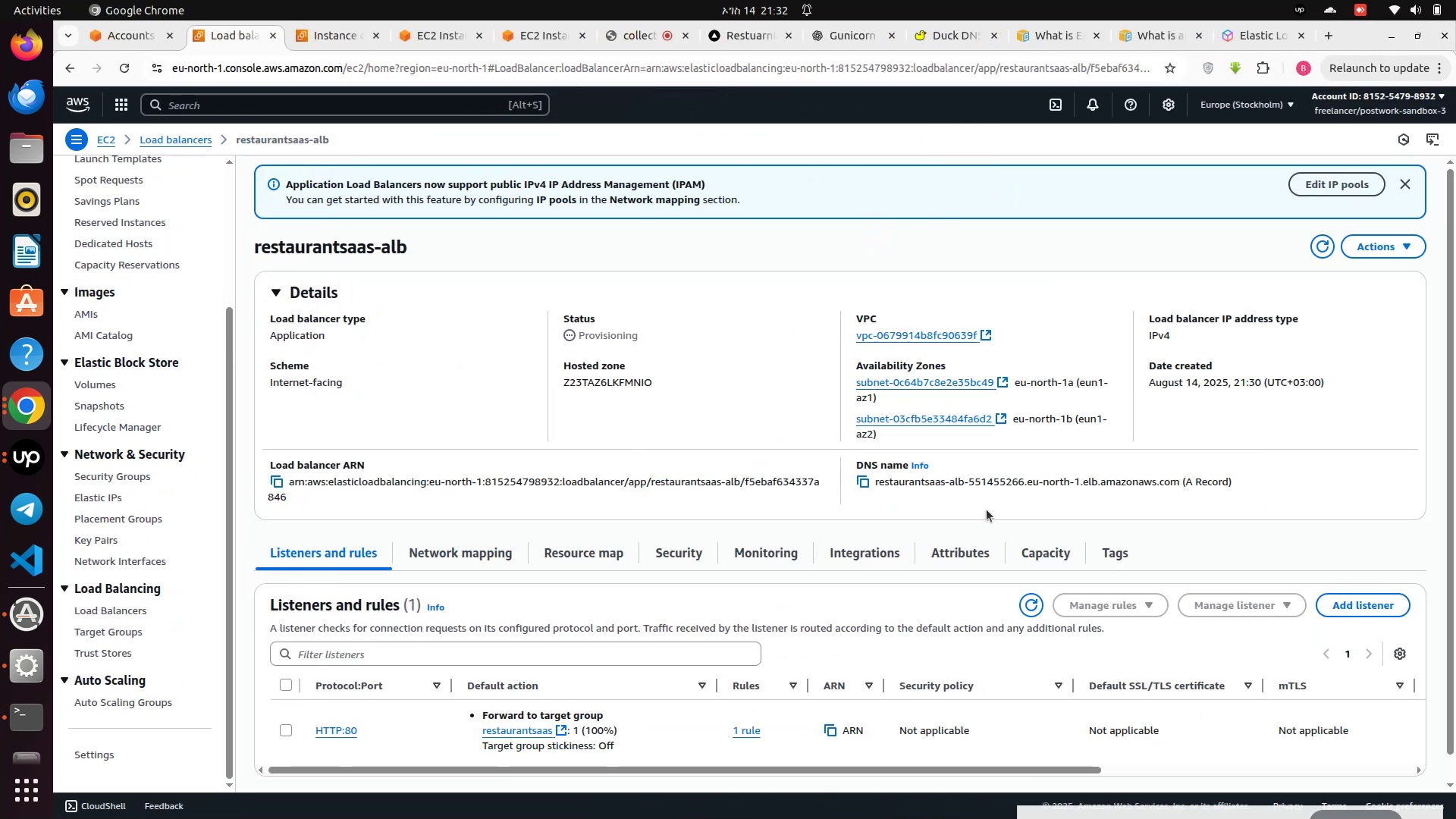 
scroll: coordinate [984, 513], scroll_direction: down, amount: 1.0
 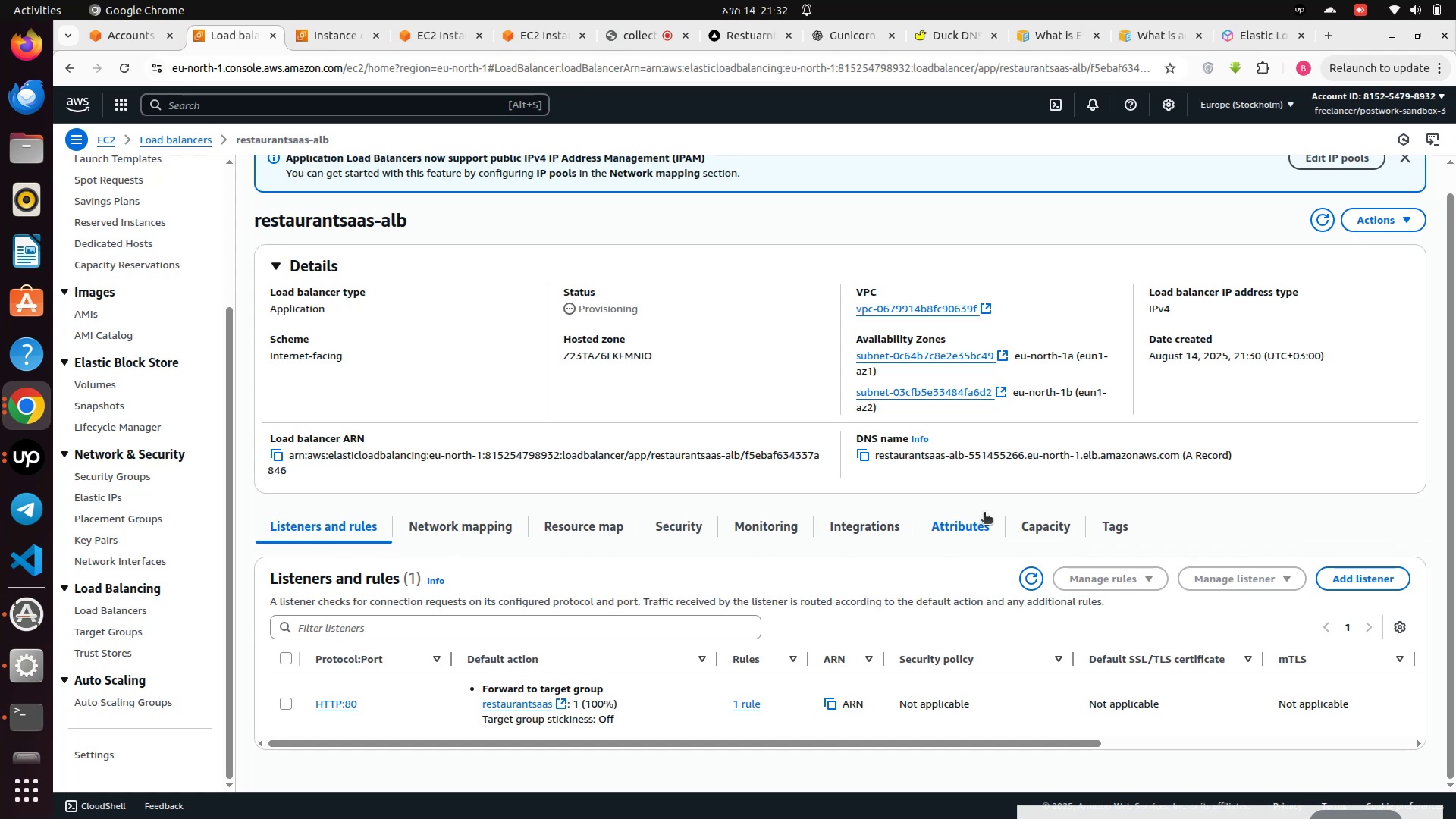 
scroll: coordinate [984, 513], scroll_direction: up, amount: 1.0
 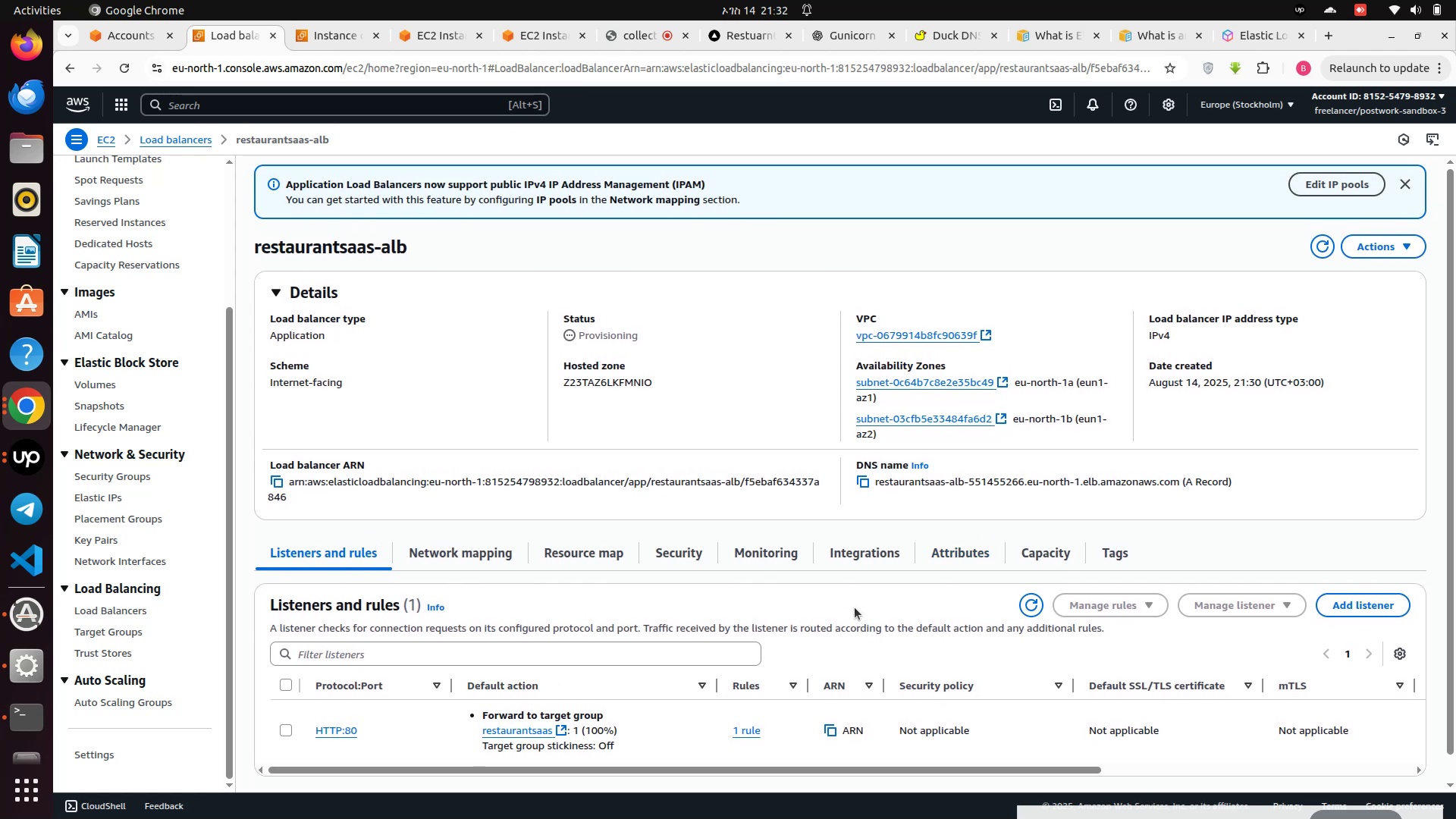 
left_click([1363, 600])
 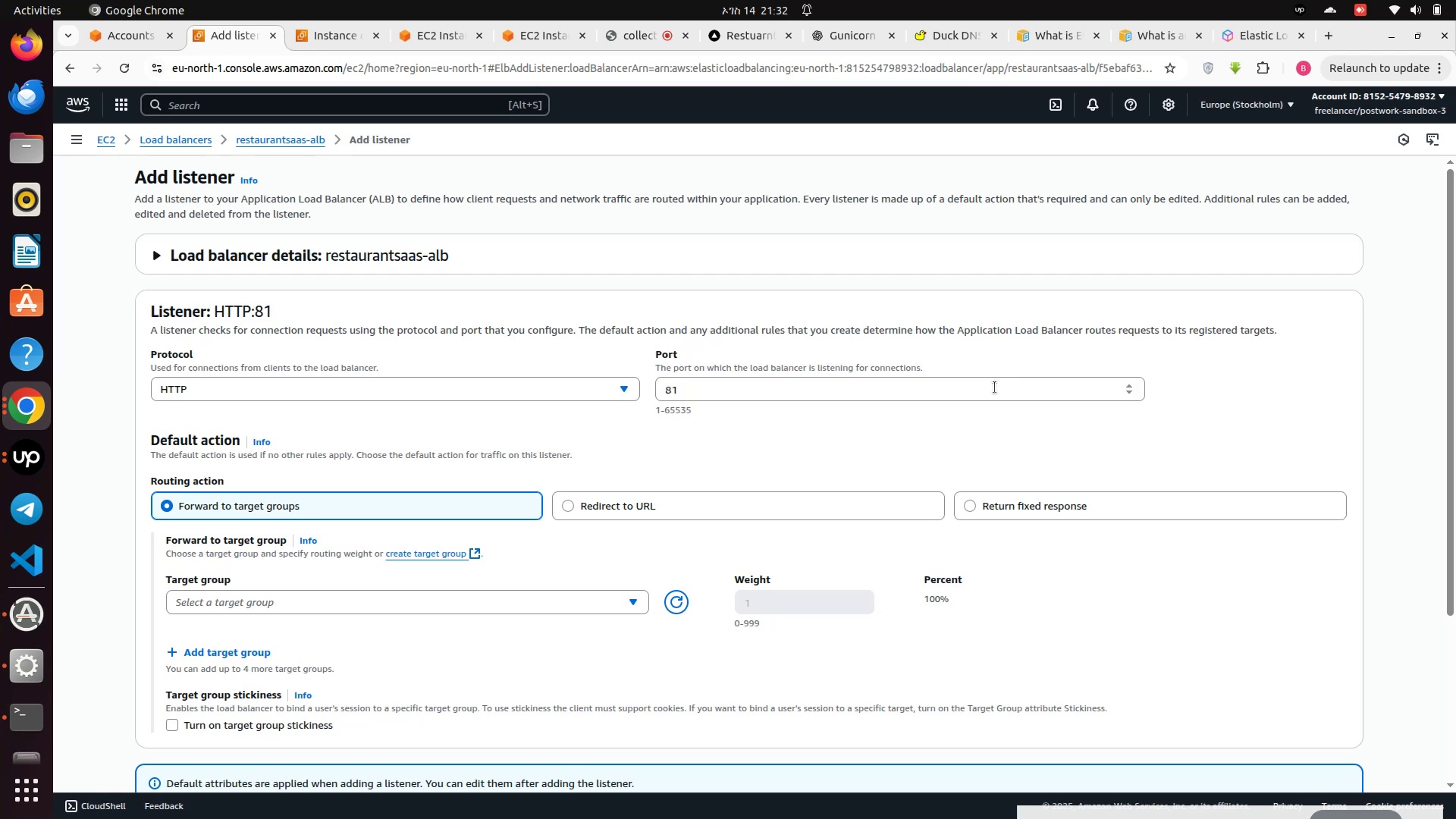 
wait(5.86)
 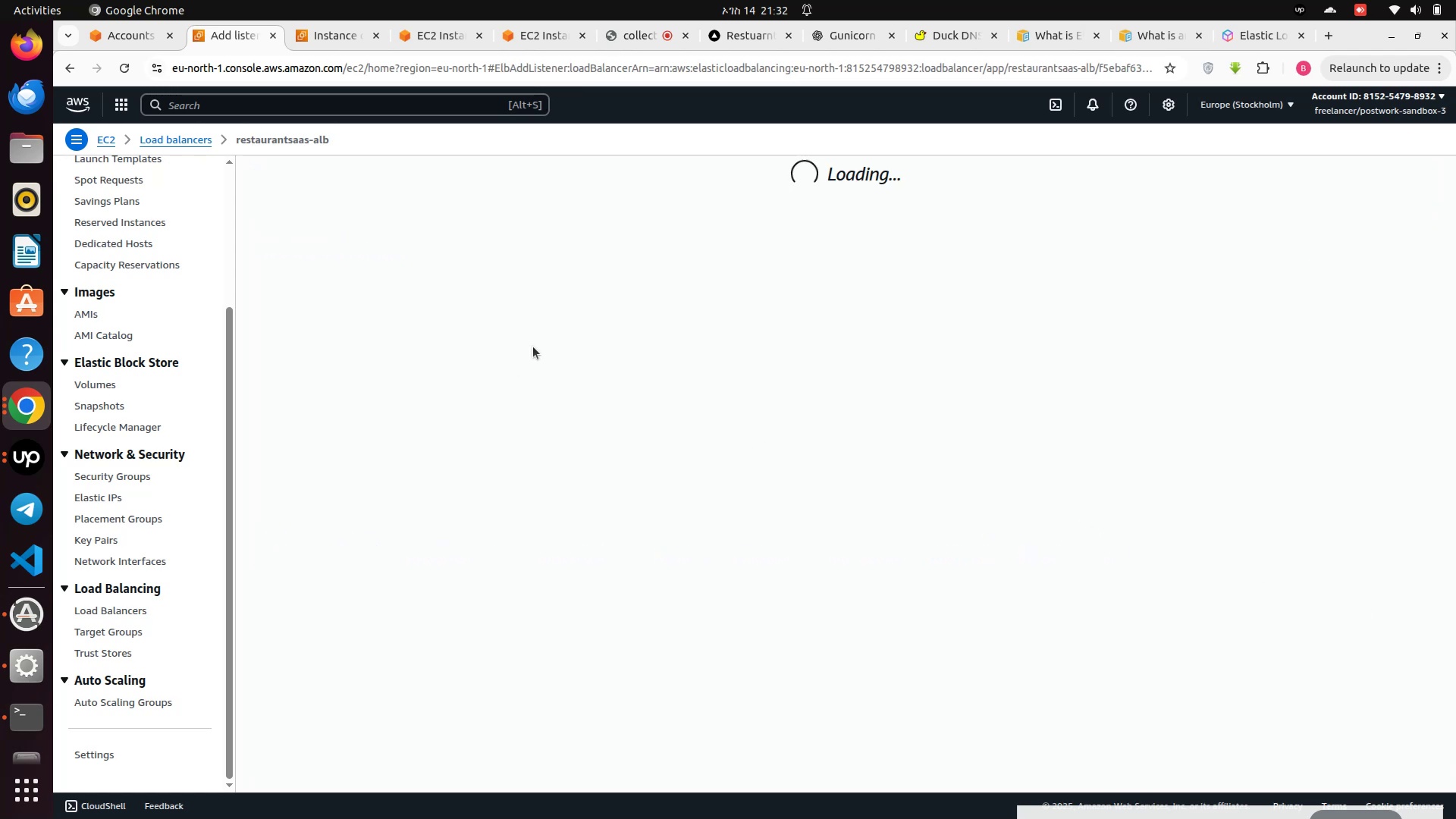 
left_click([614, 606])
 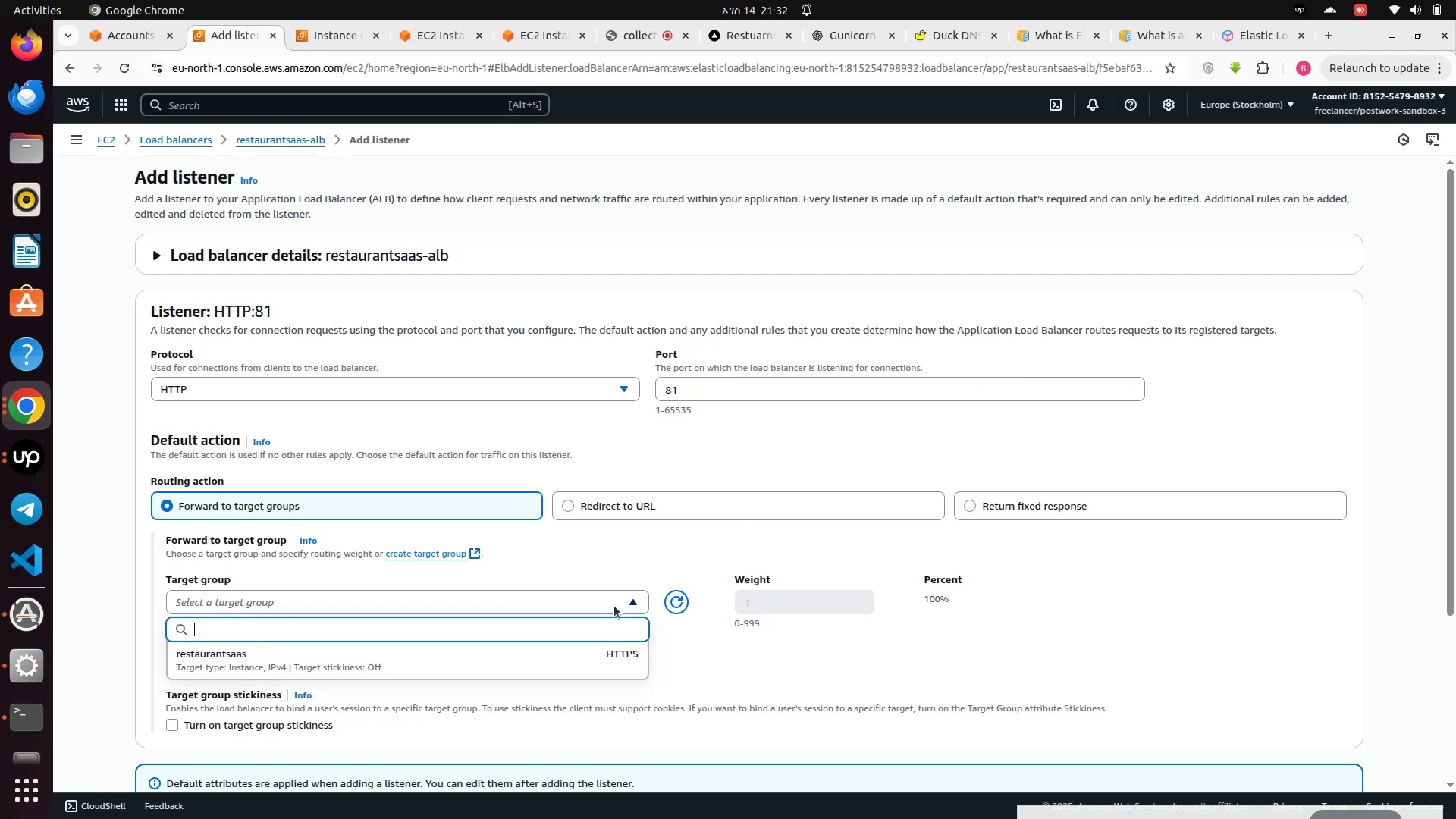 
left_click([614, 606])
 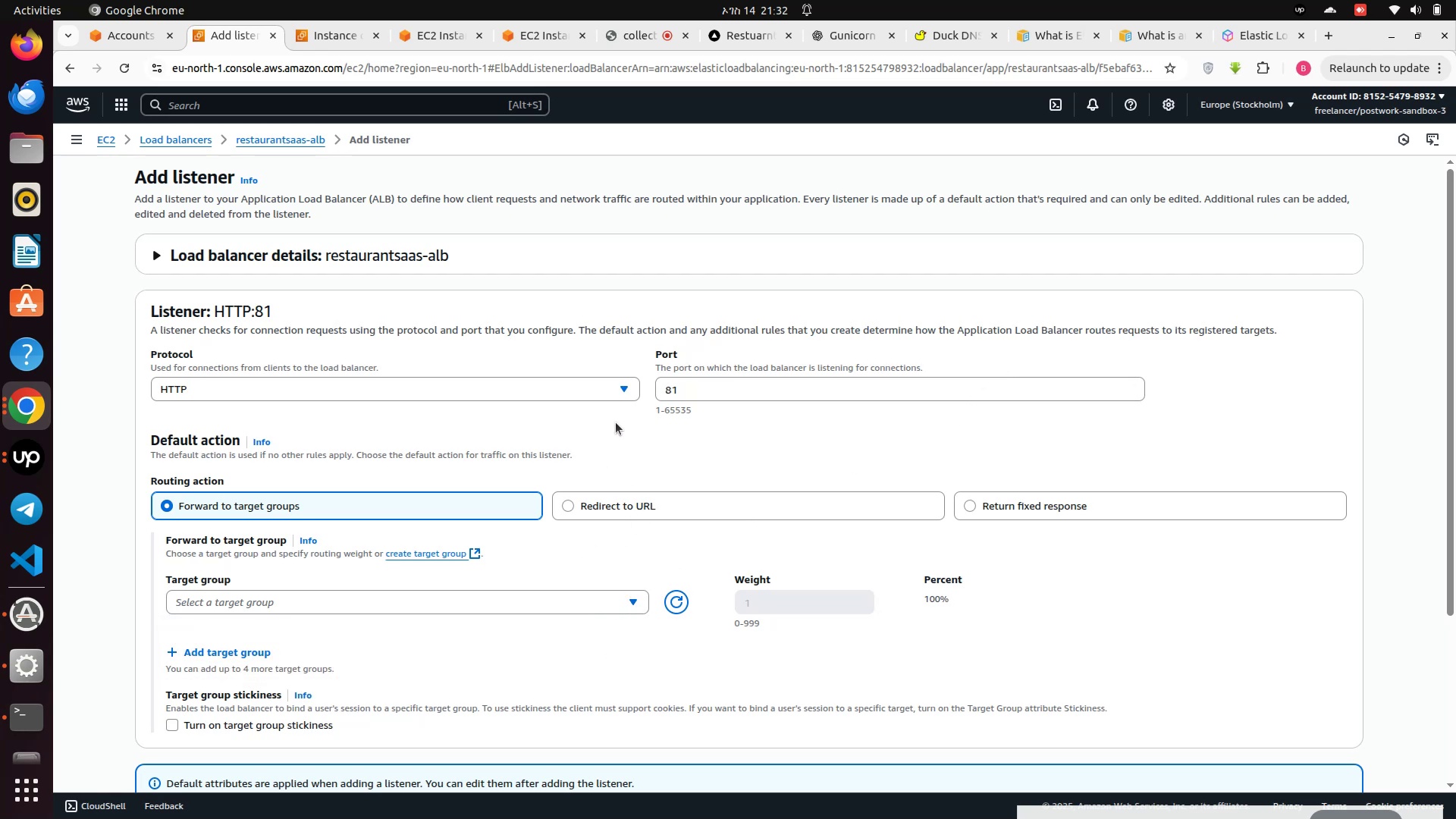 
left_click([631, 376])
 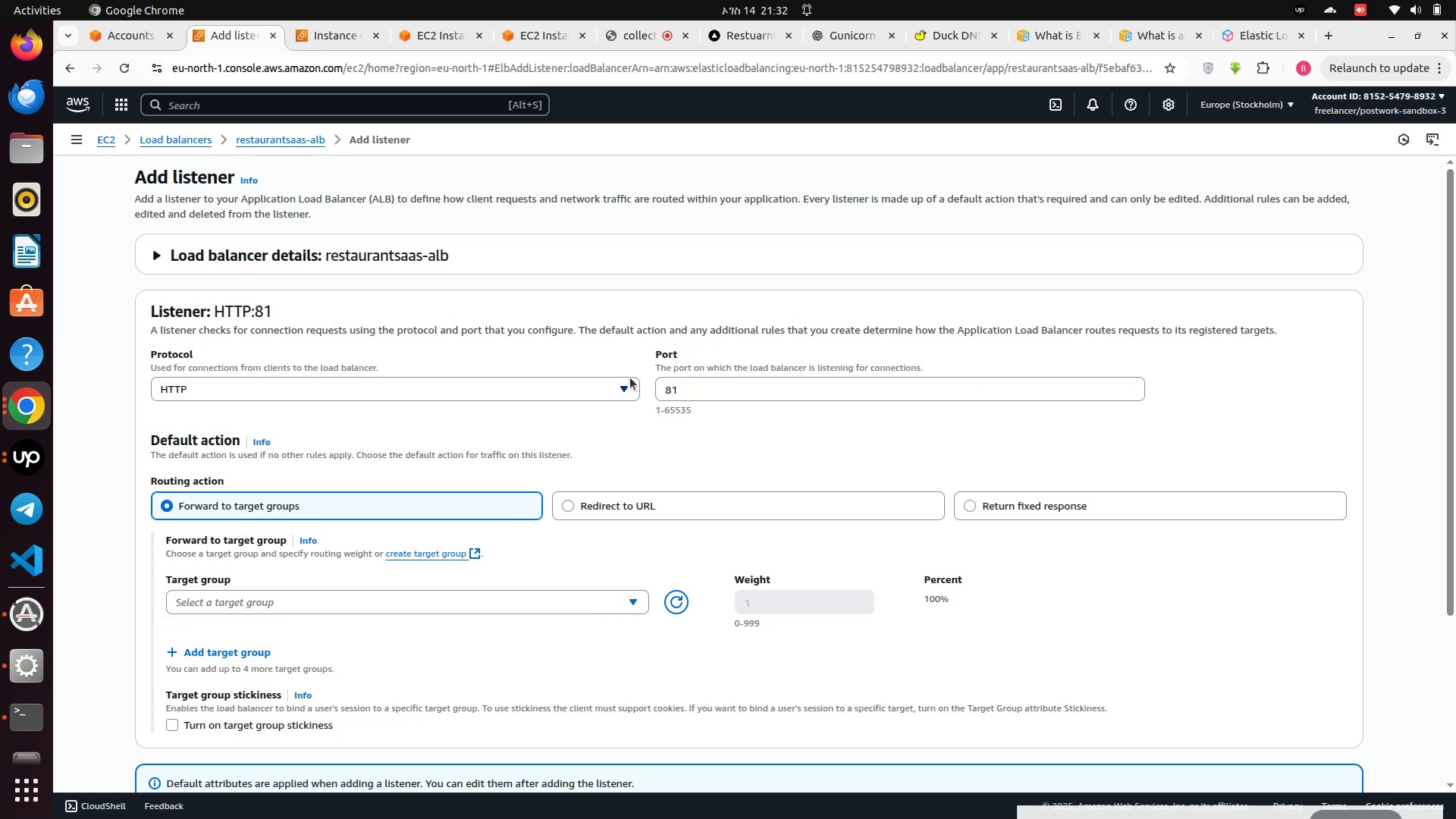 
left_click([627, 380])
 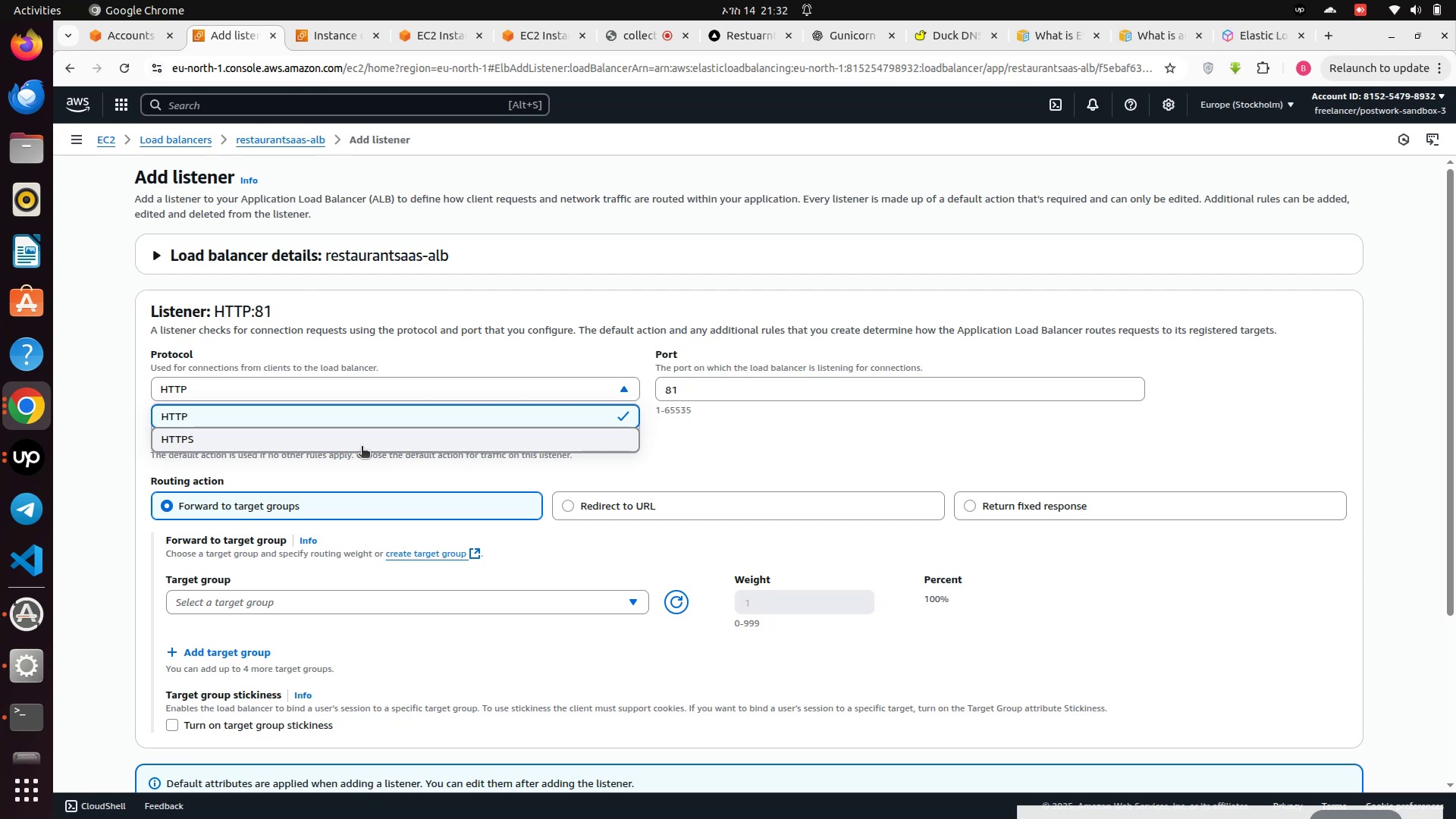 
left_click([362, 441])
 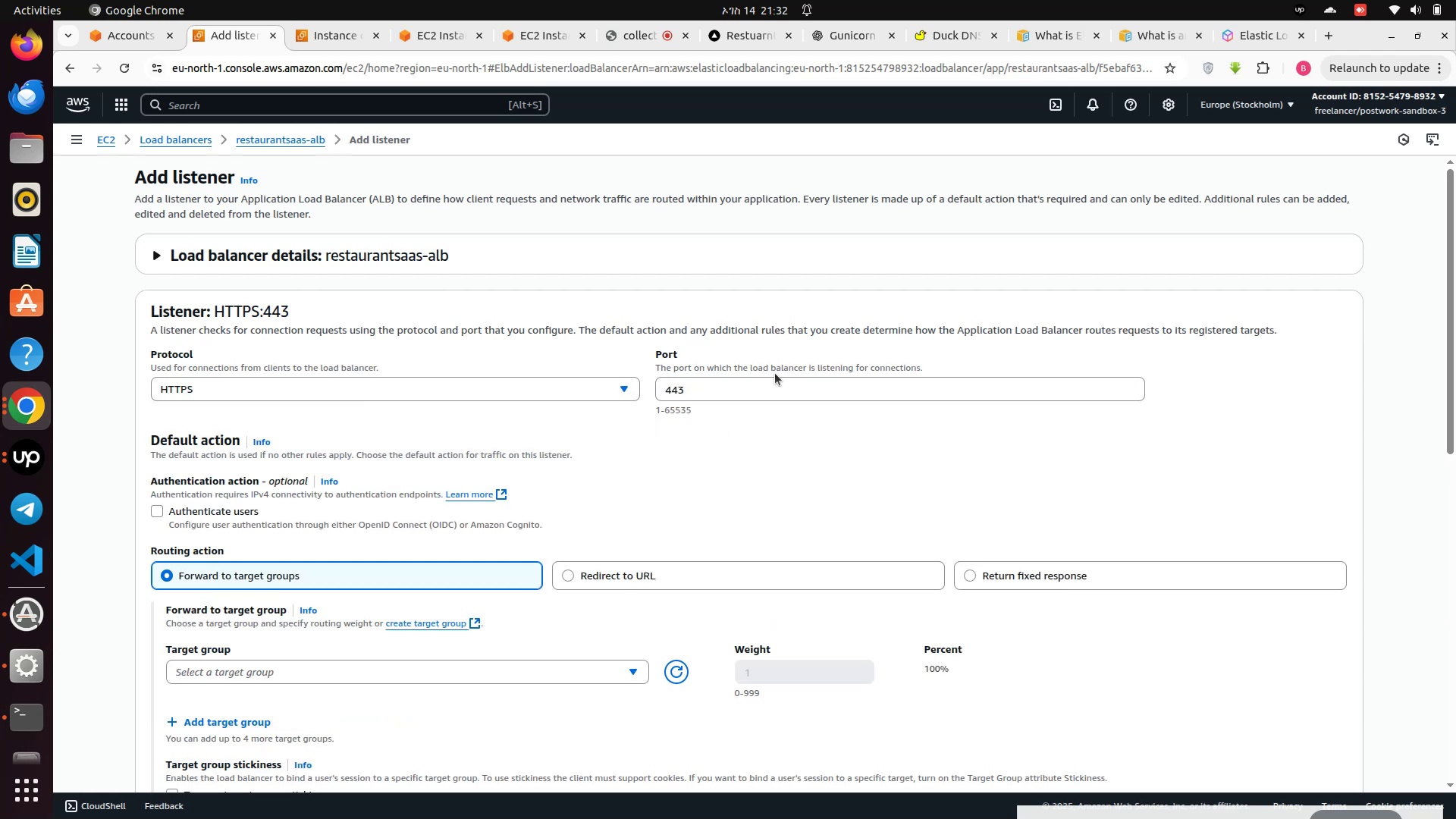 
scroll: coordinate [662, 494], scroll_direction: down, amount: 2.0
 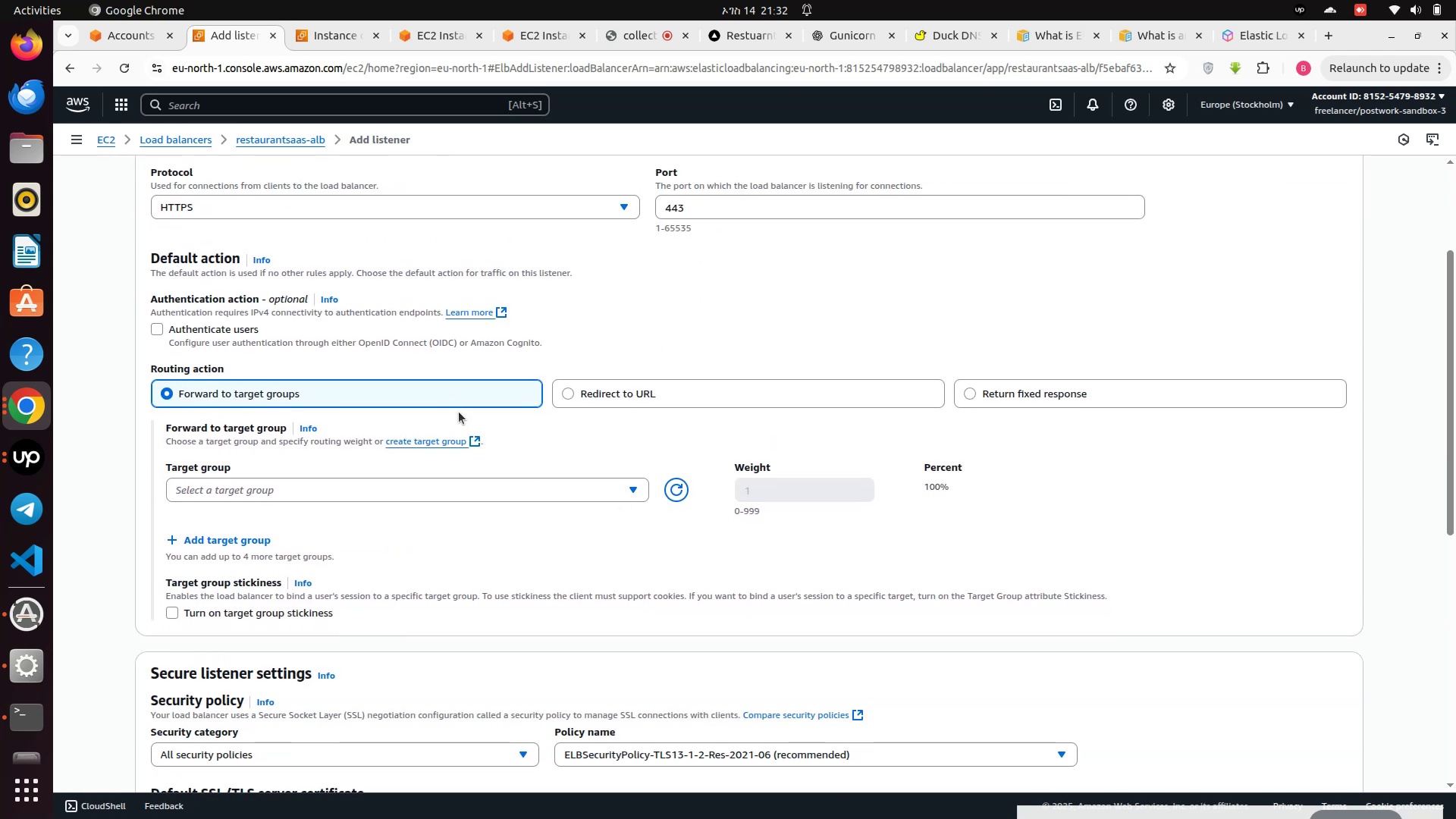 
left_click([459, 406])
 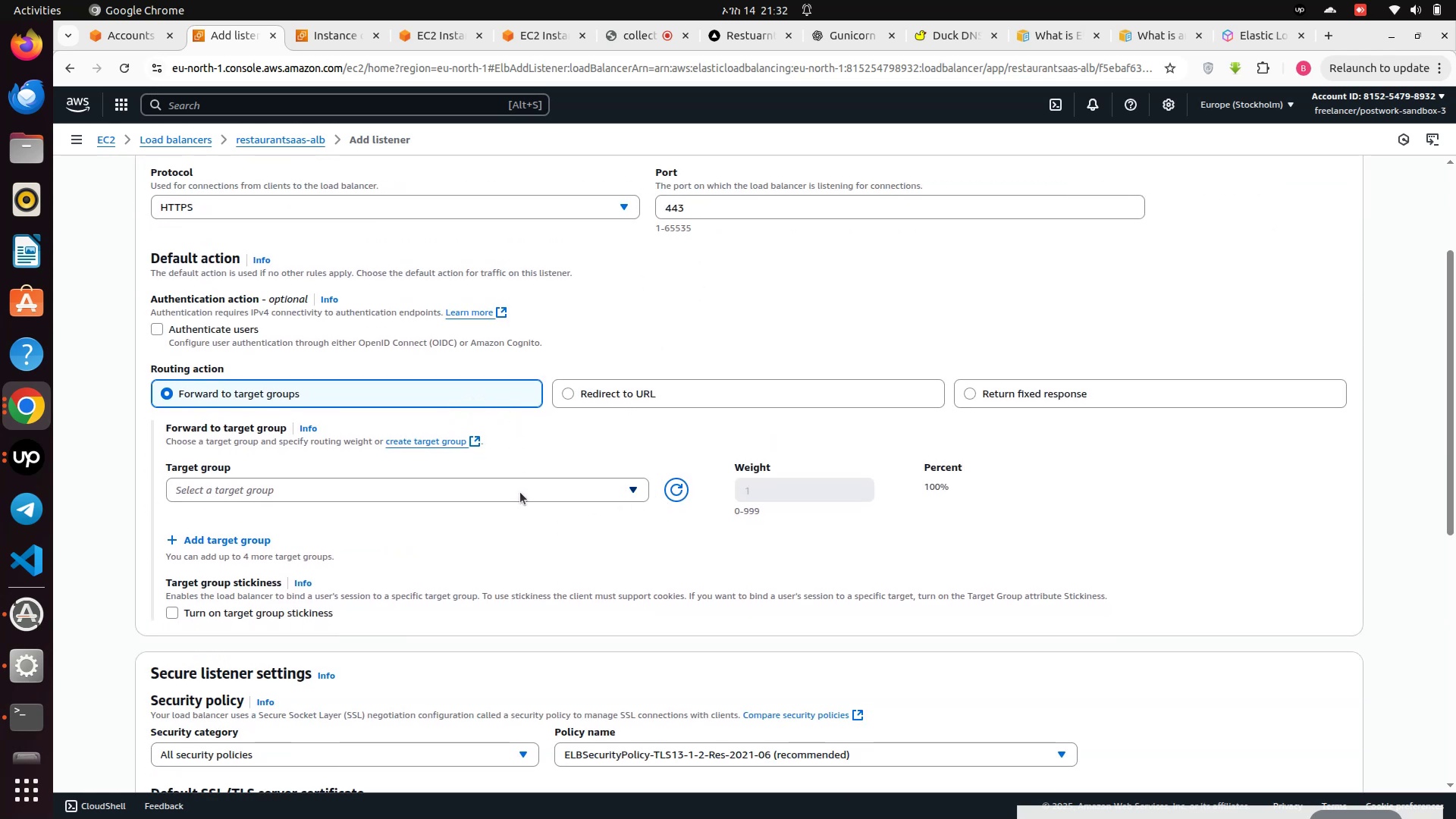 
left_click([520, 492])
 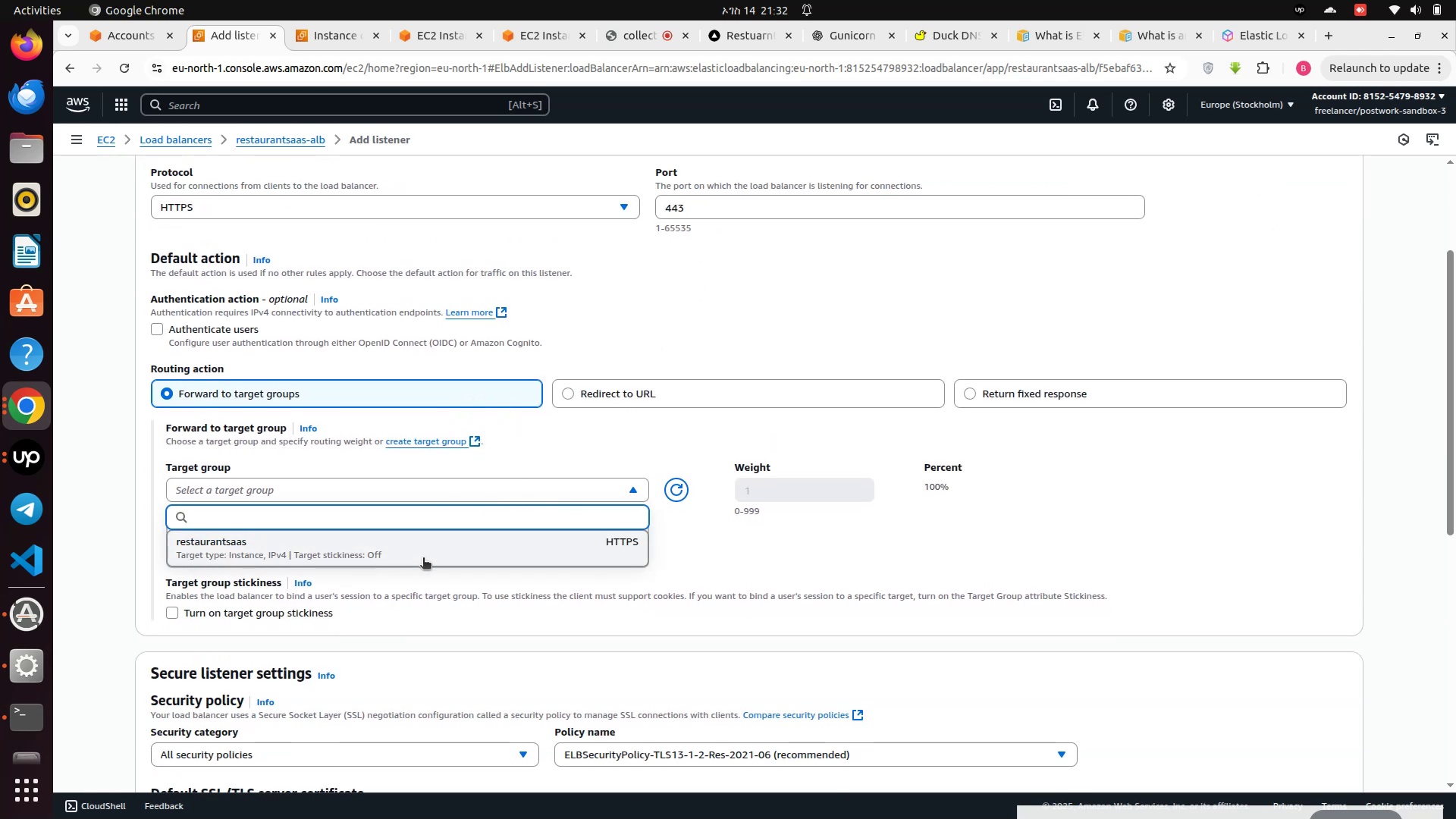 
left_click([423, 559])
 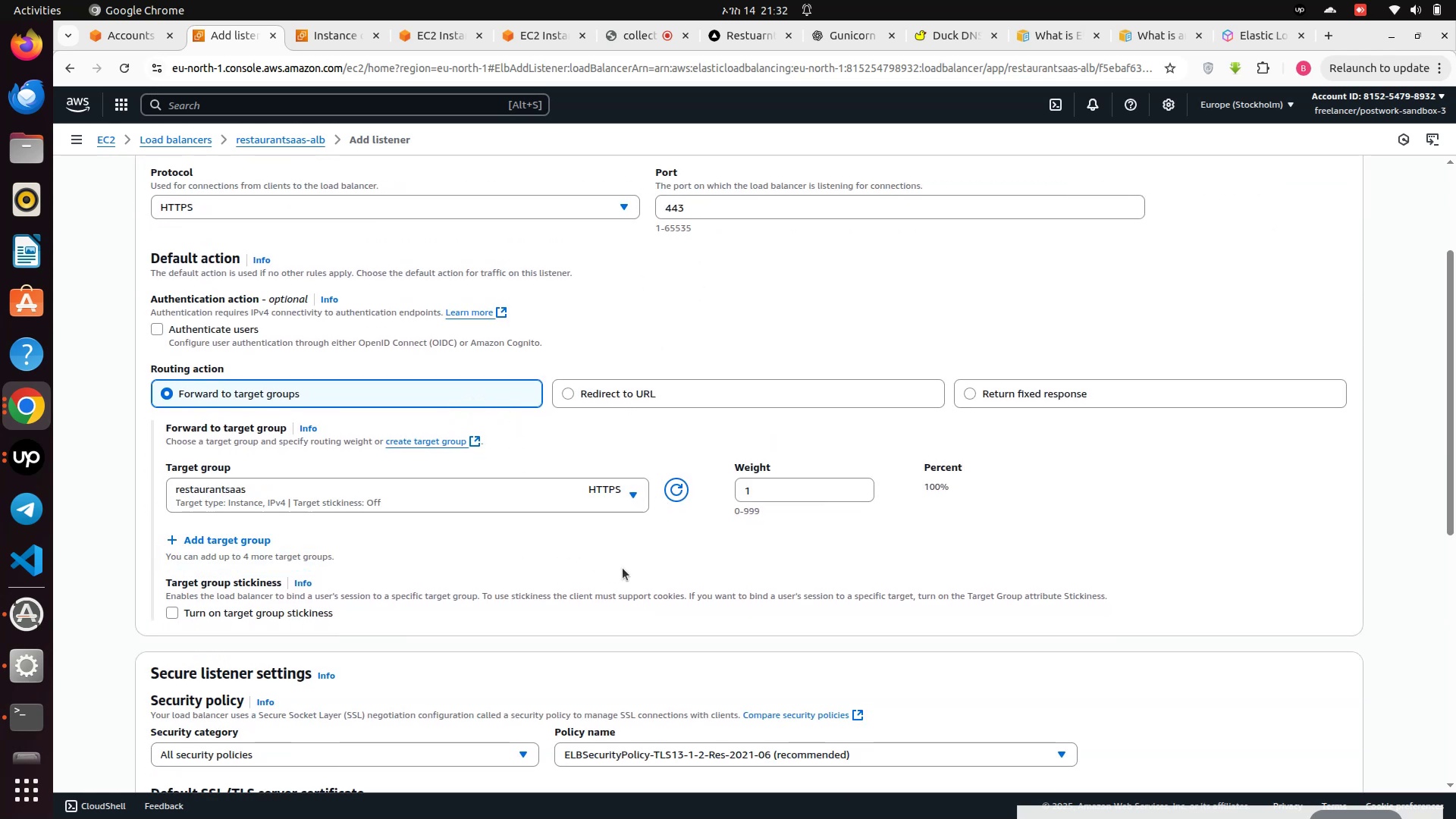 
scroll: coordinate [626, 568], scroll_direction: down, amount: 3.0
 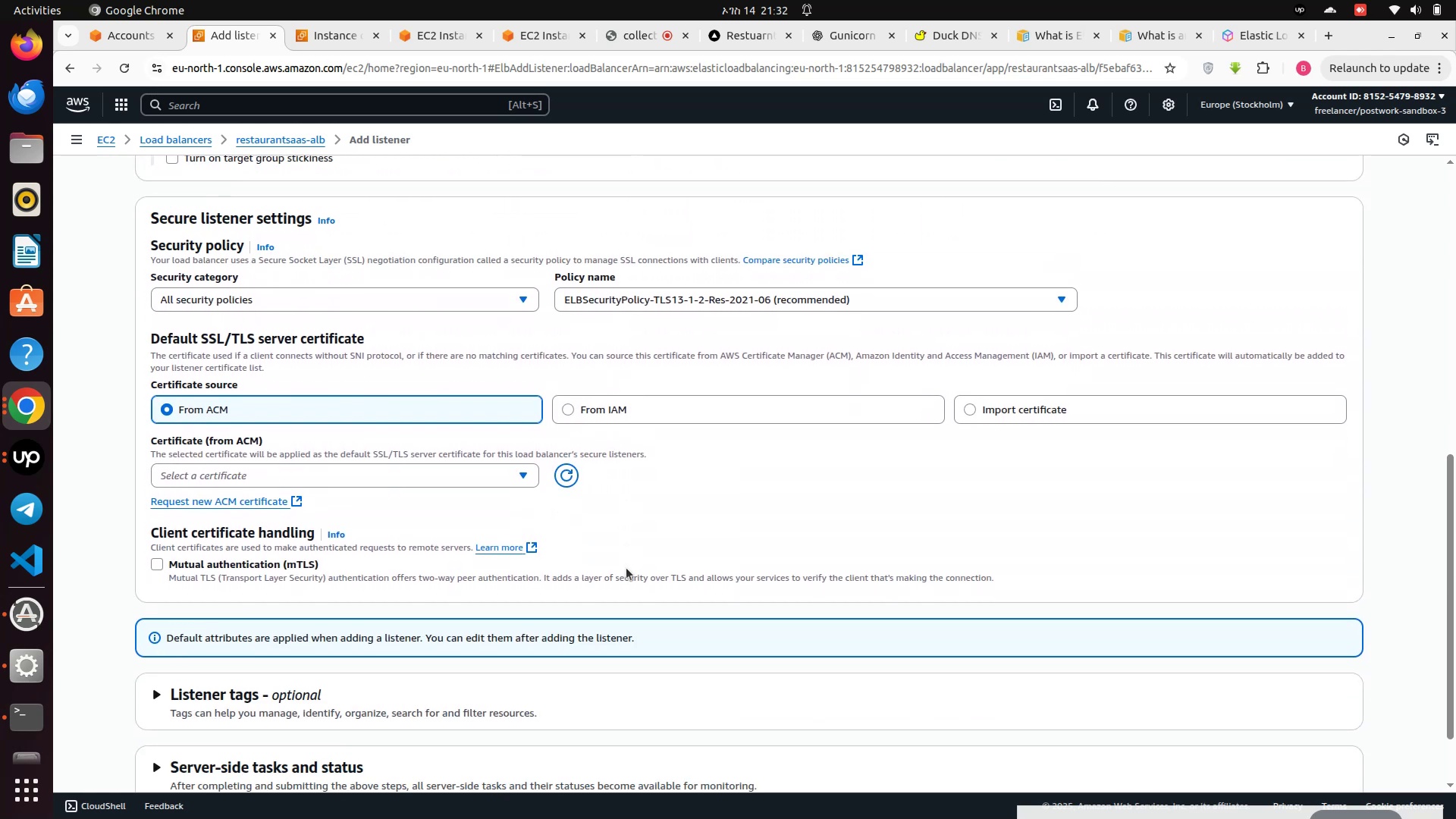 
scroll: coordinate [636, 557], scroll_direction: up, amount: 12.0
 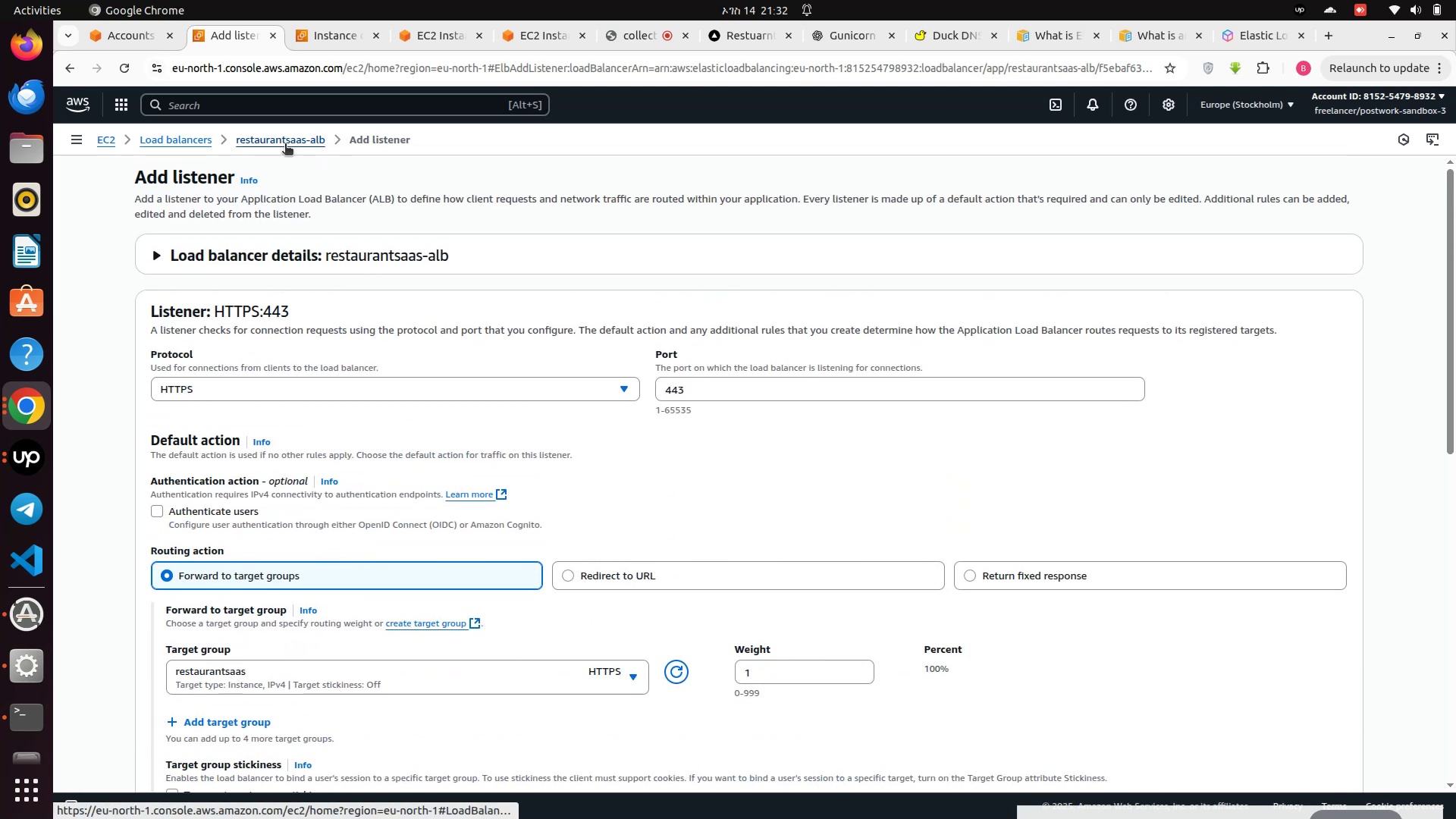 
left_click([286, 146])
 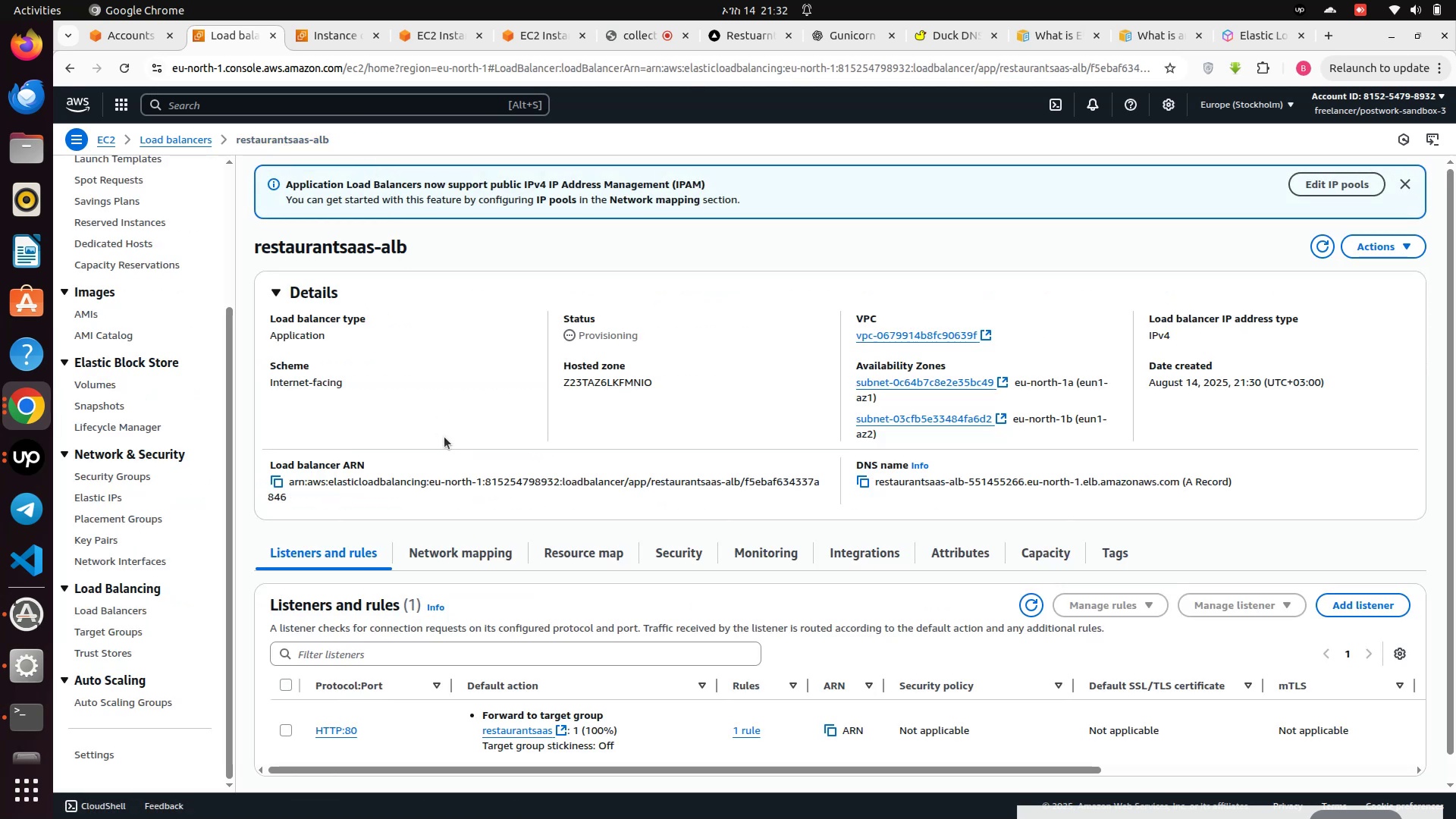 
wait(6.05)
 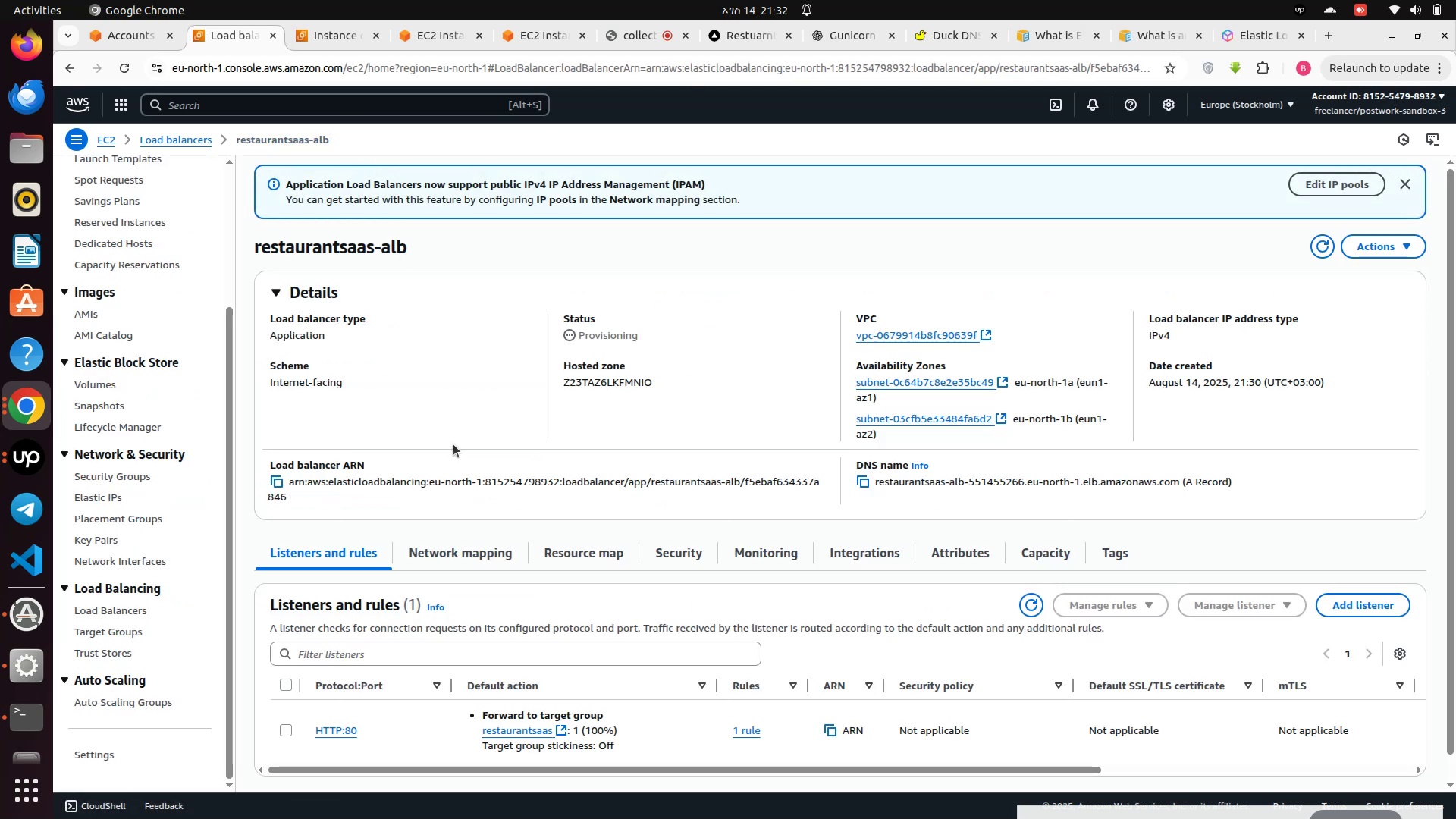 
scroll: coordinate [444, 438], scroll_direction: down, amount: 3.0
 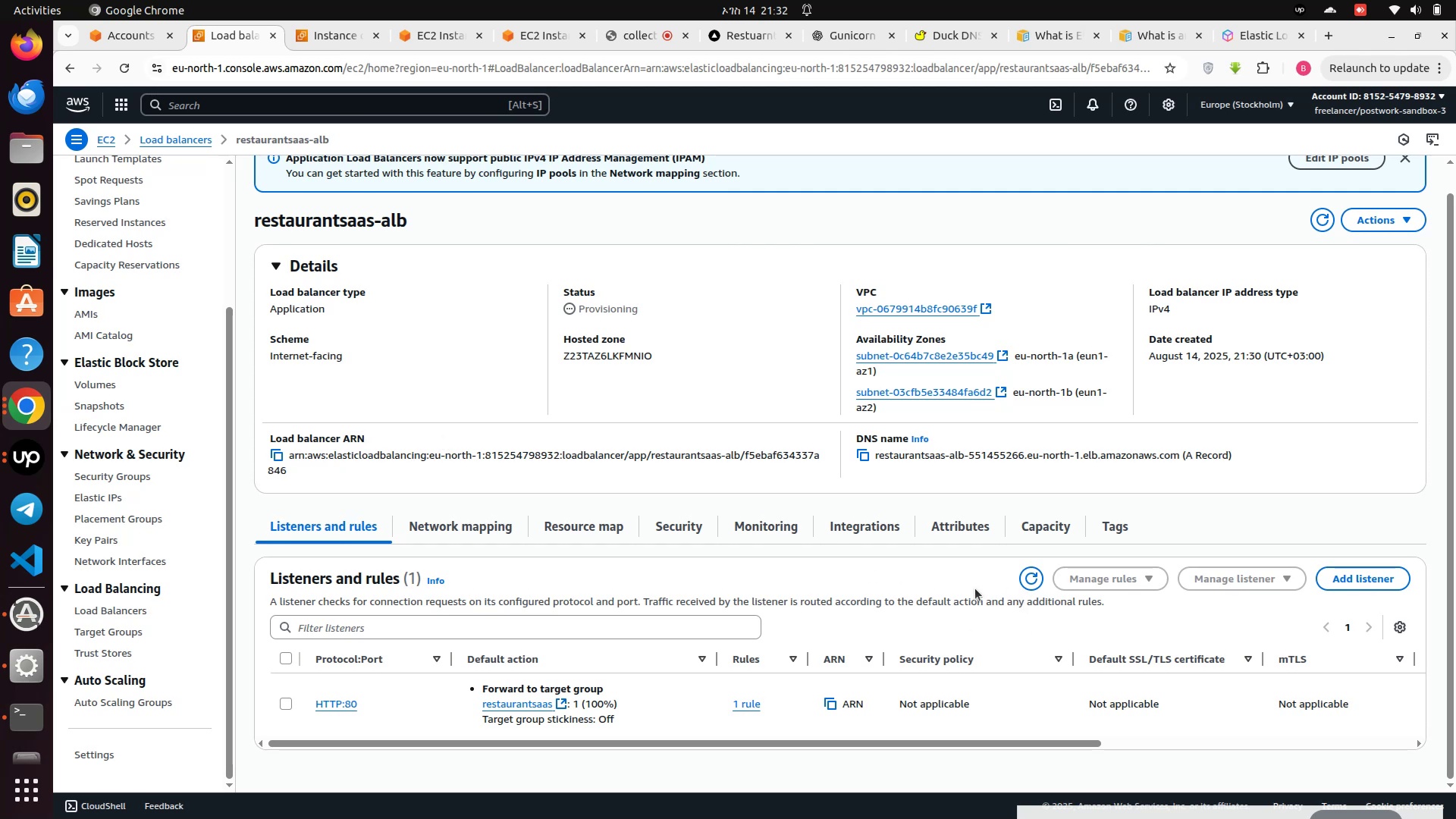 
wait(5.44)
 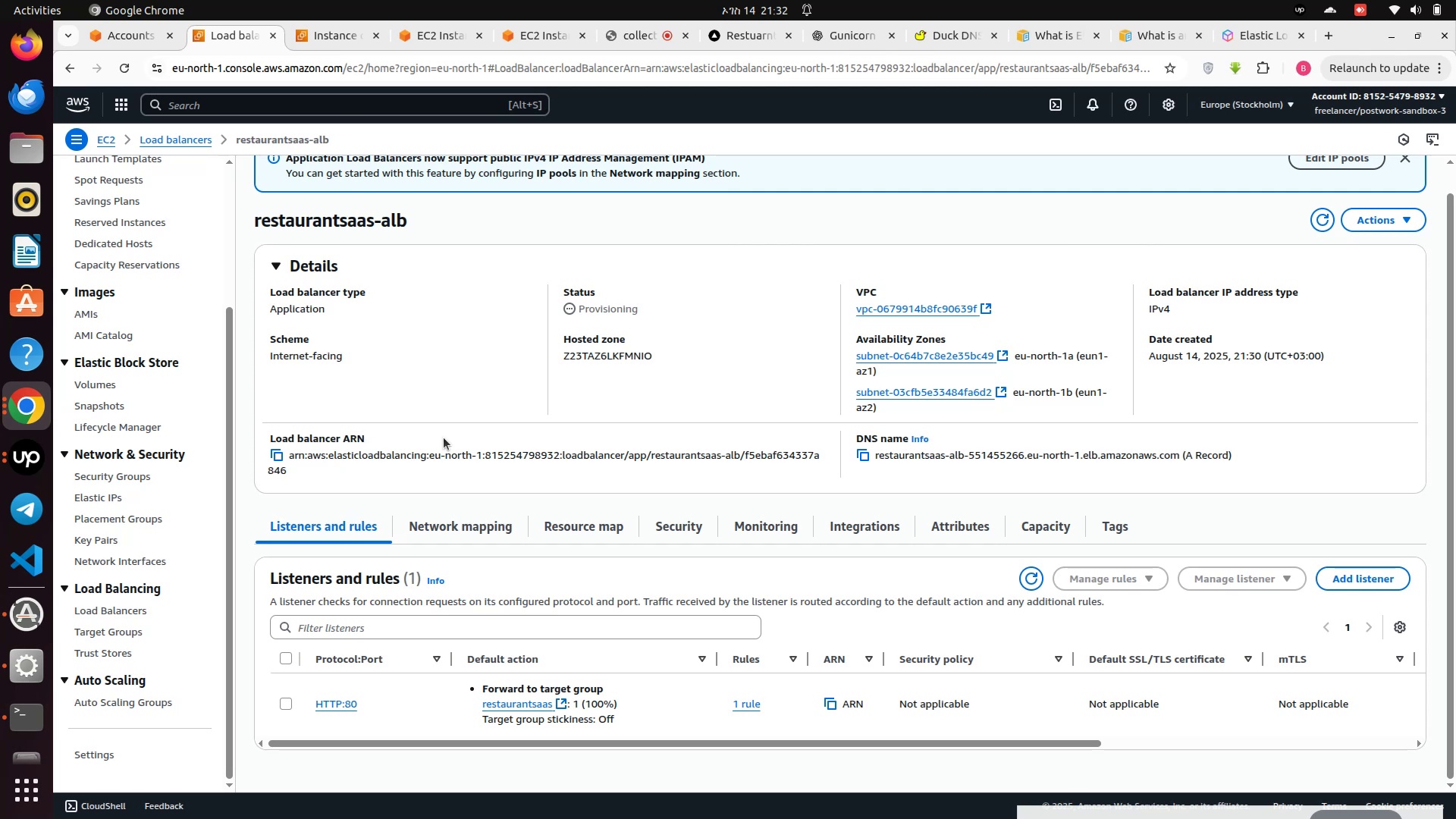 
left_click([466, 526])
 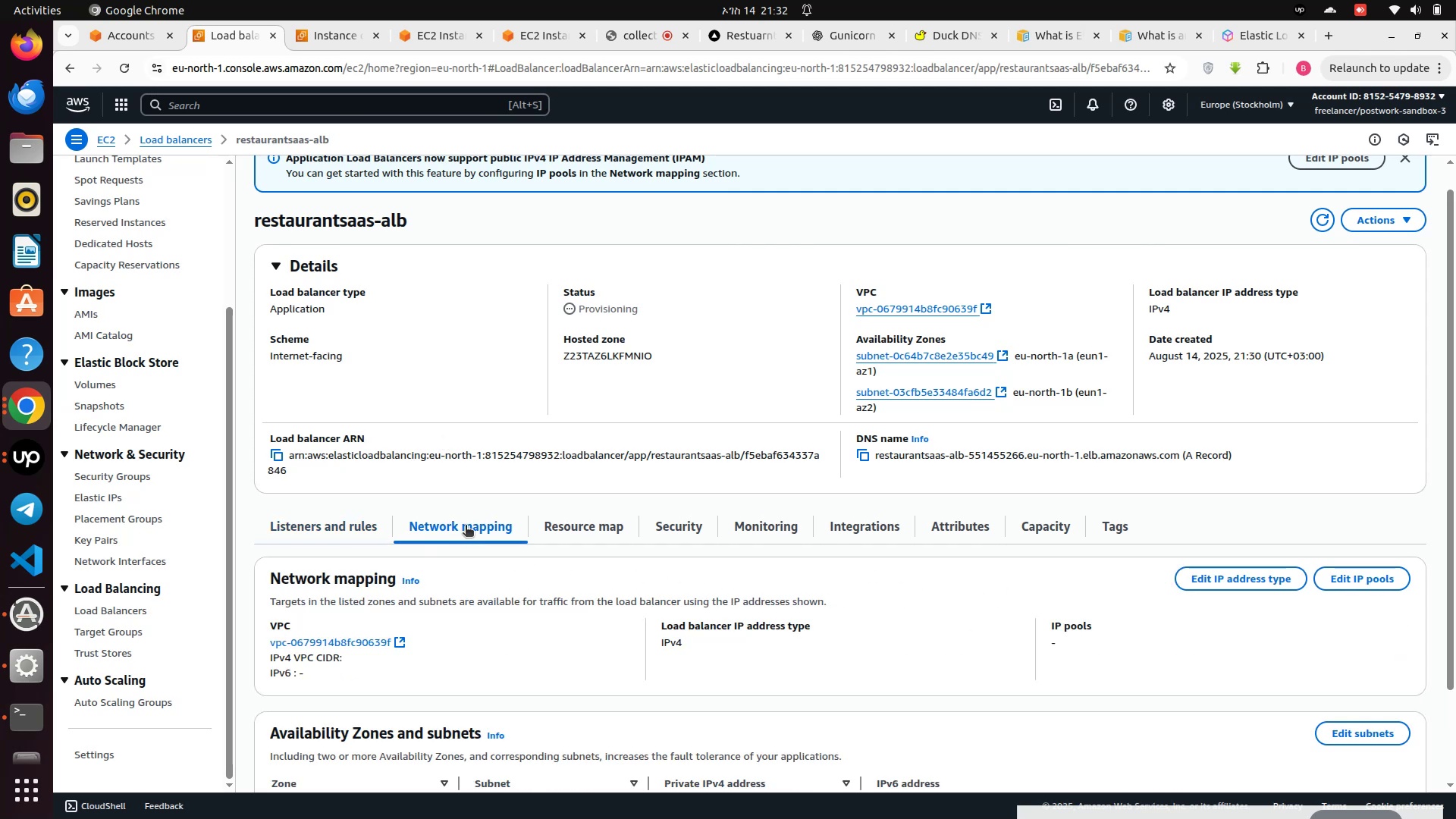 
scroll: coordinate [535, 579], scroll_direction: down, amount: 3.0
 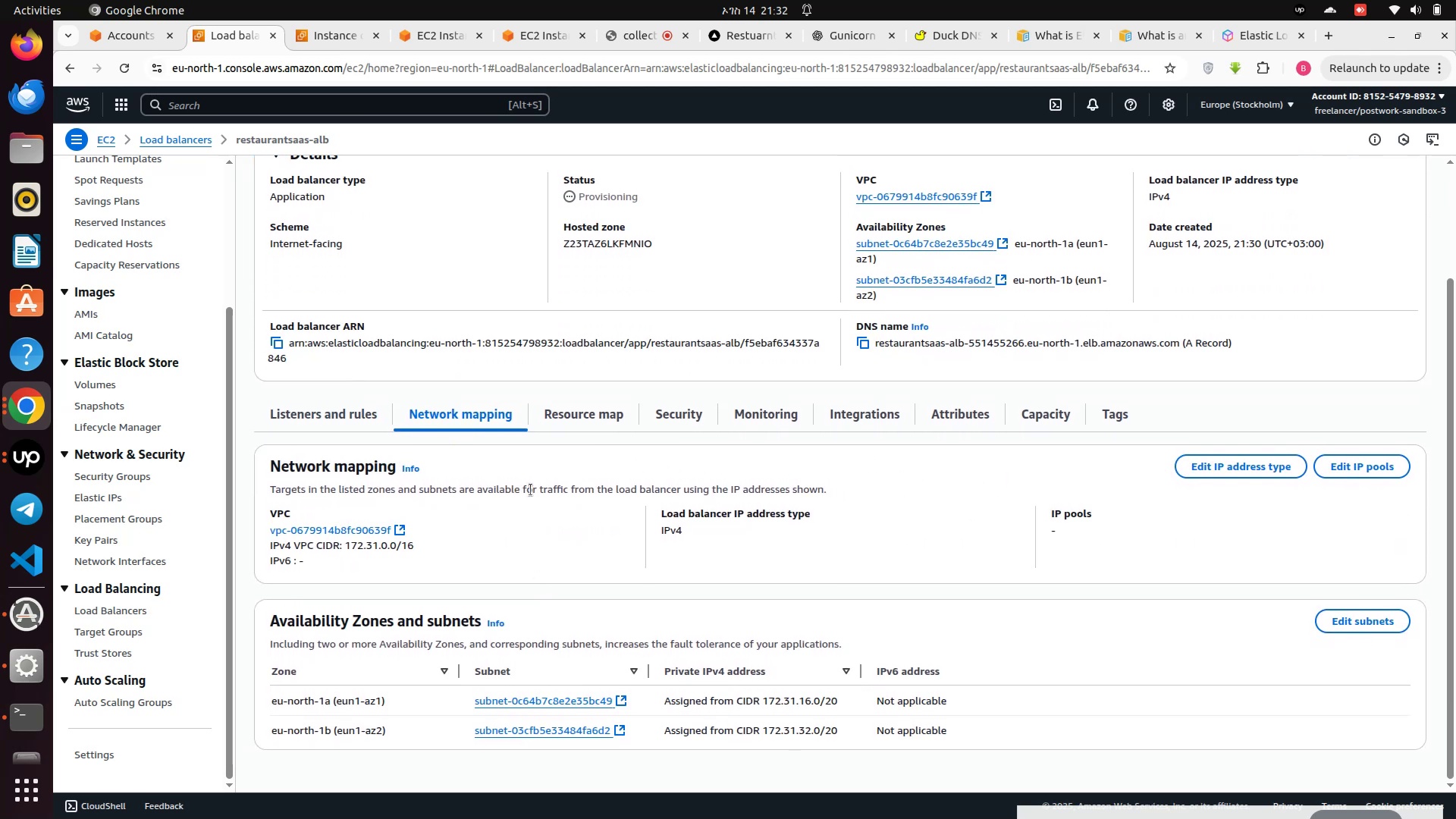 
left_click([579, 422])
 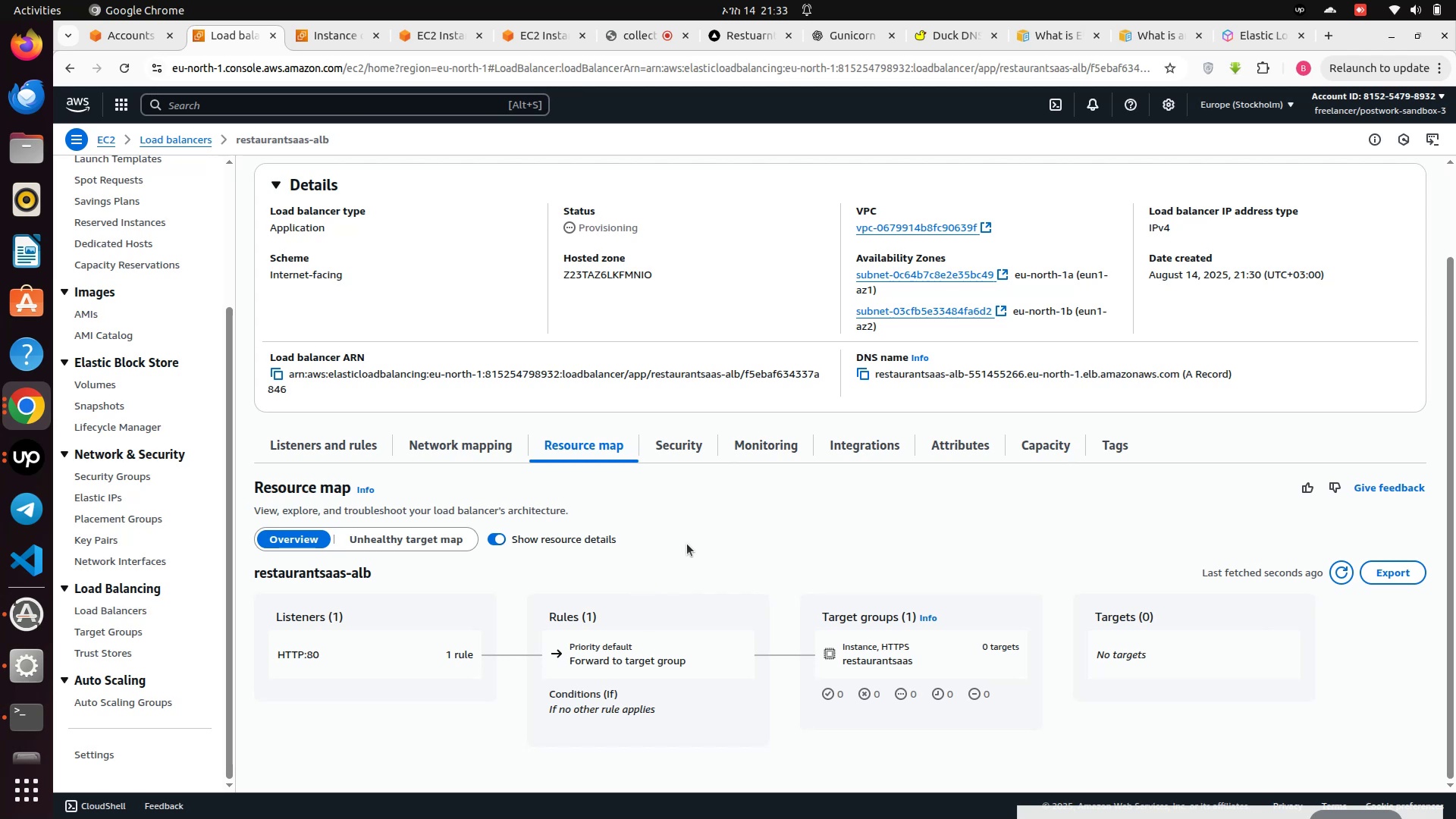 
wait(5.86)
 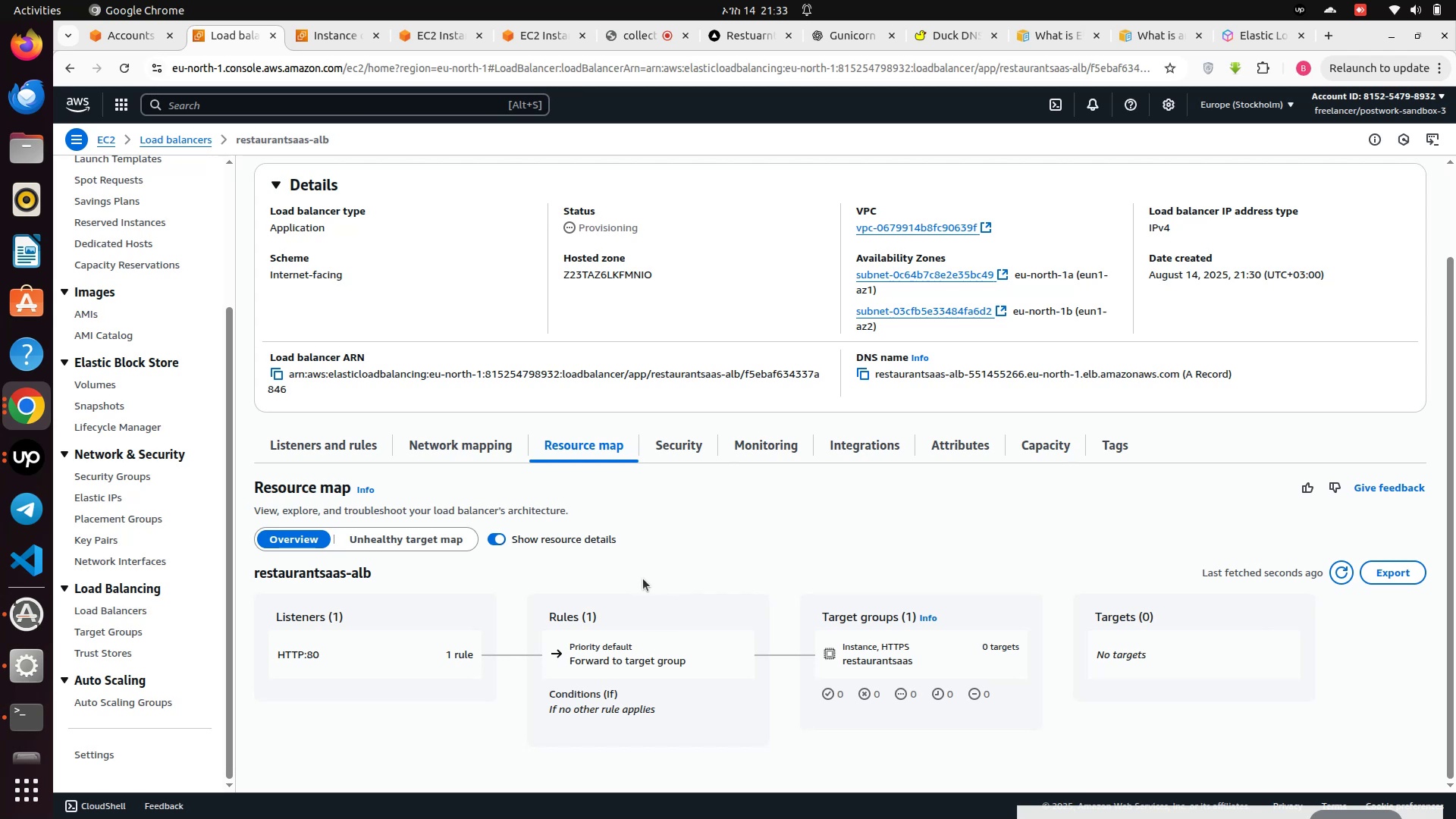 
left_click([678, 447])
 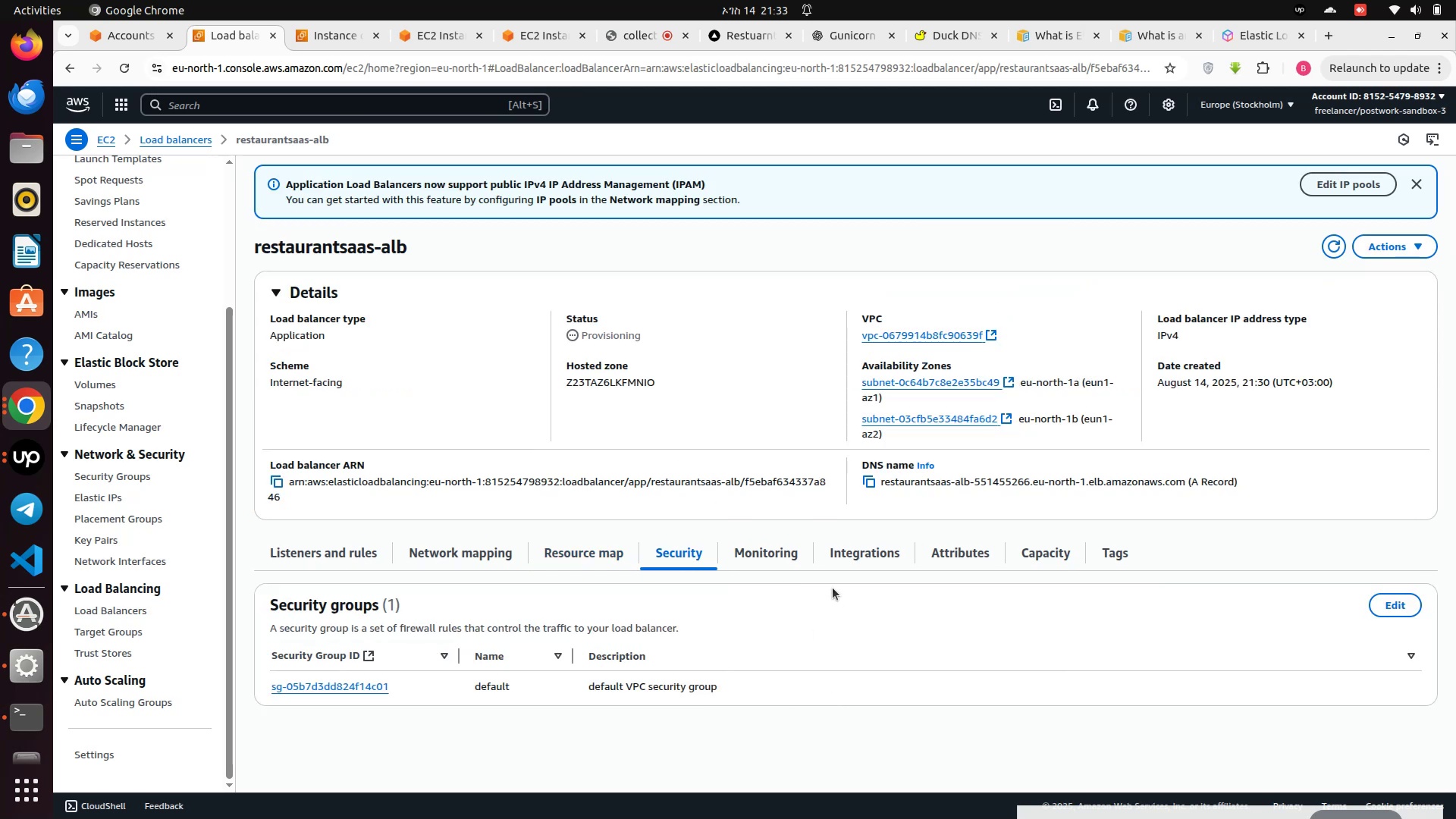 
left_click([768, 560])
 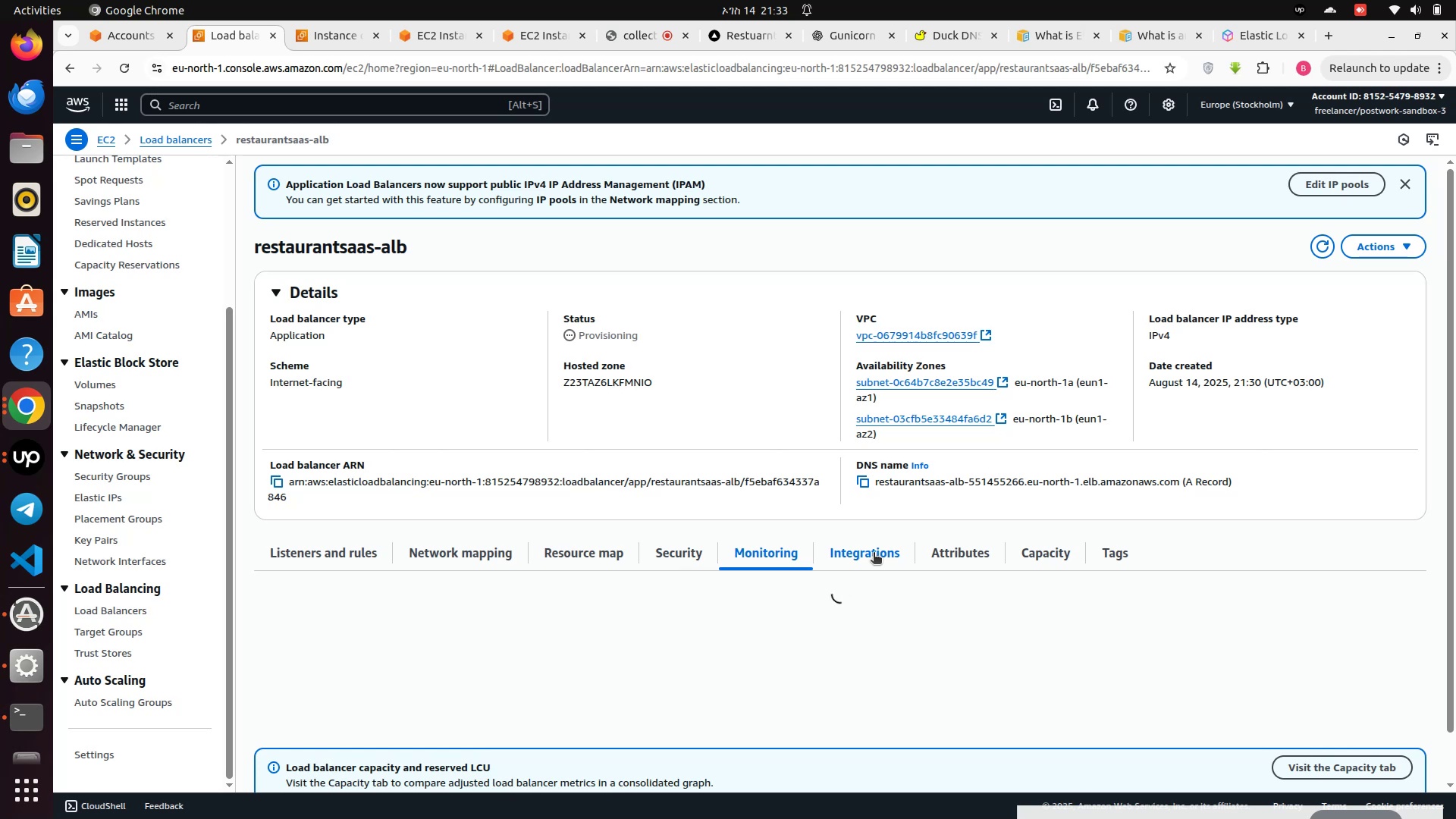 
left_click([874, 554])
 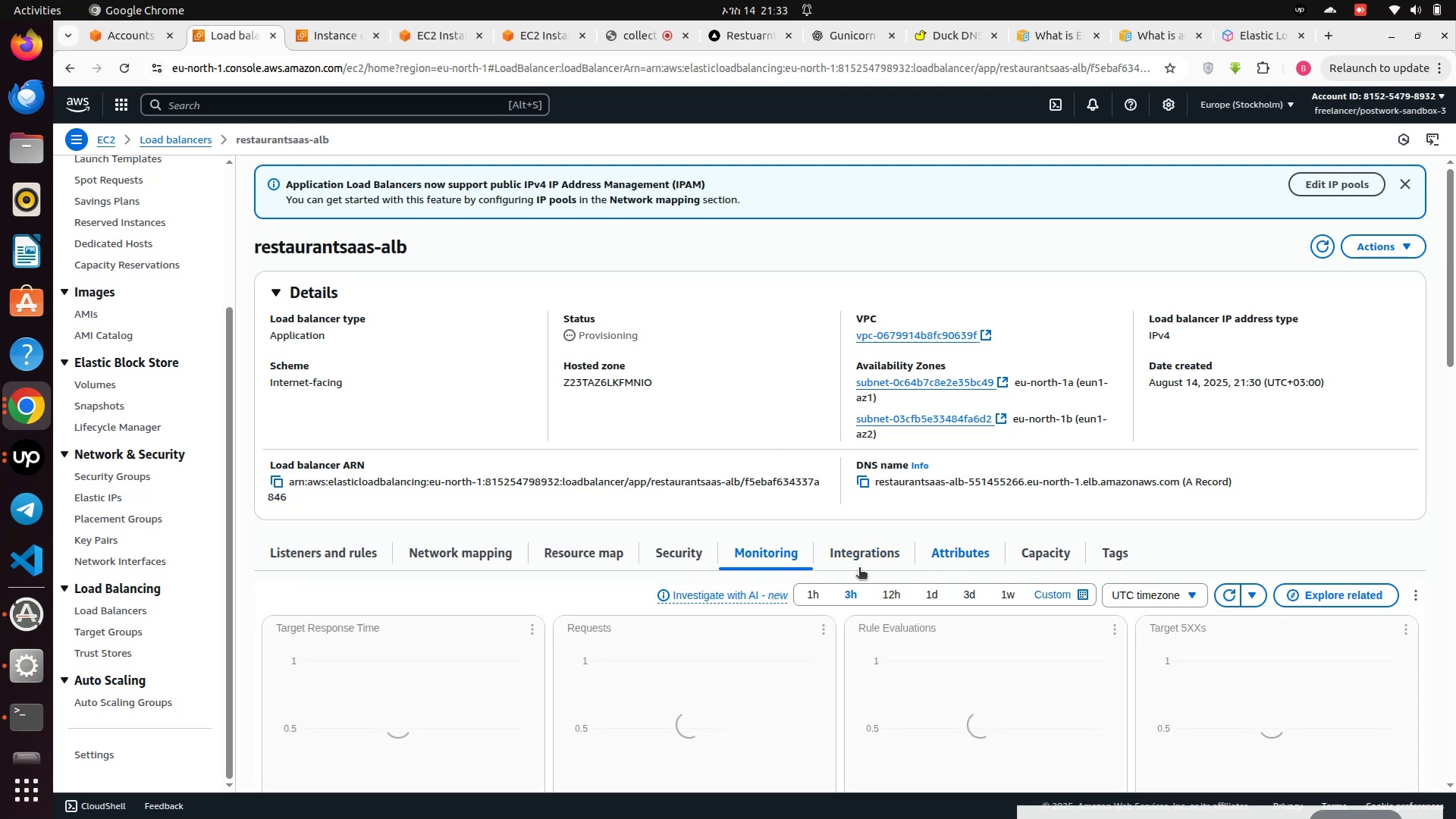 
left_click([860, 554])
 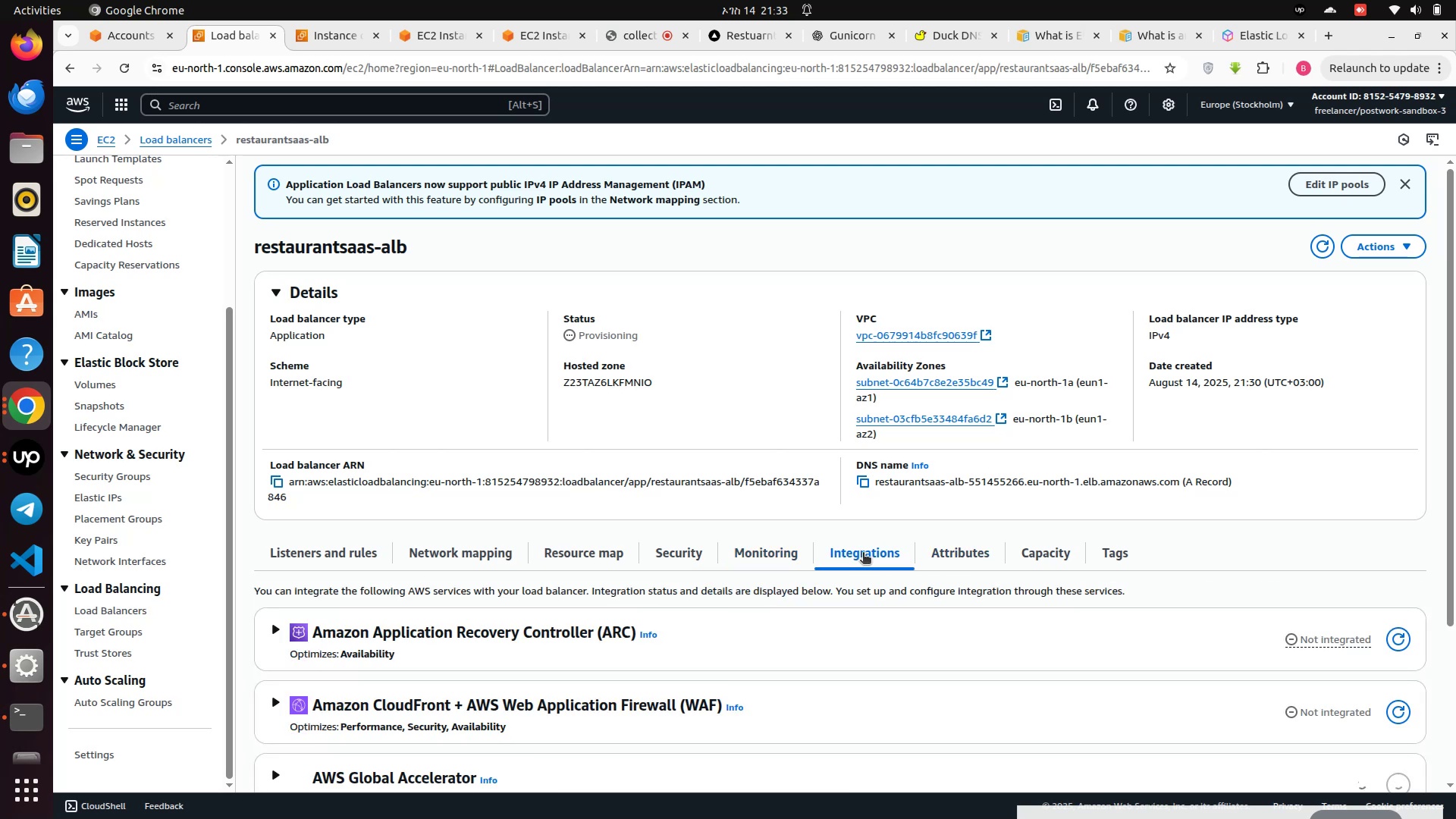 
scroll: coordinate [863, 554], scroll_direction: down, amount: 6.0
 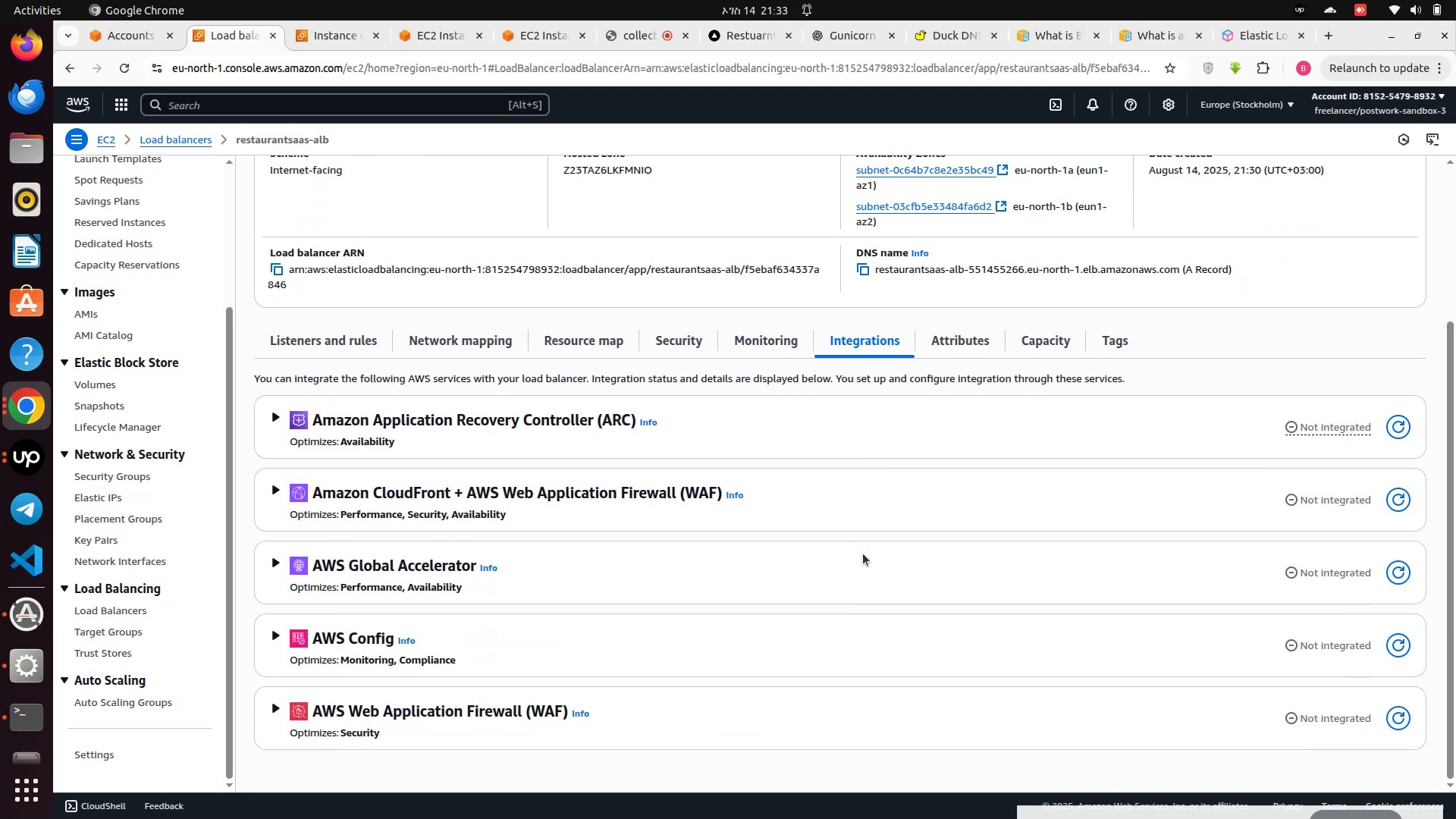 
scroll: coordinate [863, 554], scroll_direction: up, amount: 1.0
 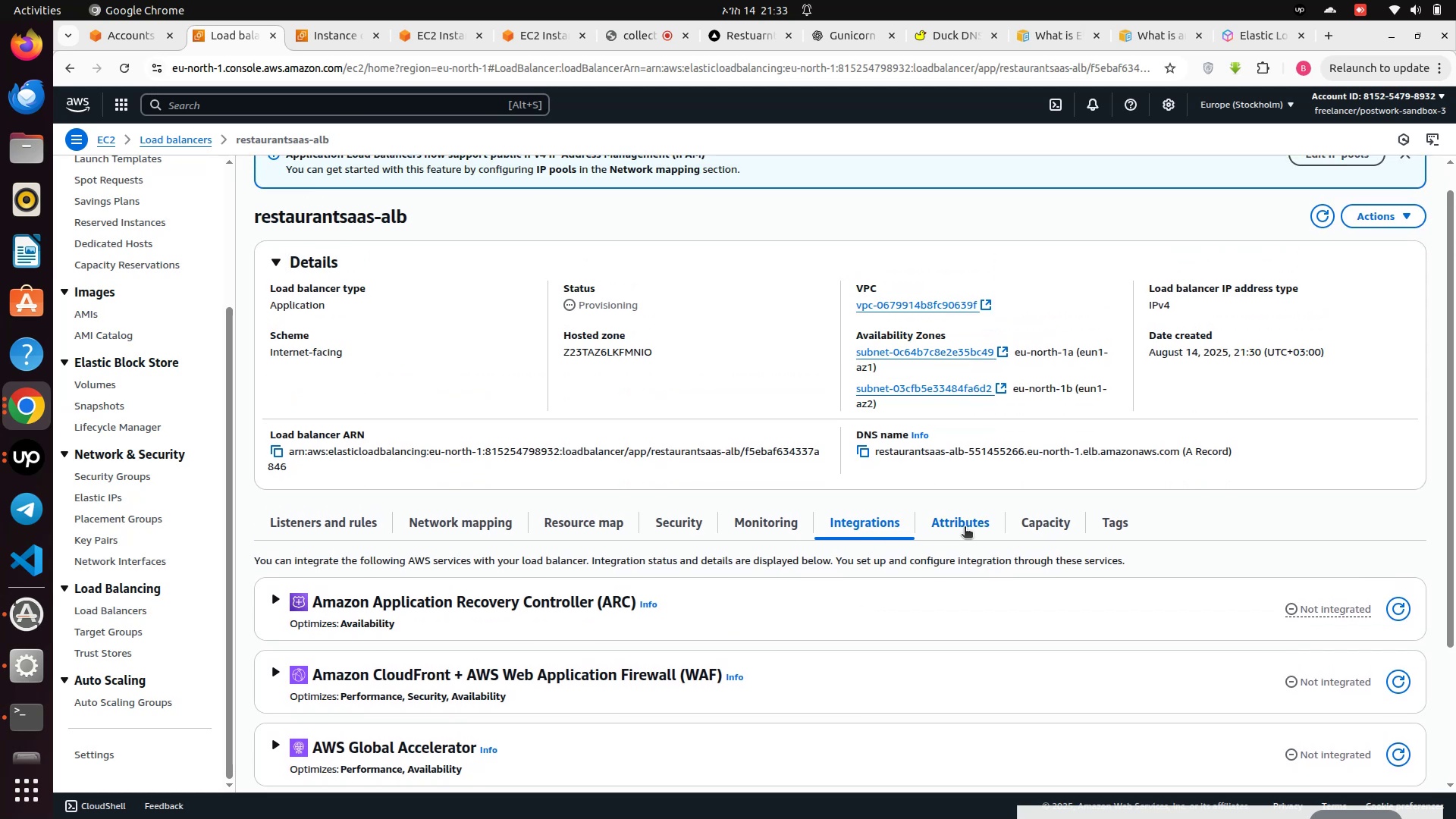 
left_click([968, 527])
 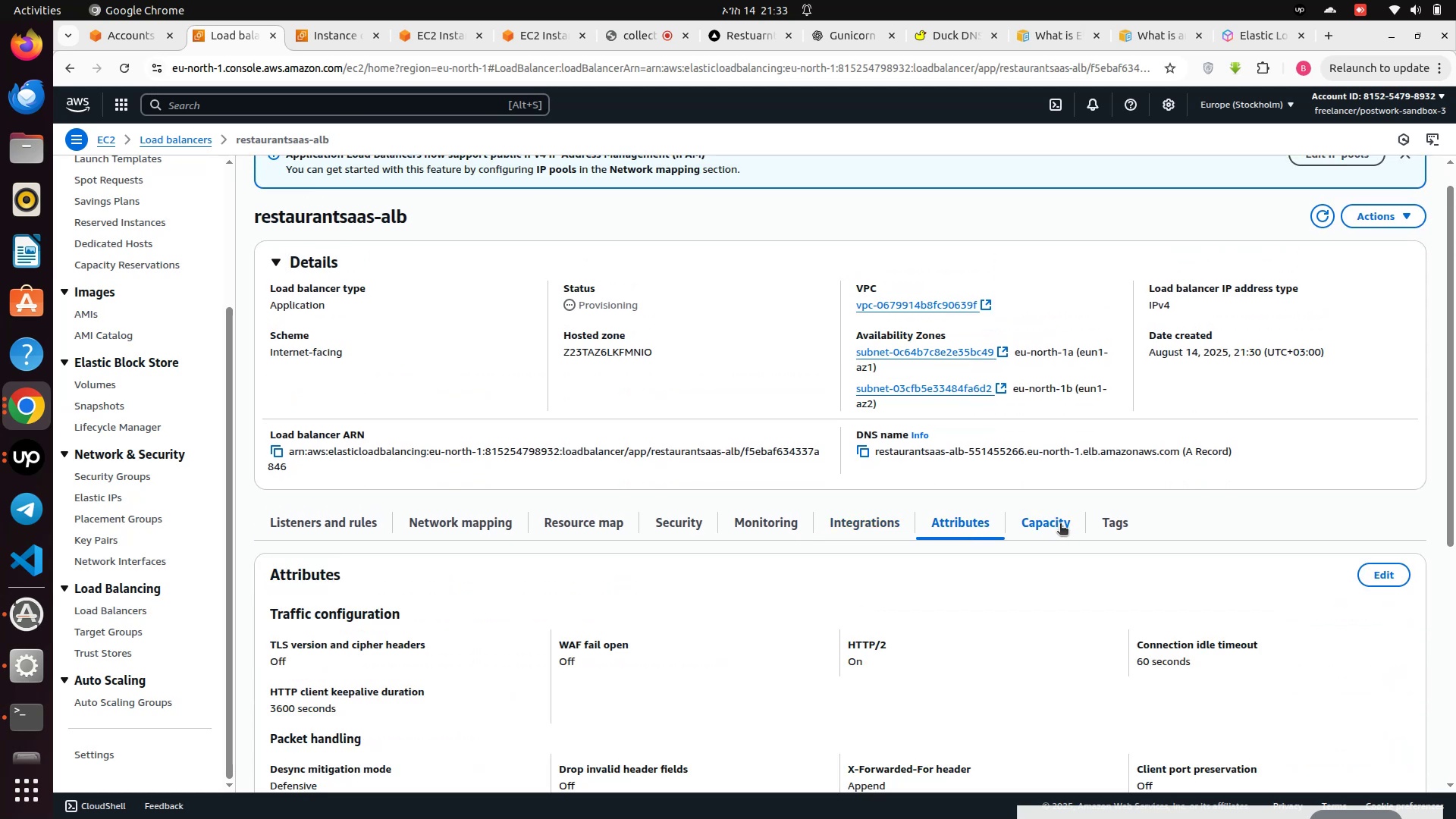 
left_click([1060, 525])
 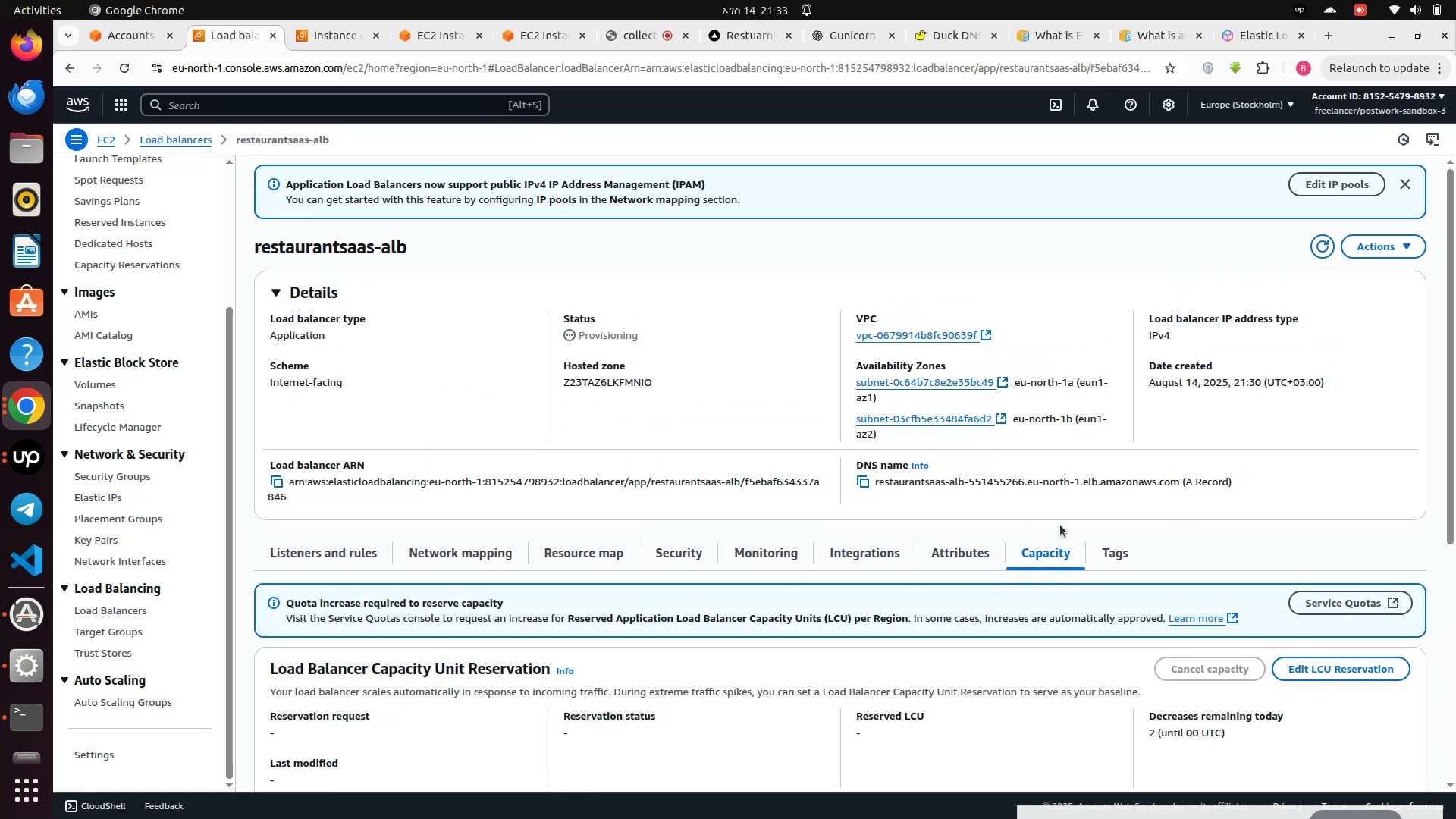 
scroll: coordinate [1054, 536], scroll_direction: down, amount: 4.0
 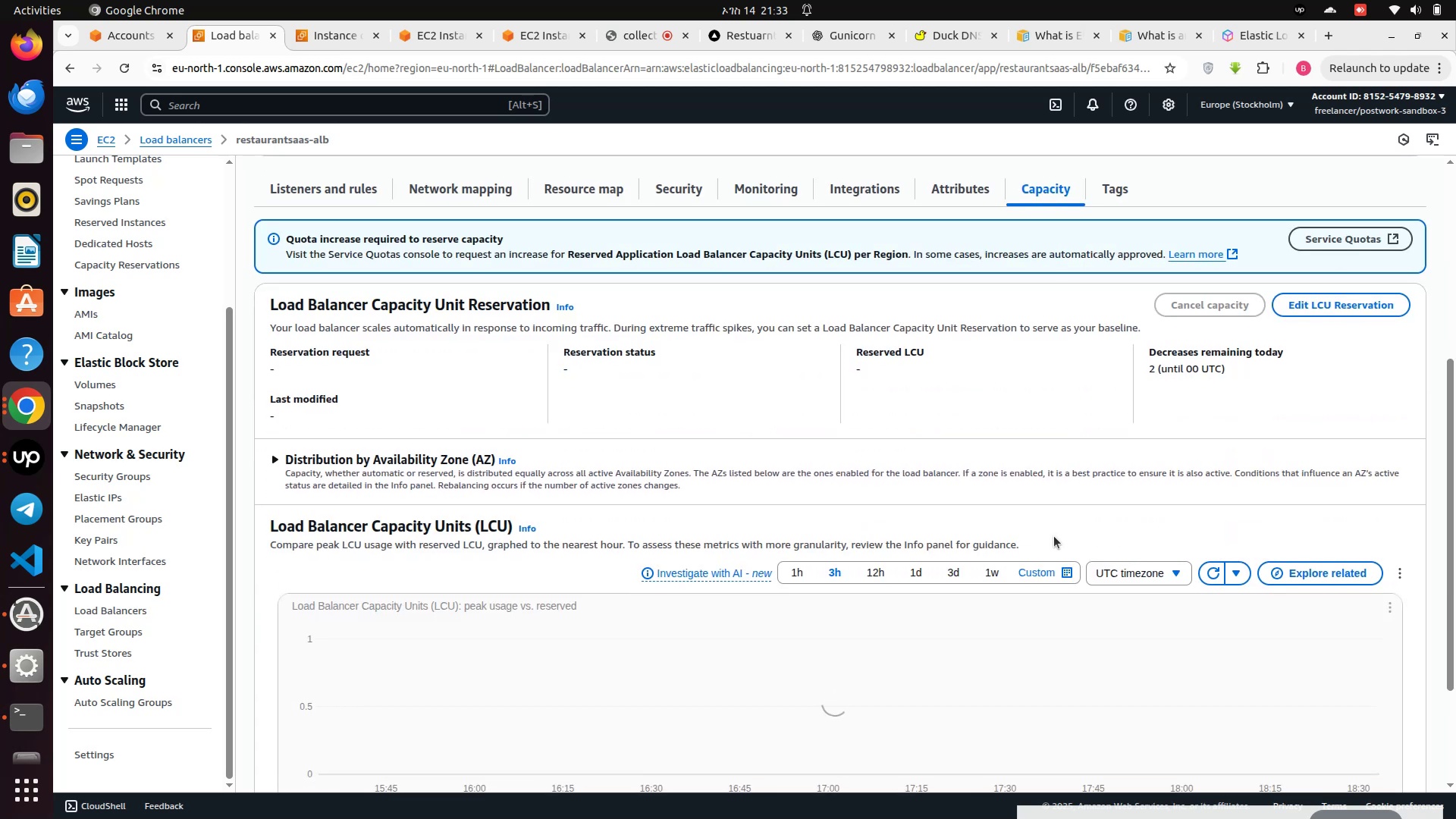 
scroll: coordinate [569, 548], scroll_direction: up, amount: 14.0
 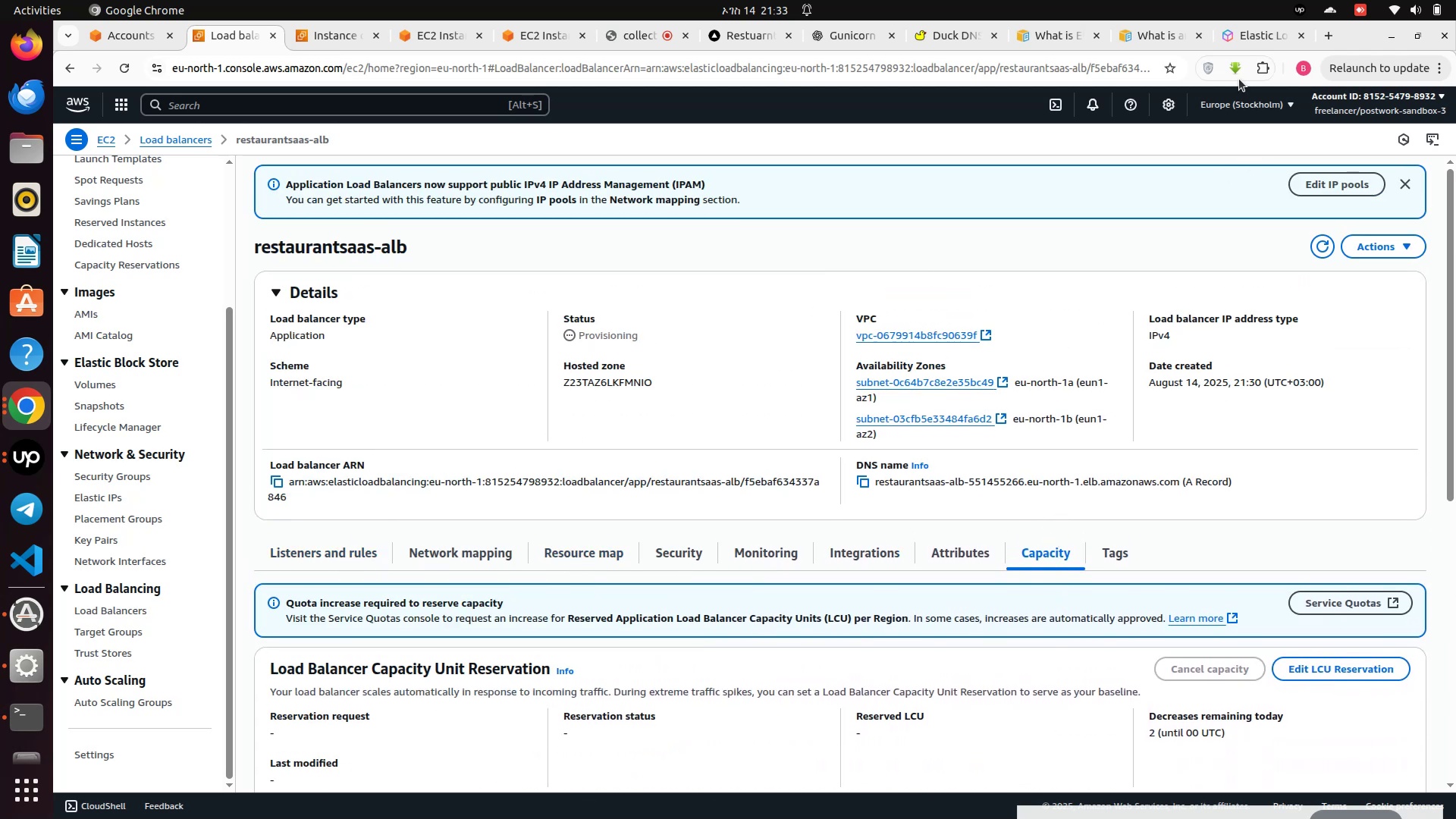 
wait(5.98)
 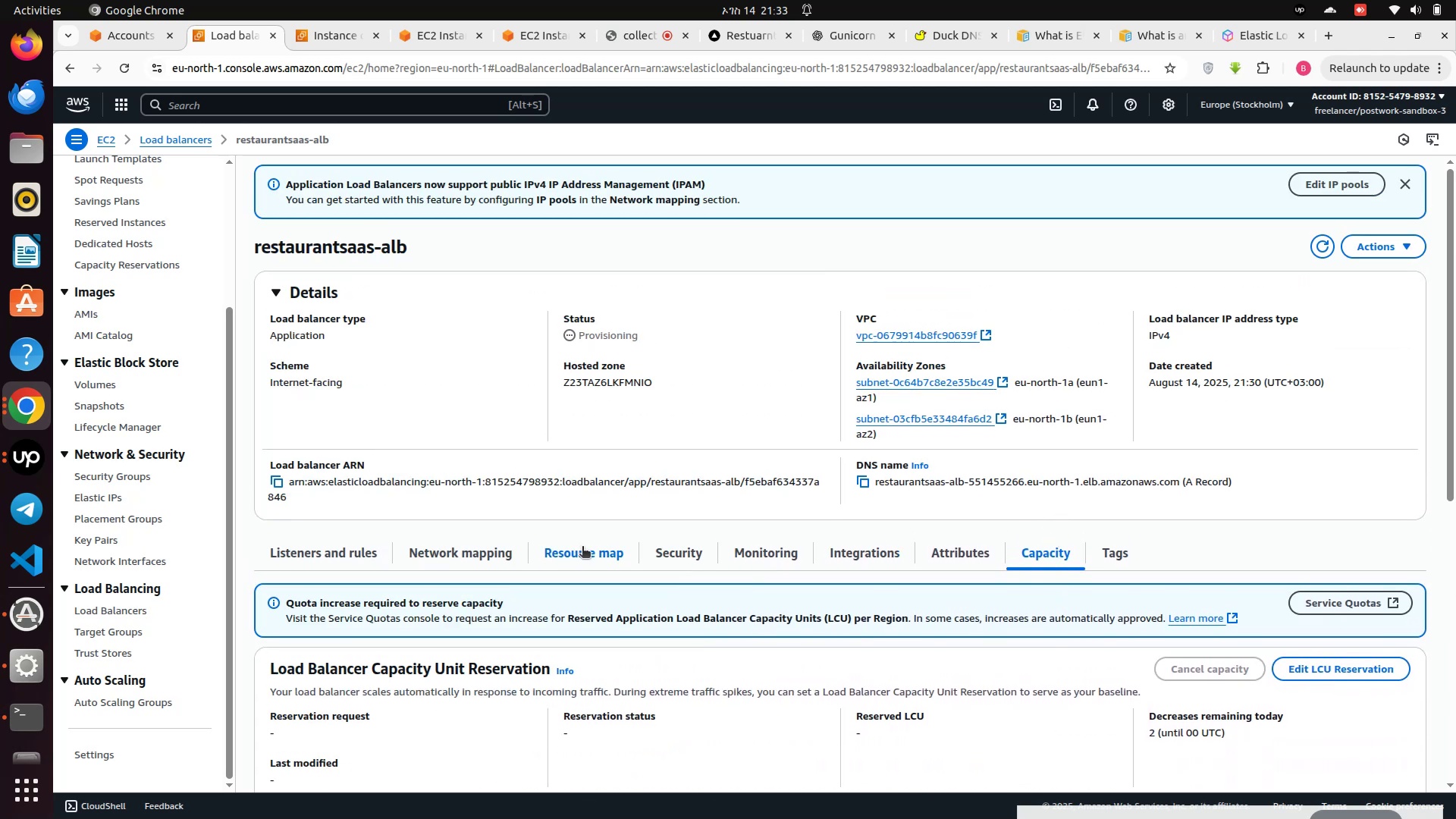 
left_click([38, 411])
 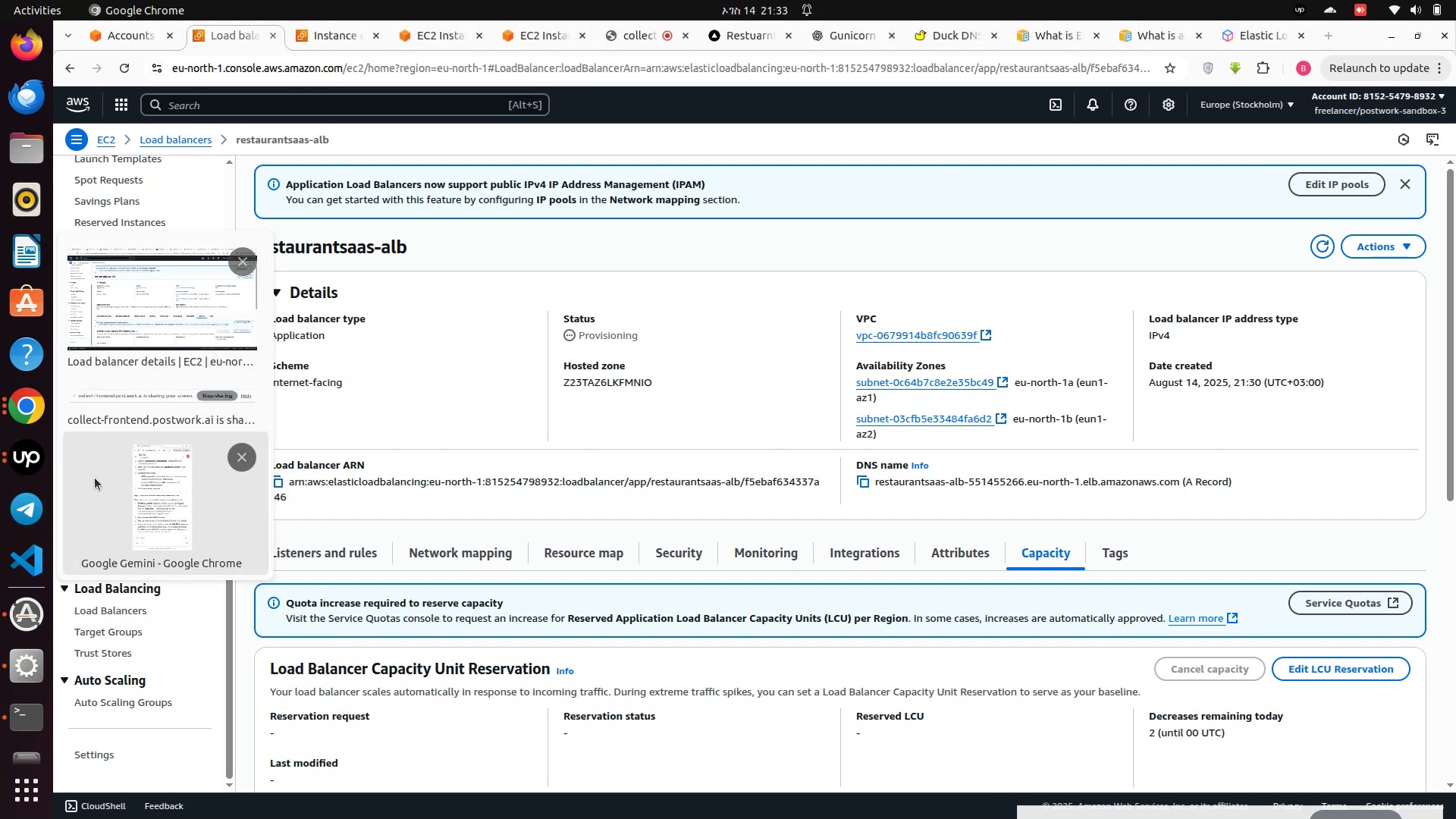 
left_click([97, 480])
 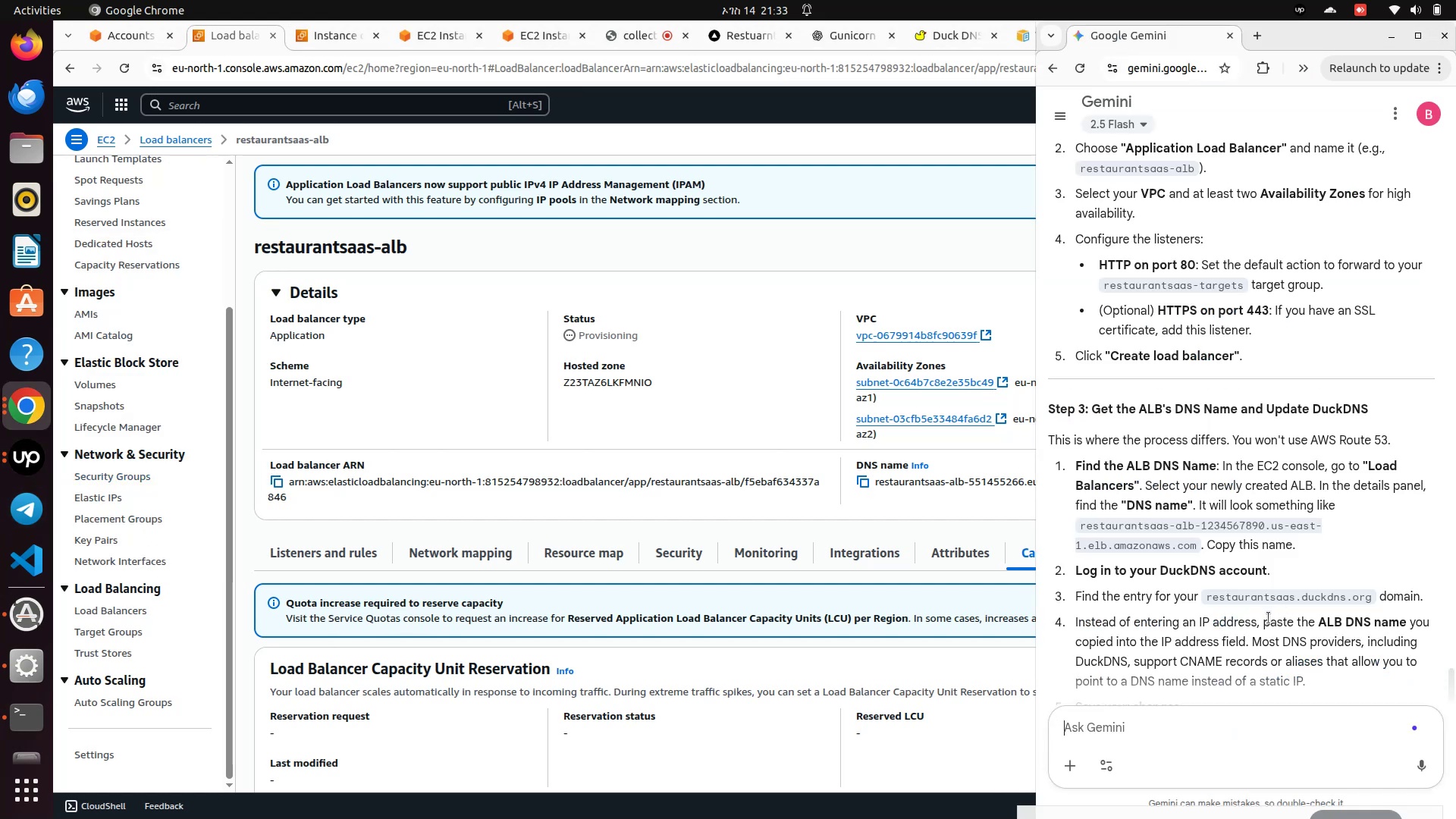 
wait(12.48)
 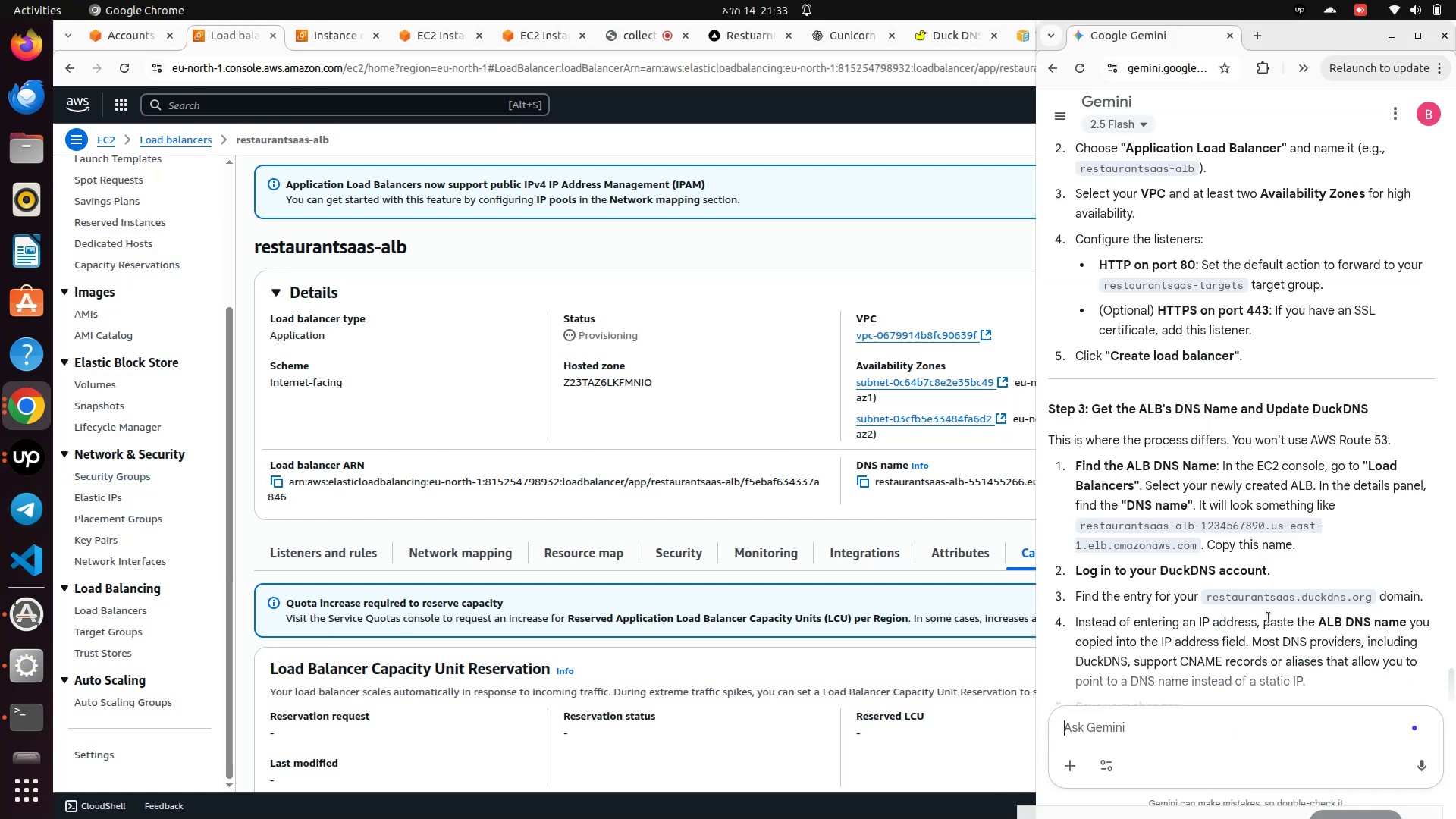 
double_click([1147, 511])
 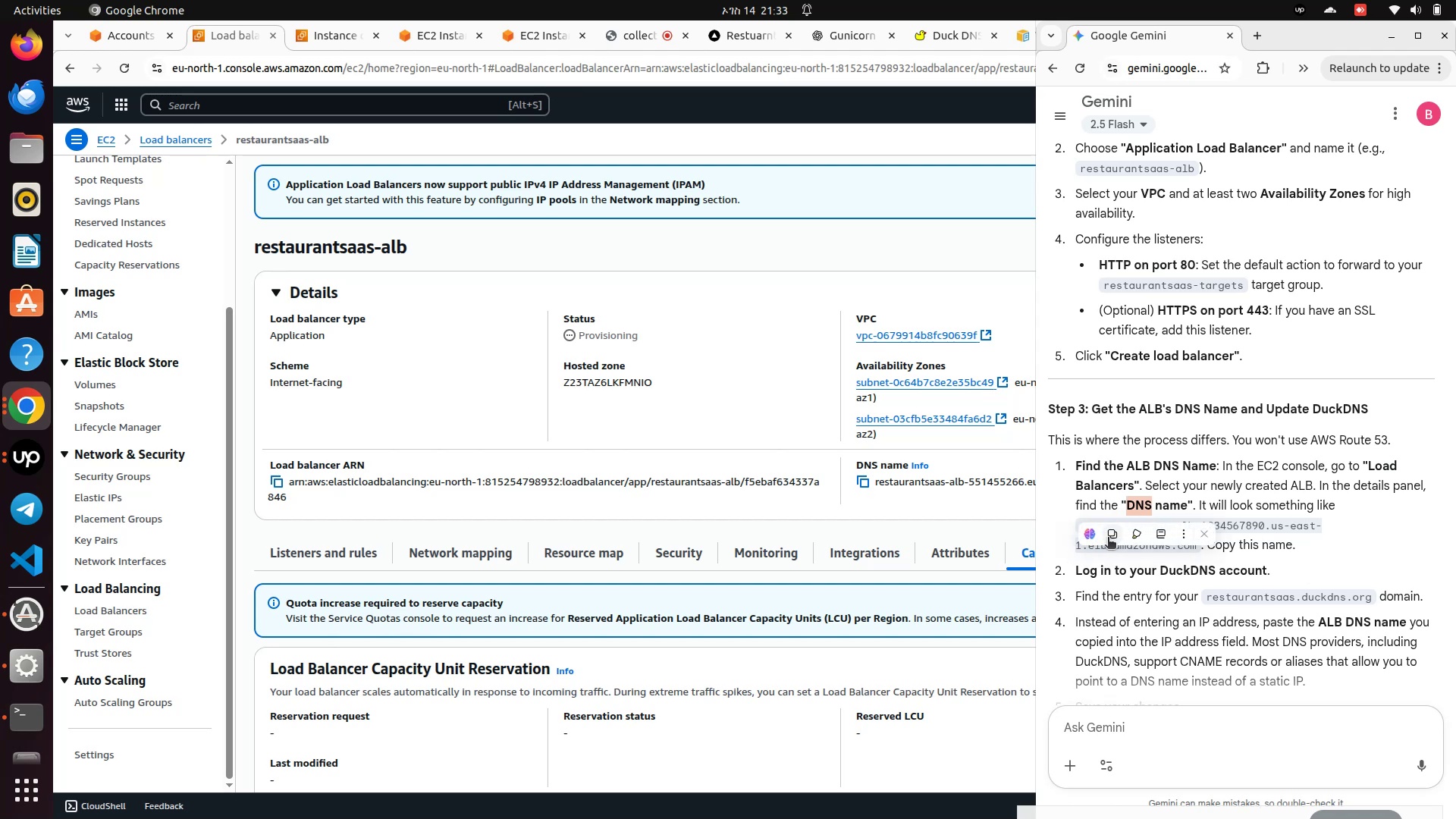 
left_click([1115, 538])
 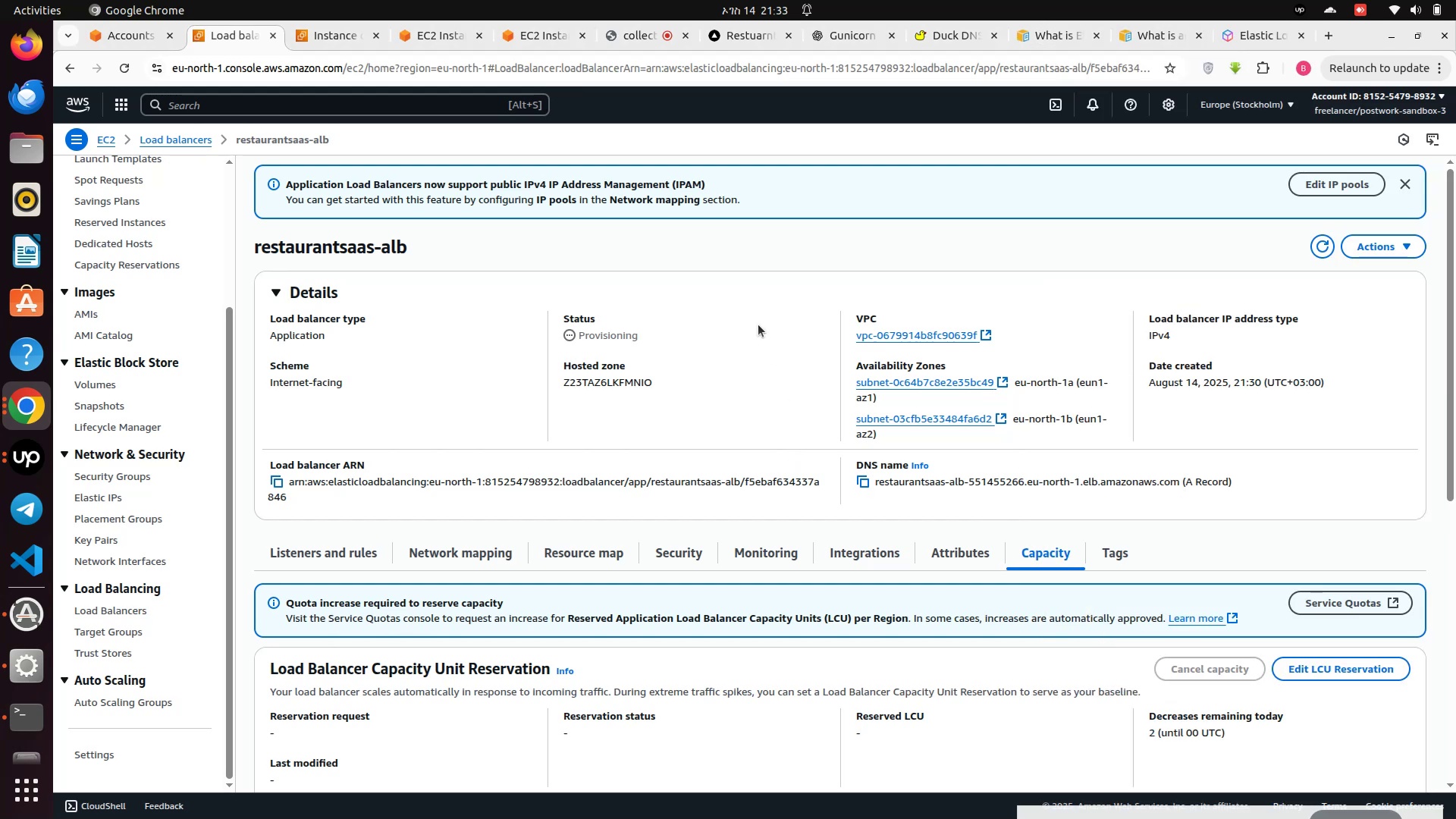 
key(Control+F)
 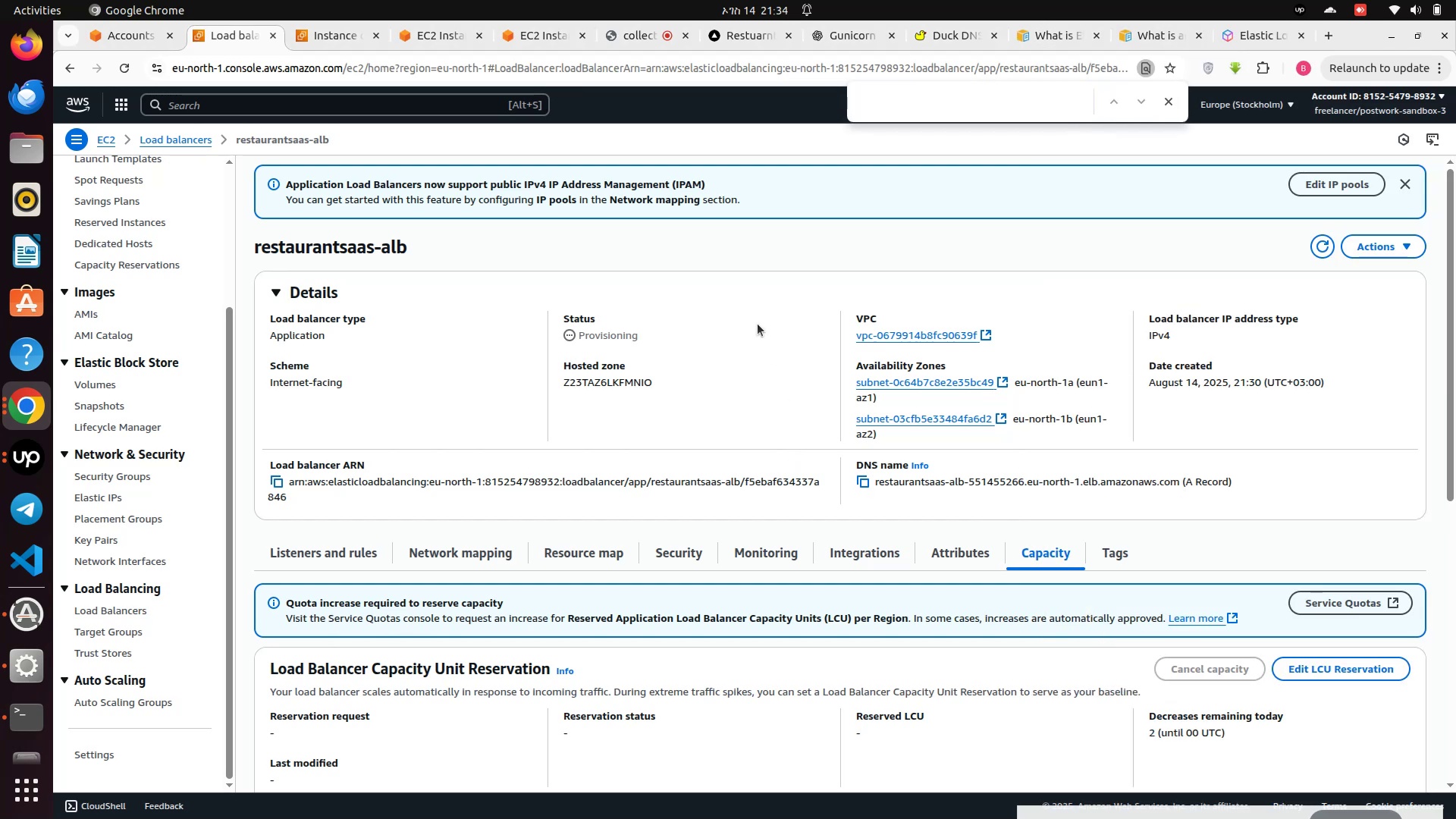 
key(Control+V)
 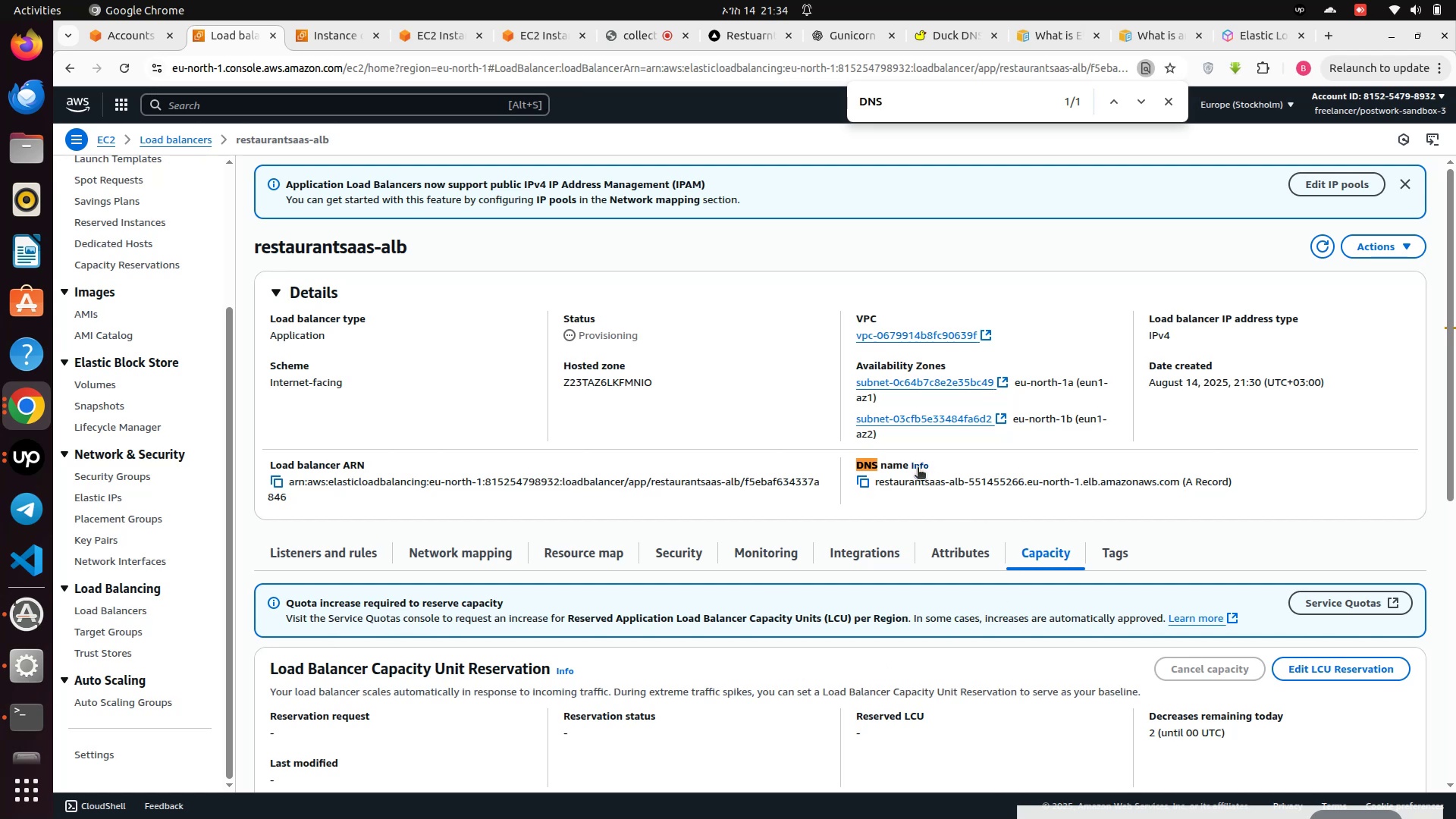 
wait(7.13)
 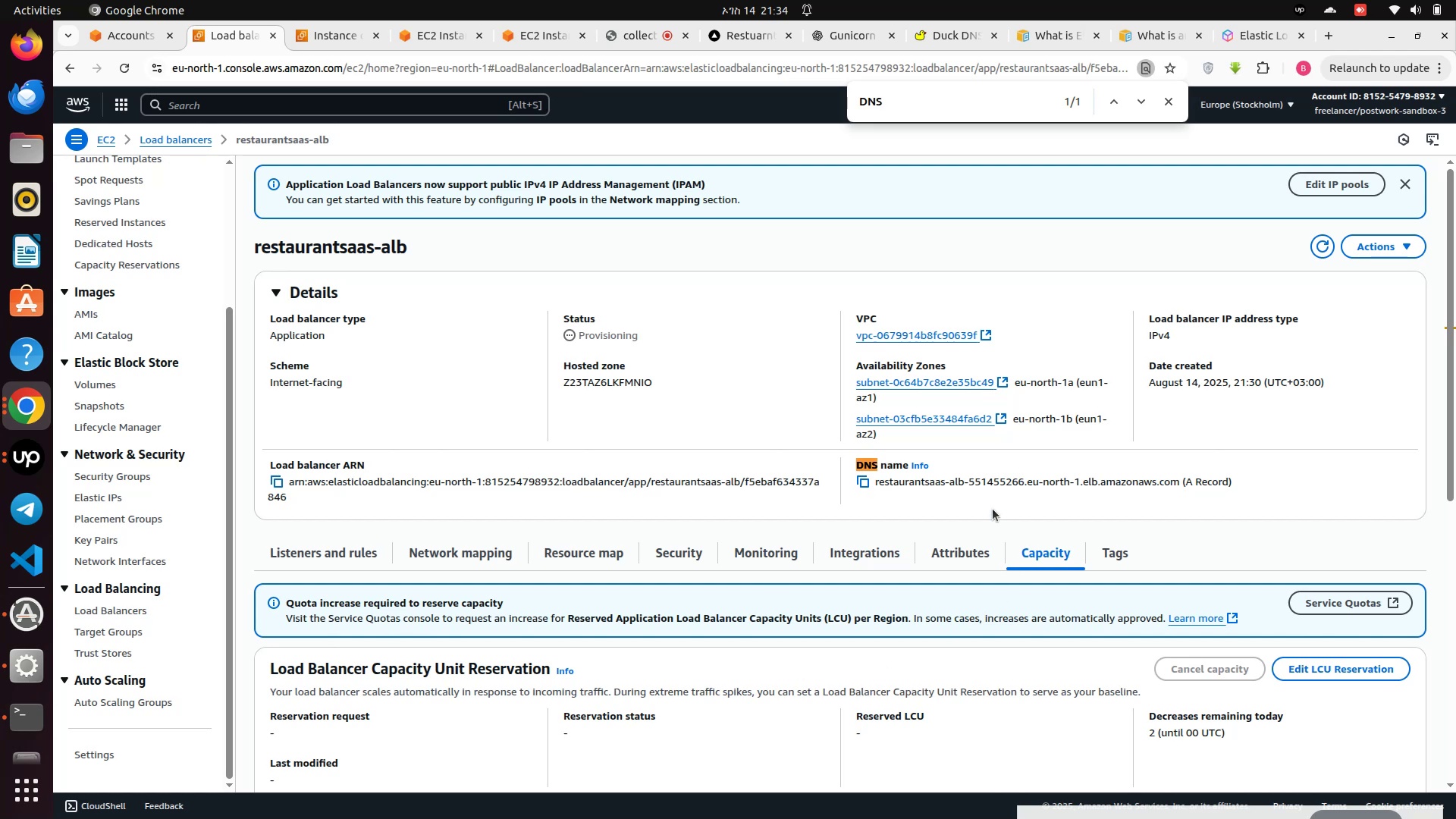 
left_click([861, 479])
 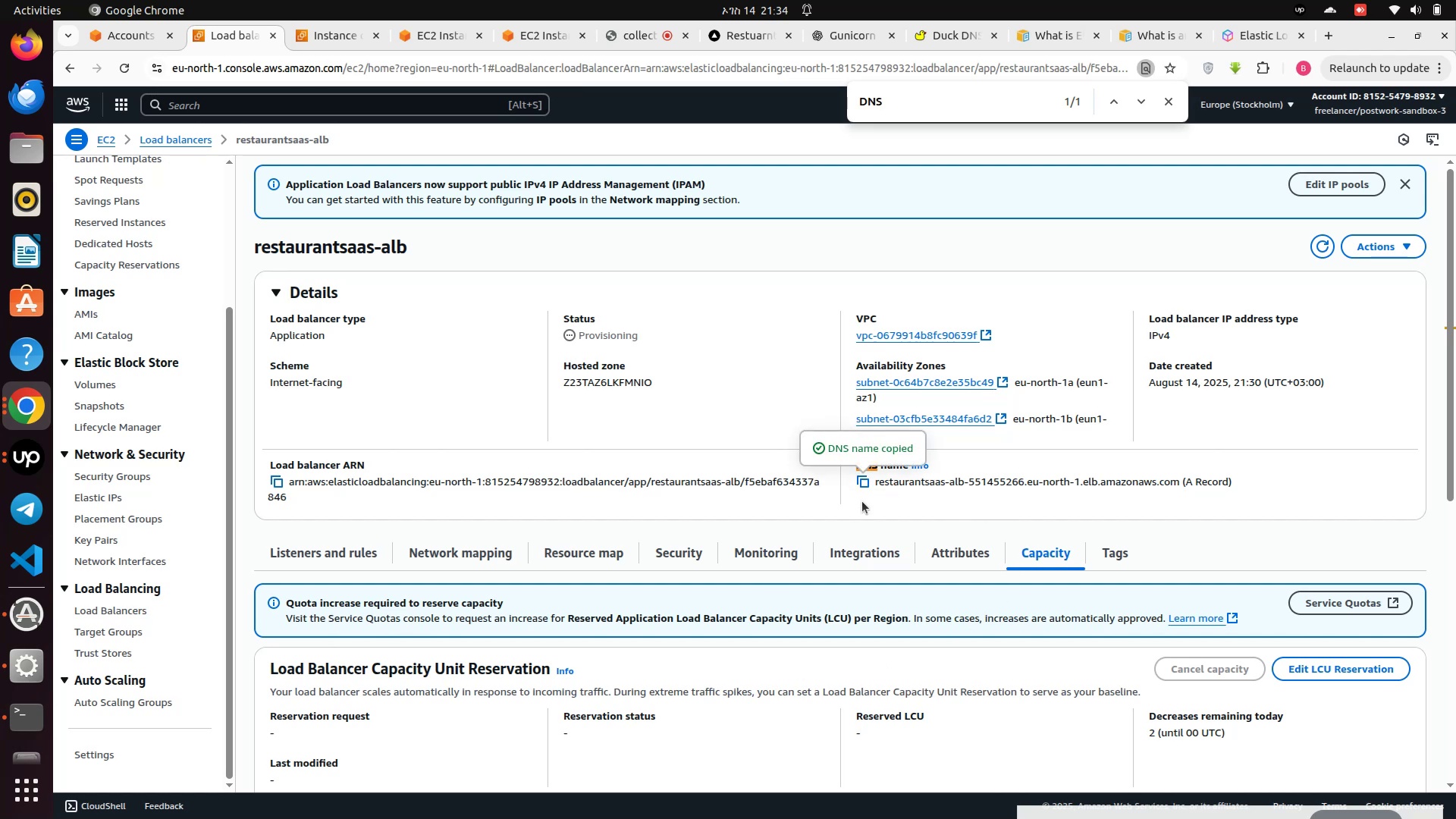 
left_click([862, 502])
 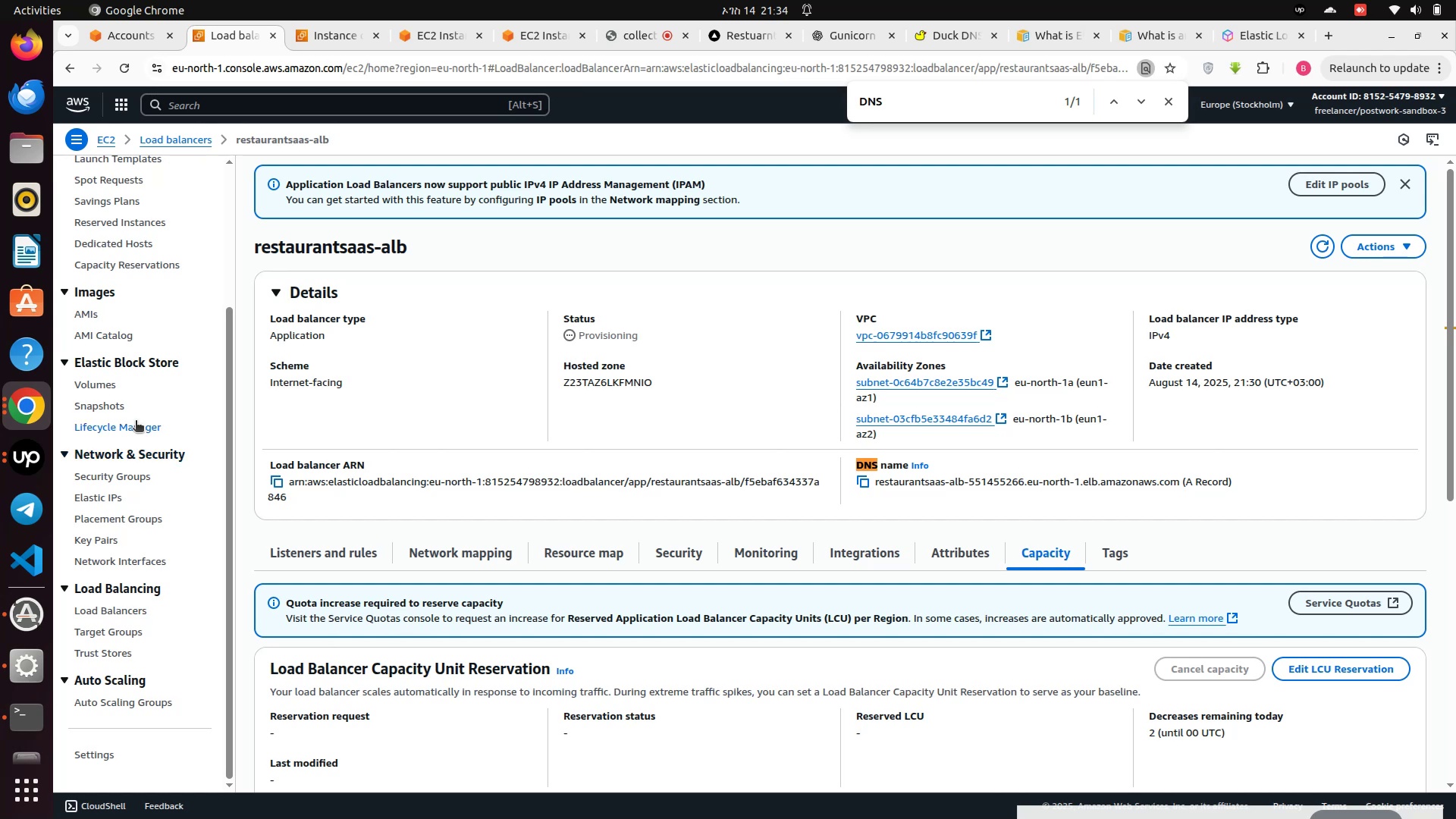 
left_click([29, 412])
 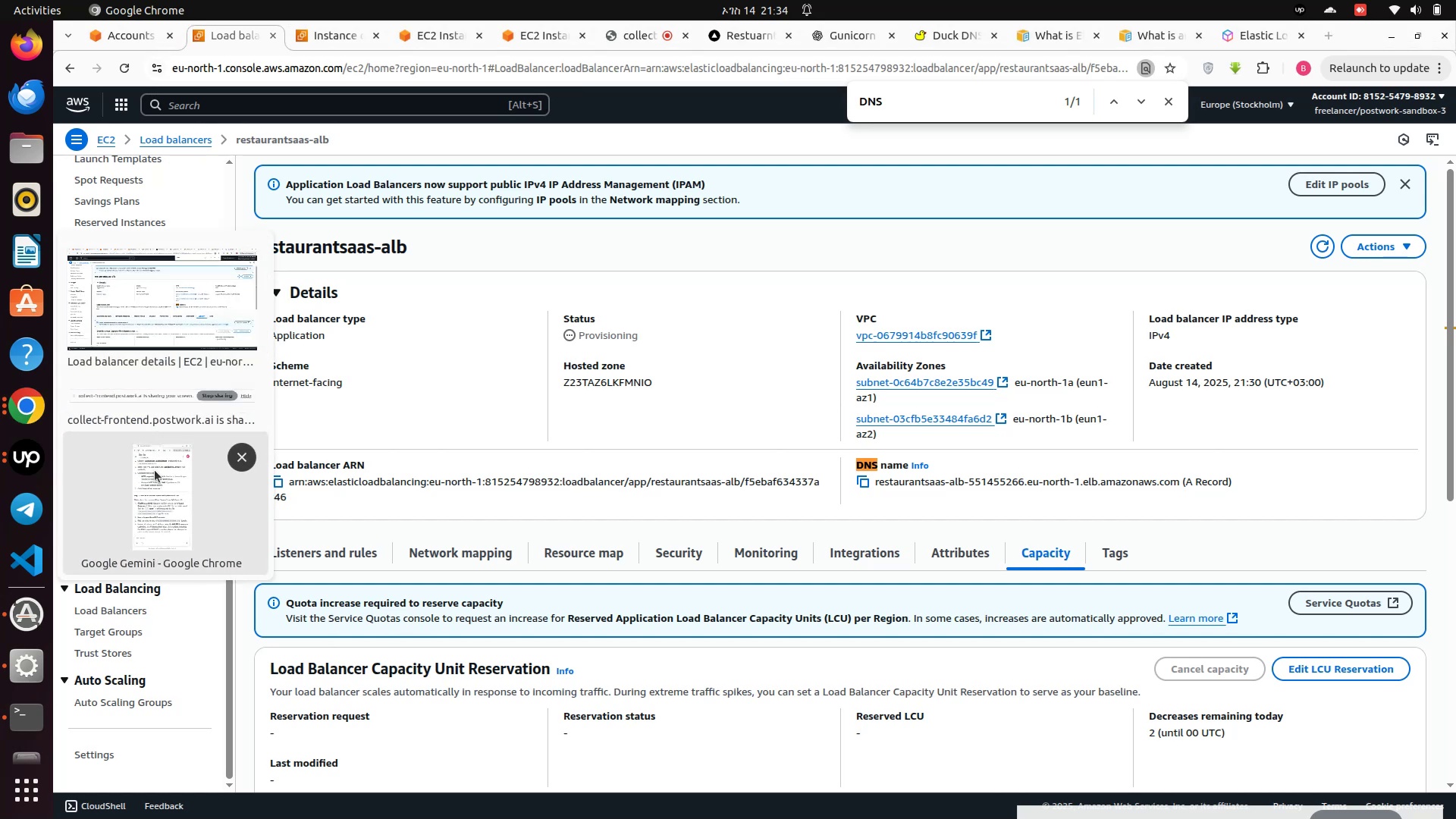 
left_click([155, 470])
 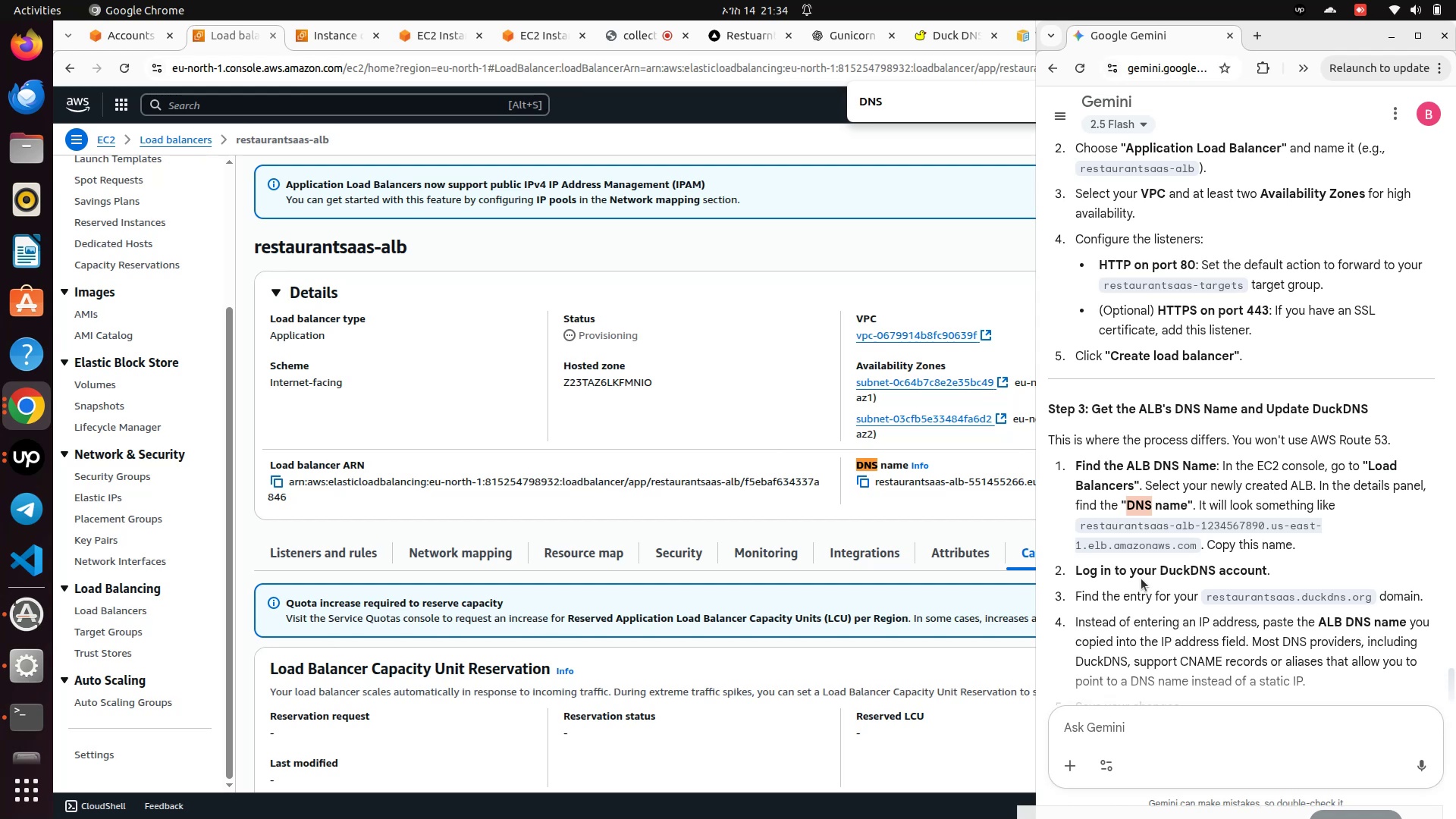 
wait(15.03)
 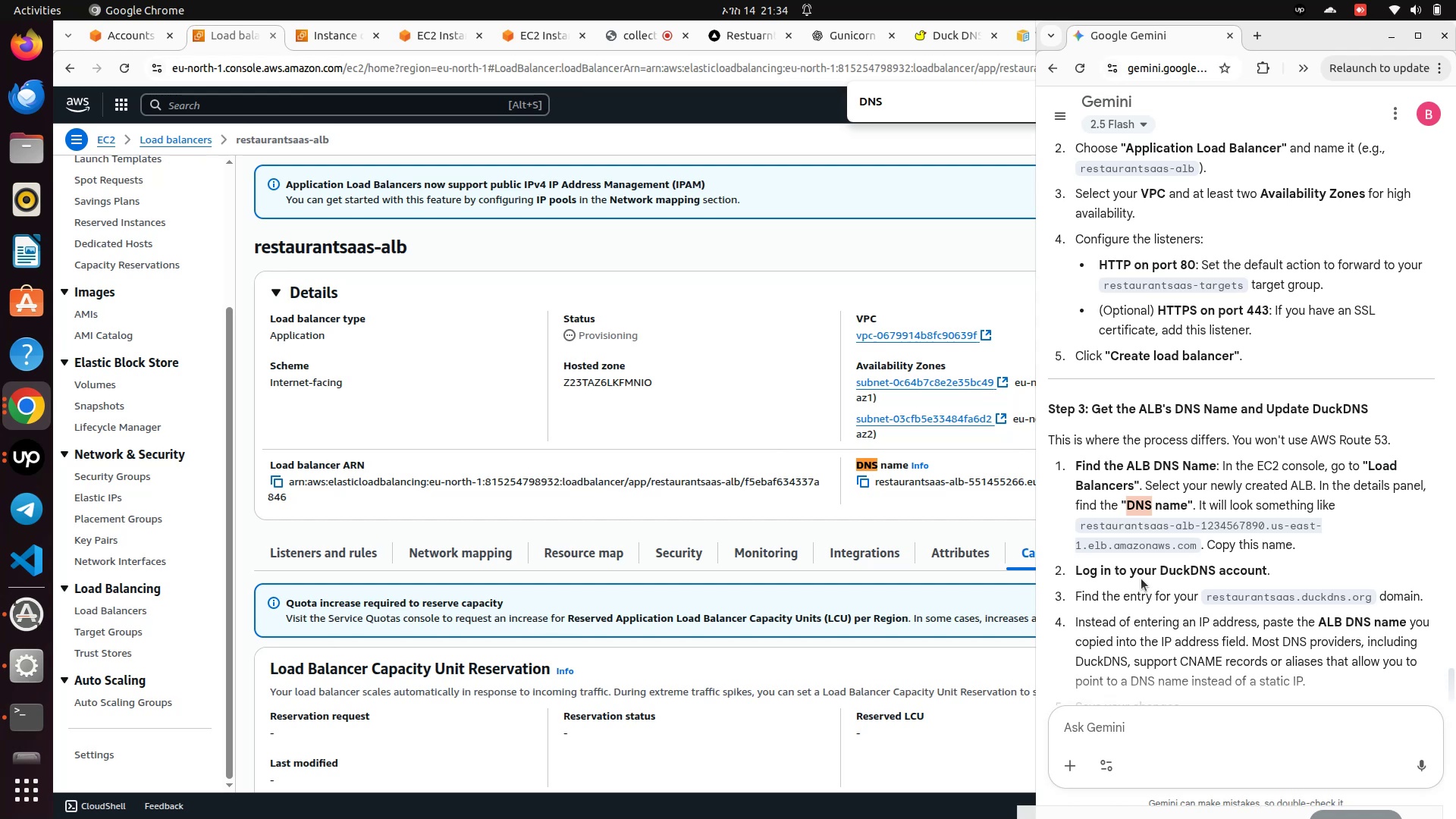 
scroll: coordinate [1149, 644], scroll_direction: down, amount: 3.0
 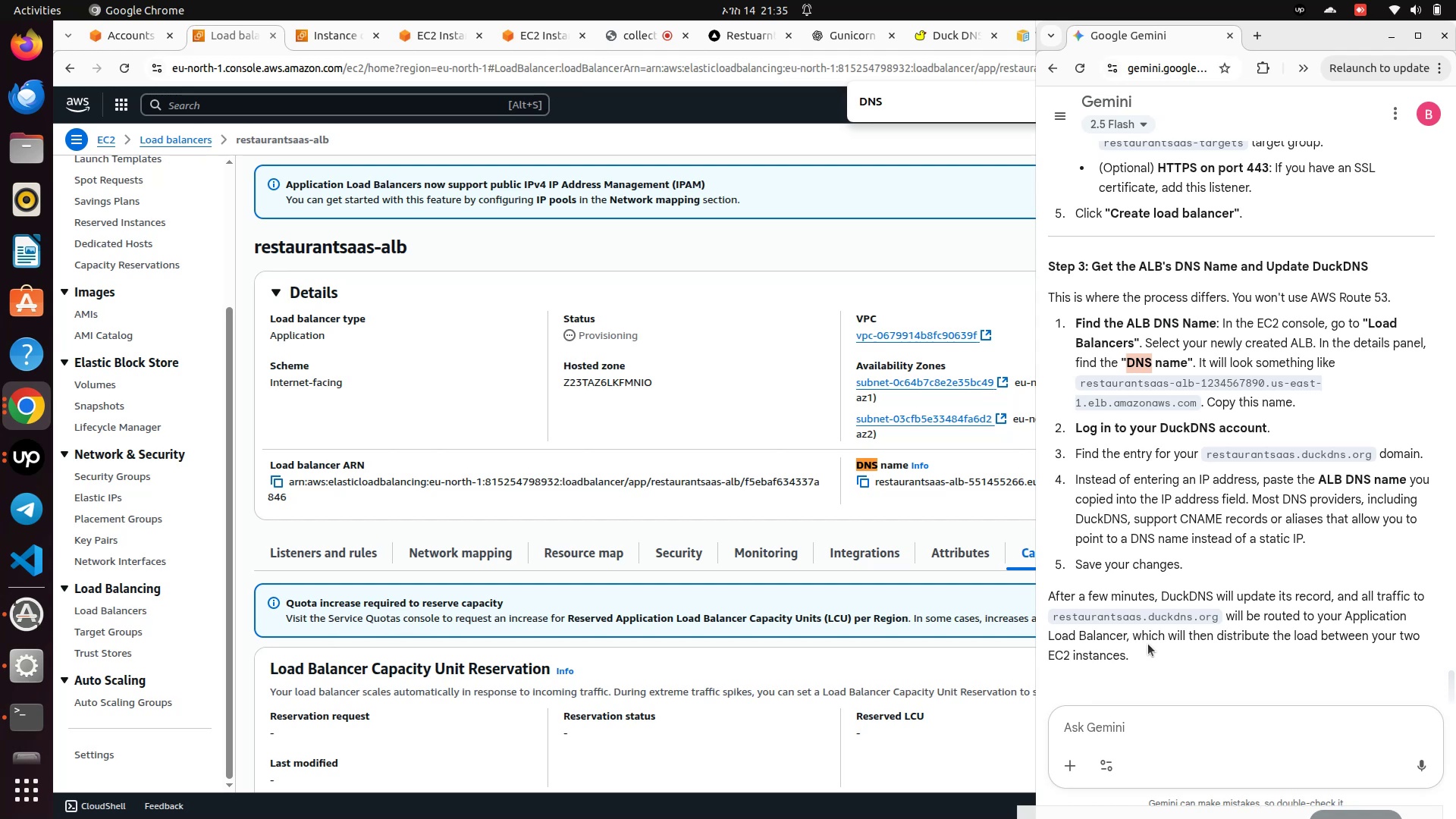 
wait(34.96)
 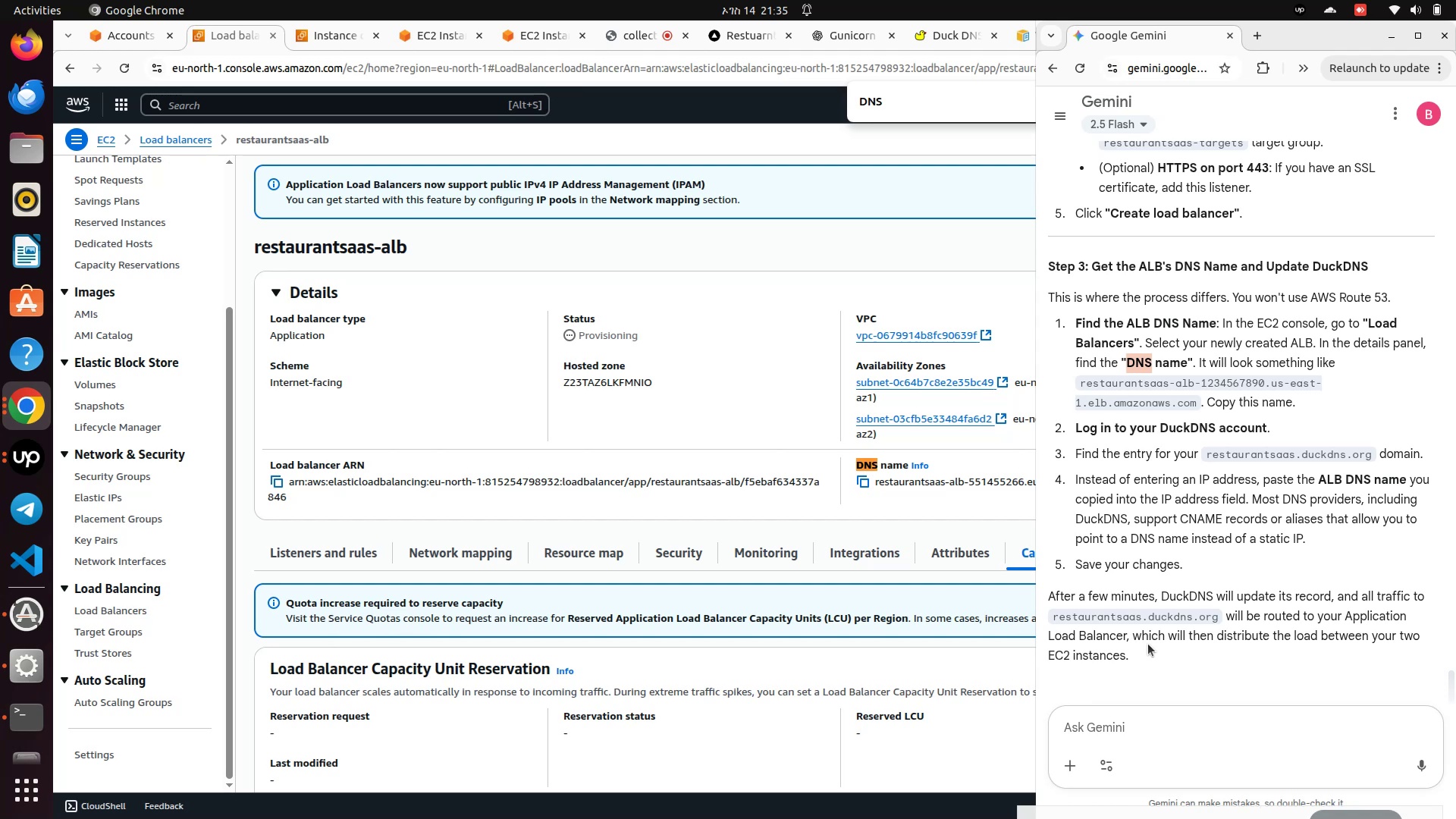 
left_click([939, 41])
 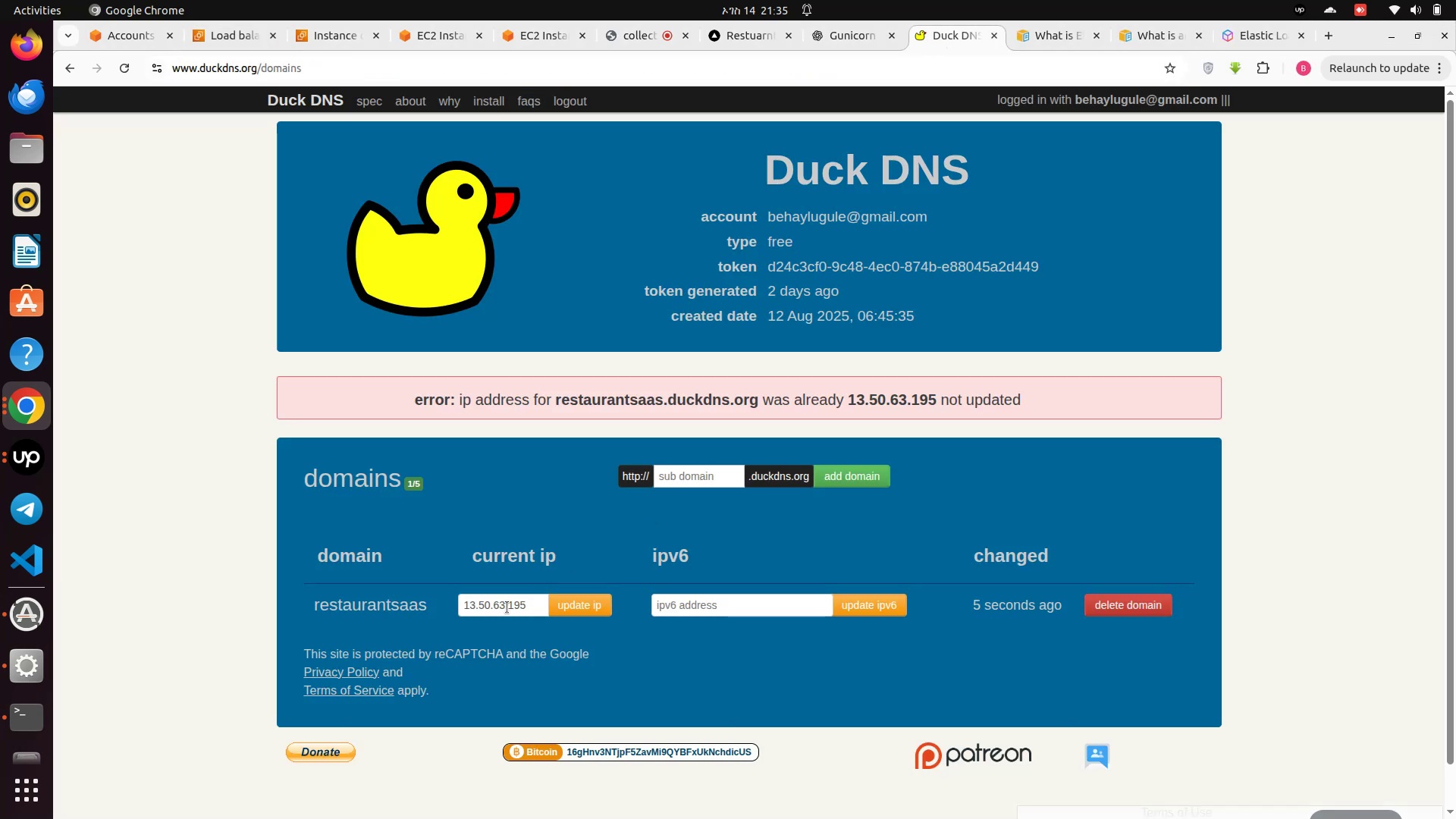 
left_click([507, 610])
 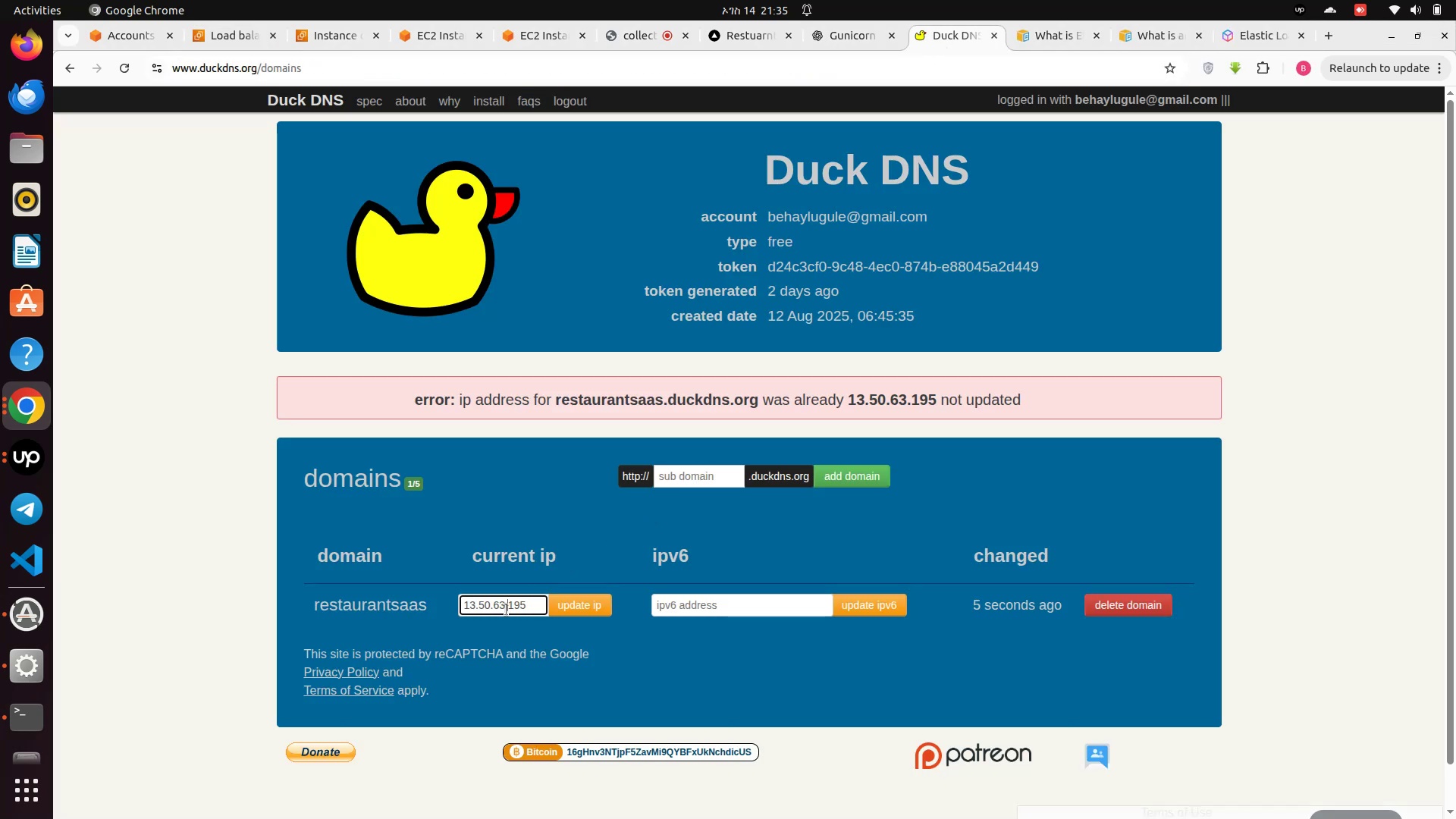 
key(Control+A)
 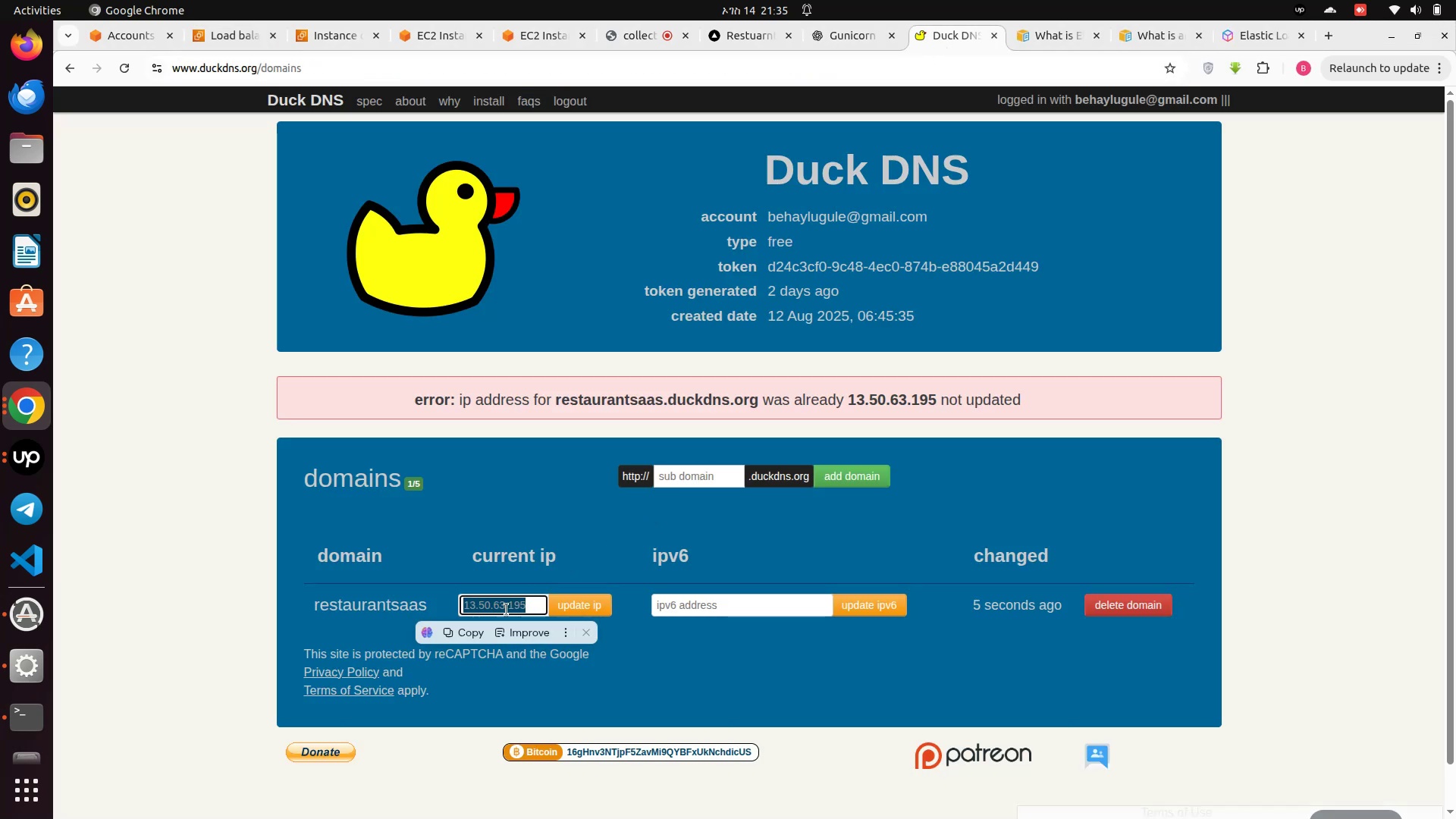 
key(Control+V)
 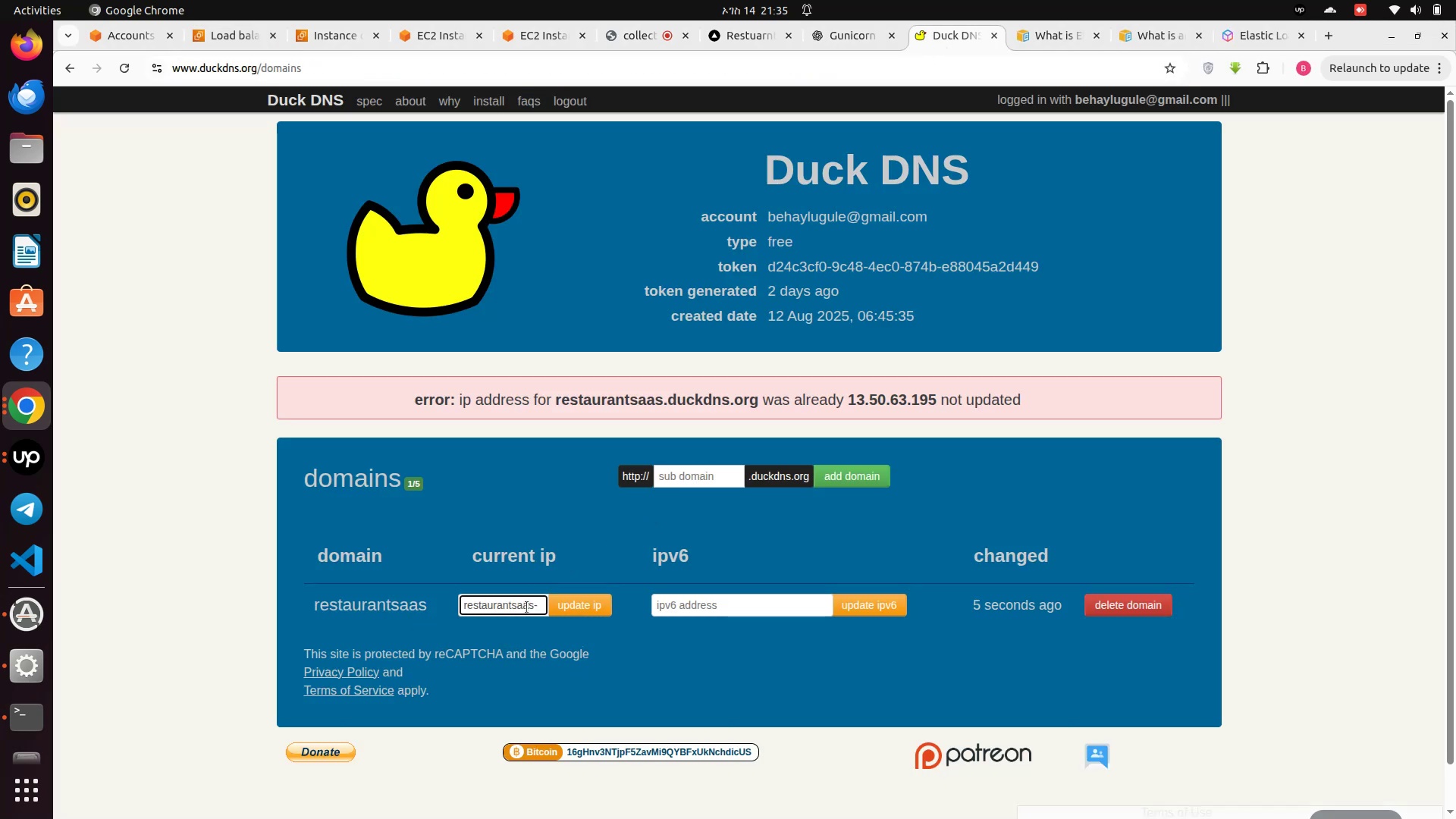 
hold_key(key=ArrowLeft, duration=1.35)
 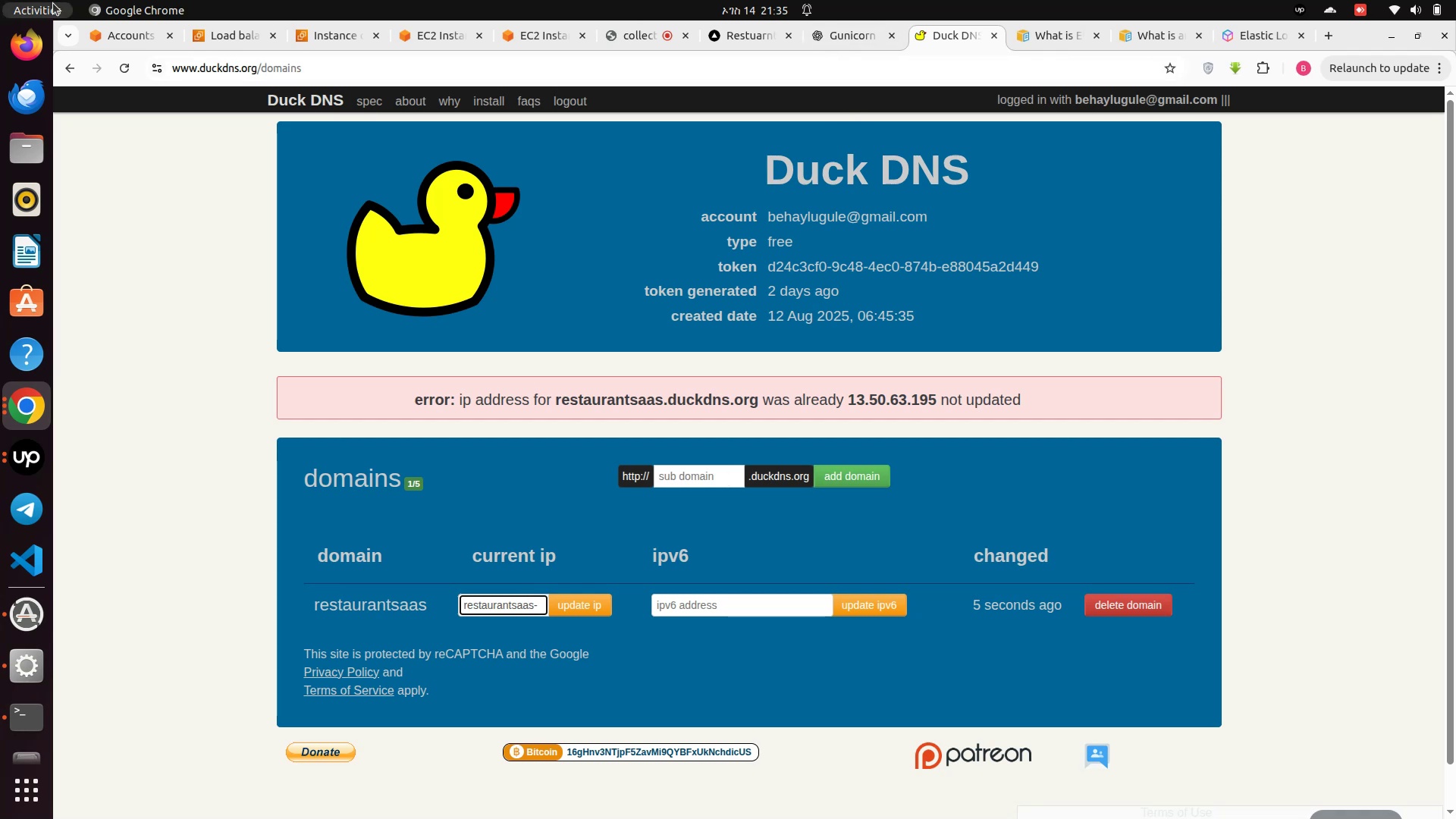 
left_click([118, 33])
 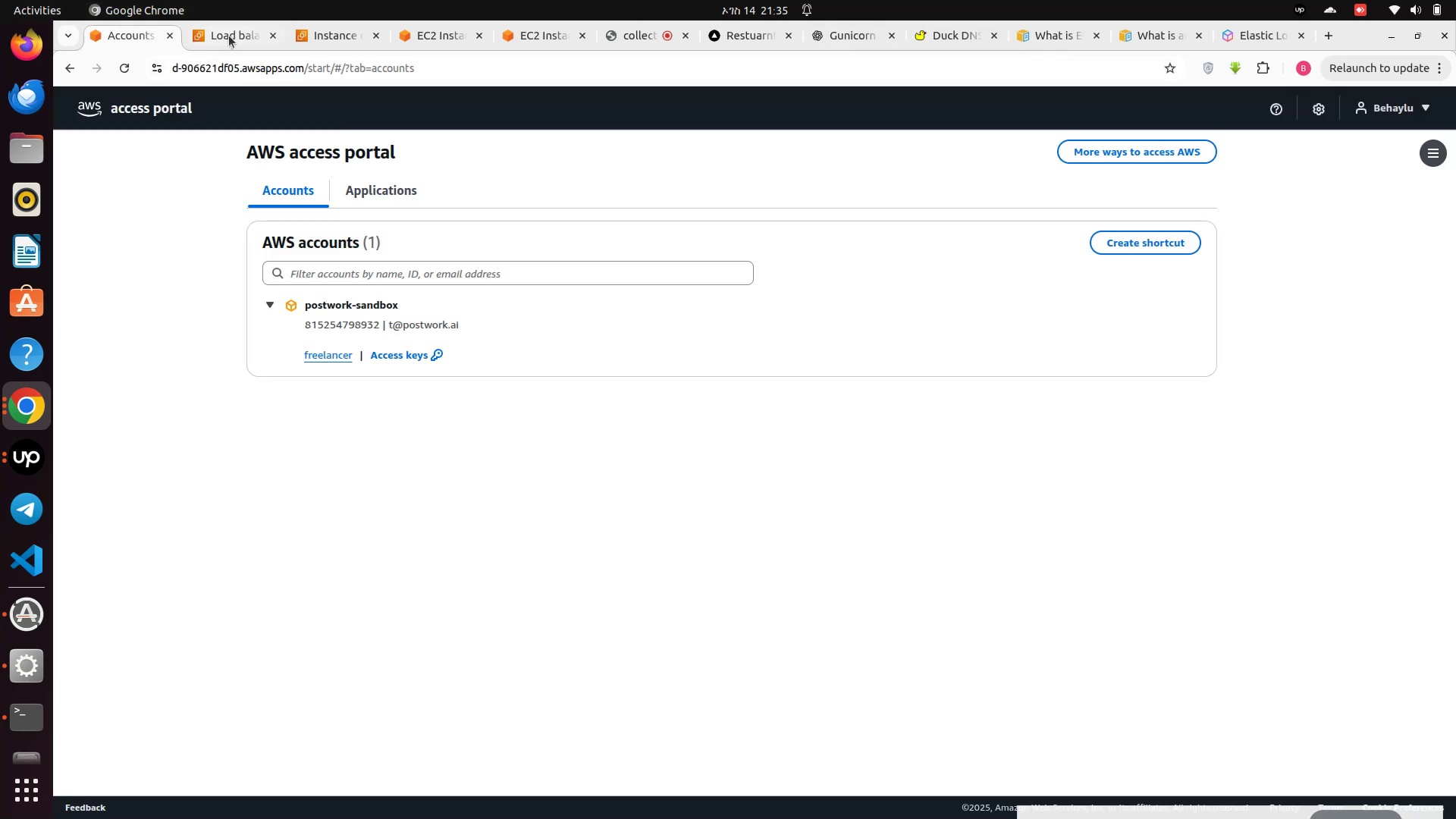 
left_click([229, 36])
 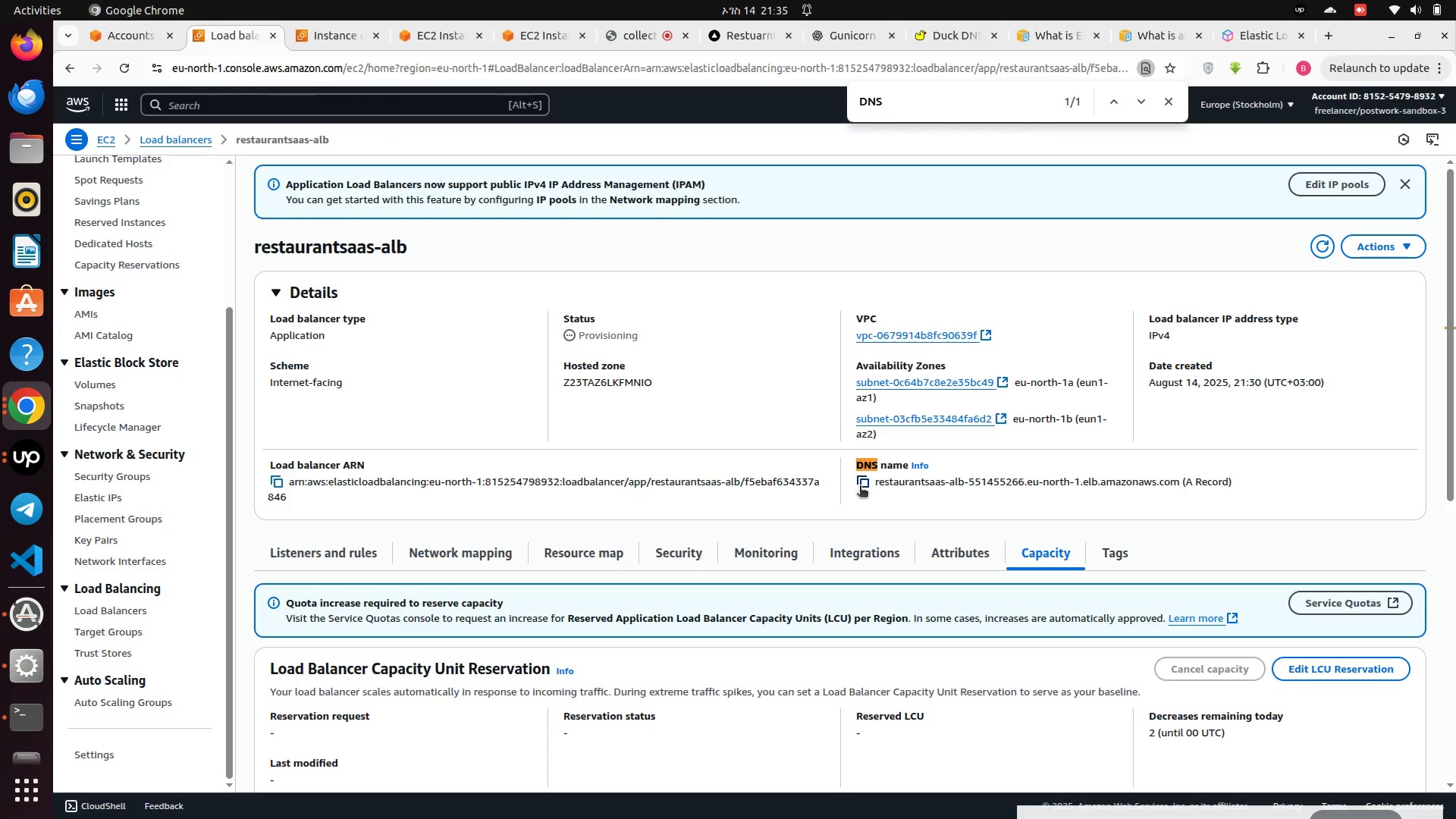 
left_click([861, 487])
 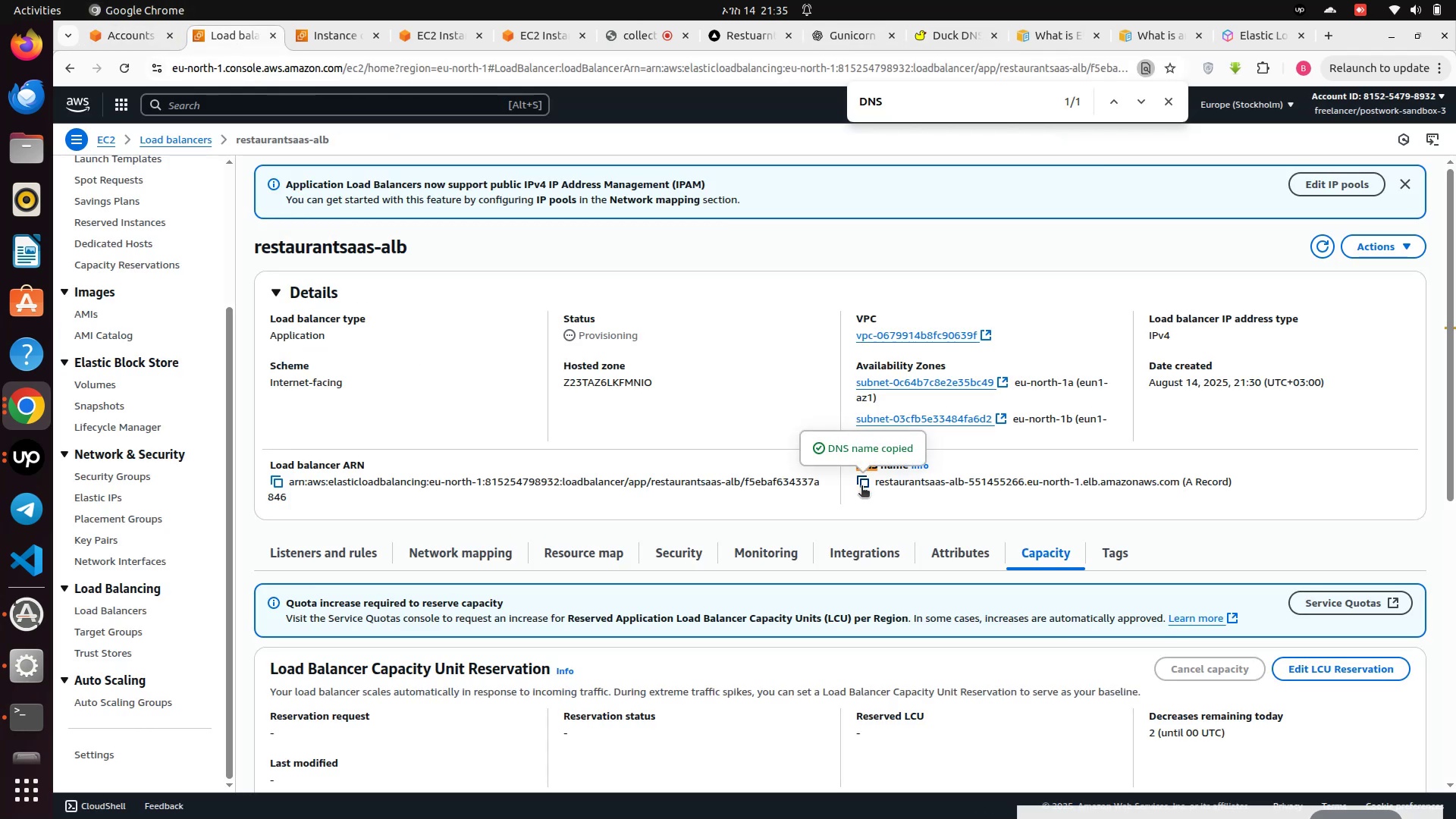 
left_click([861, 487])
 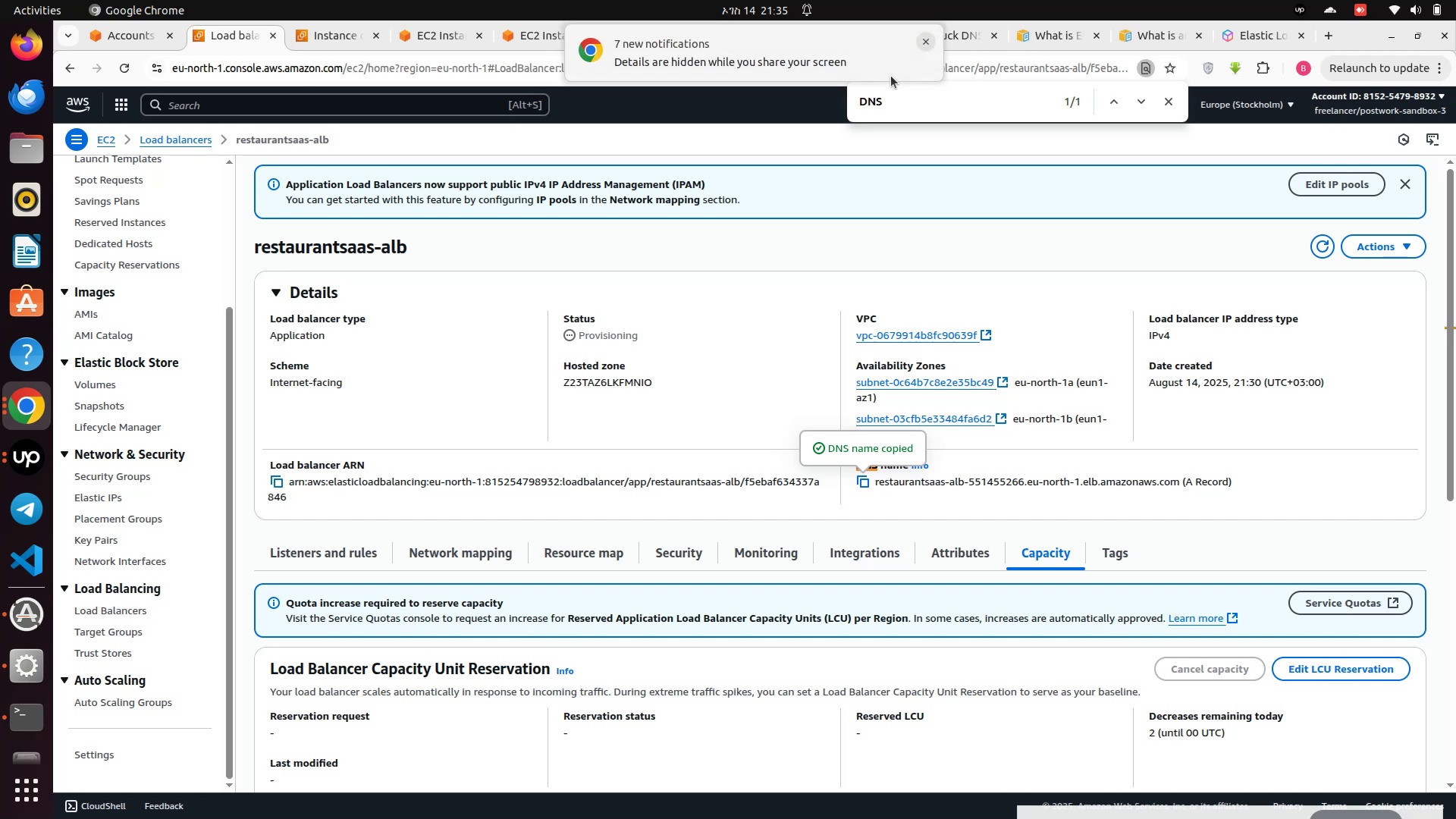 
wait(20.8)
 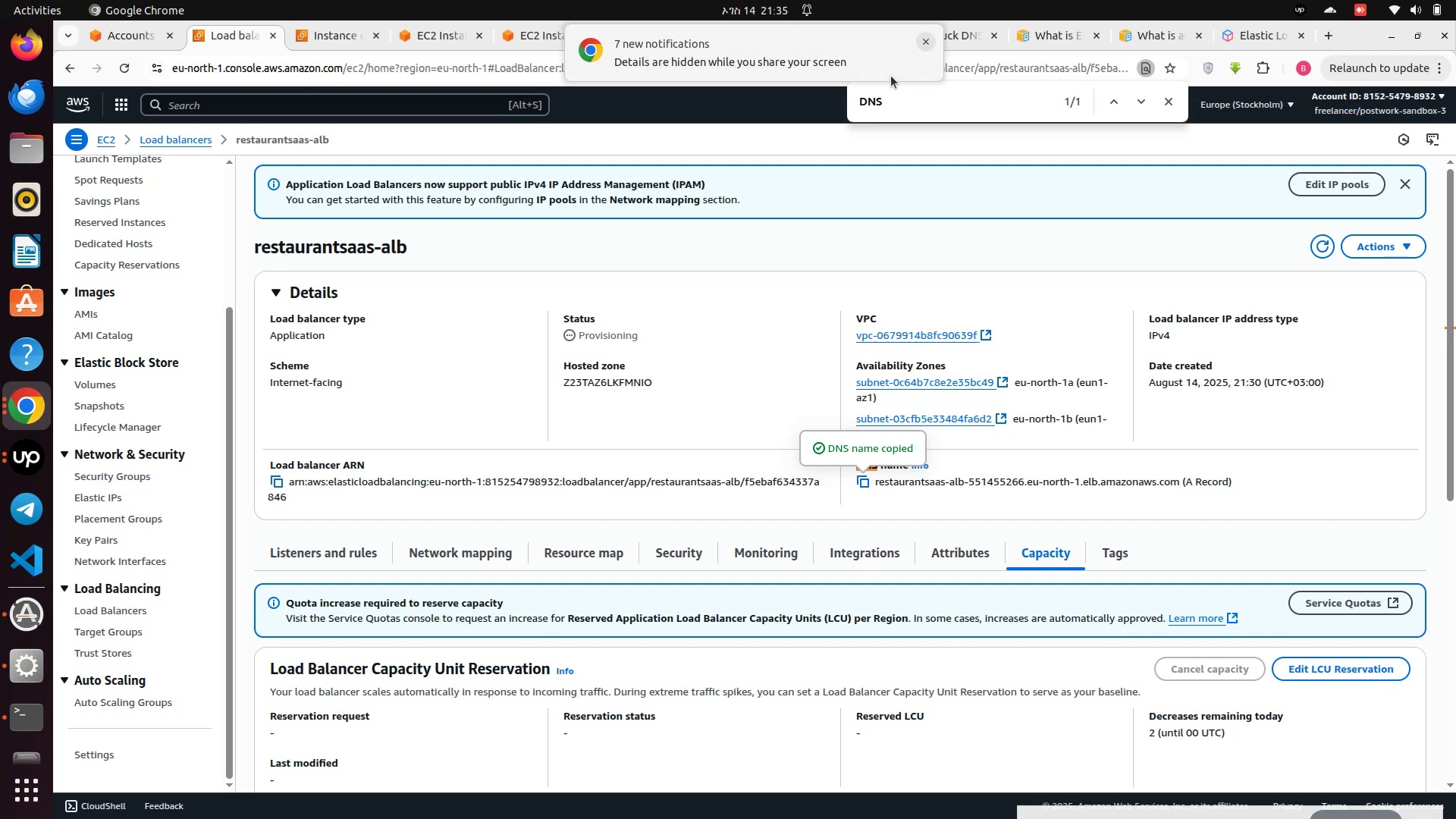 
left_click([622, 276])
 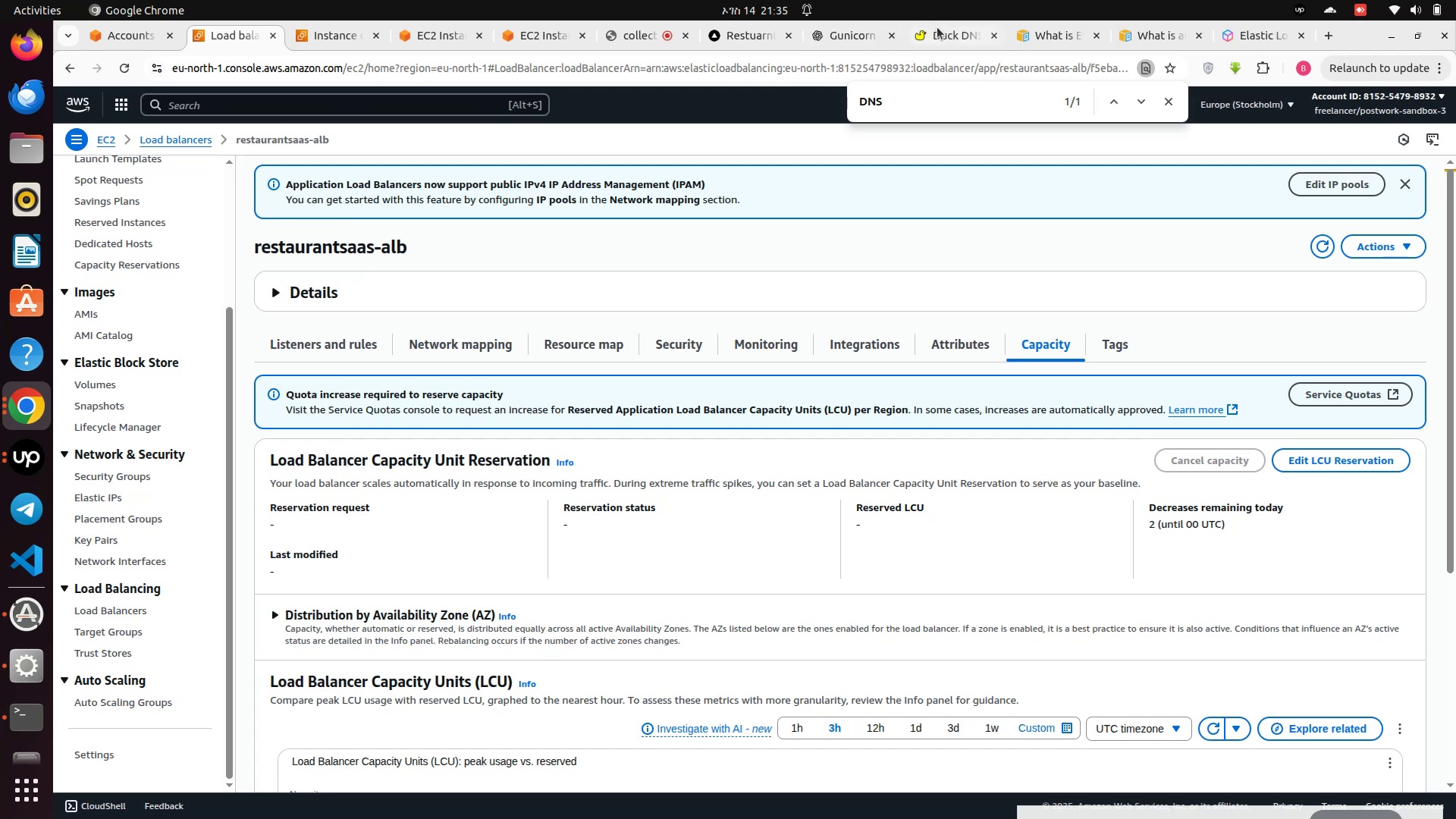 
left_click([937, 30])
 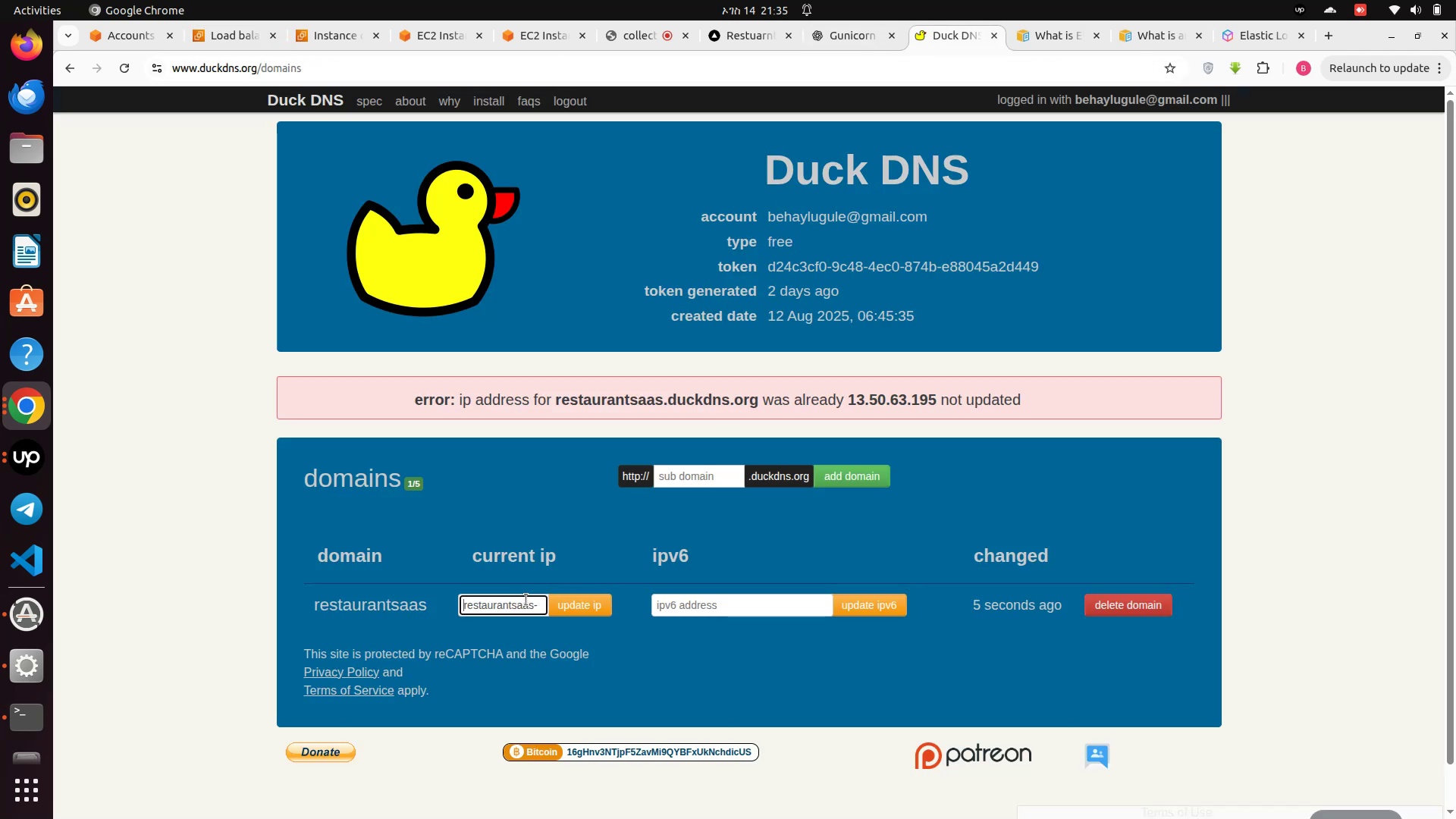 
left_click([525, 608])
 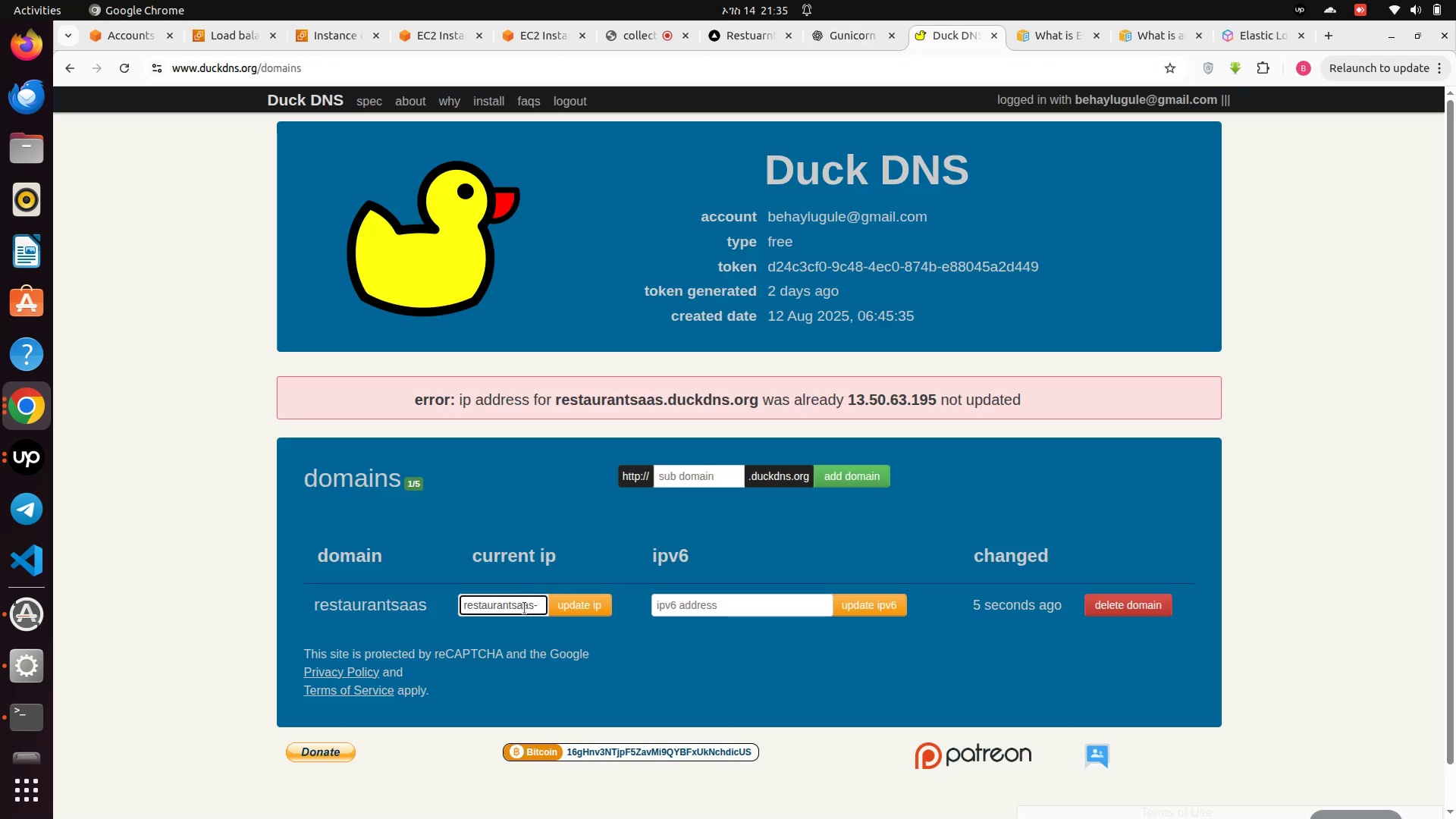 
hold_key(key=ArrowRight, duration=0.91)
 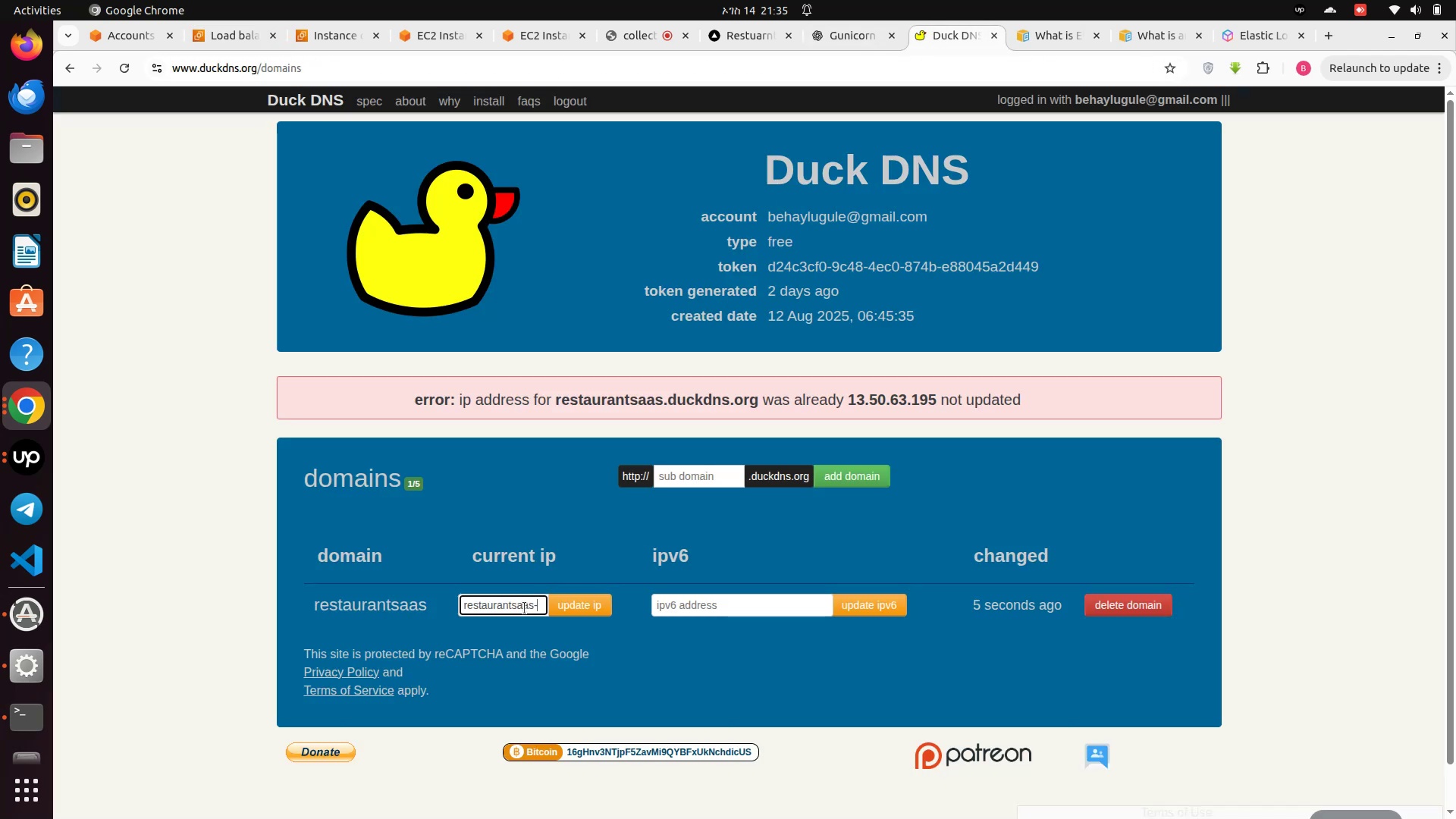 
hold_key(key=Backspace, duration=1.36)
 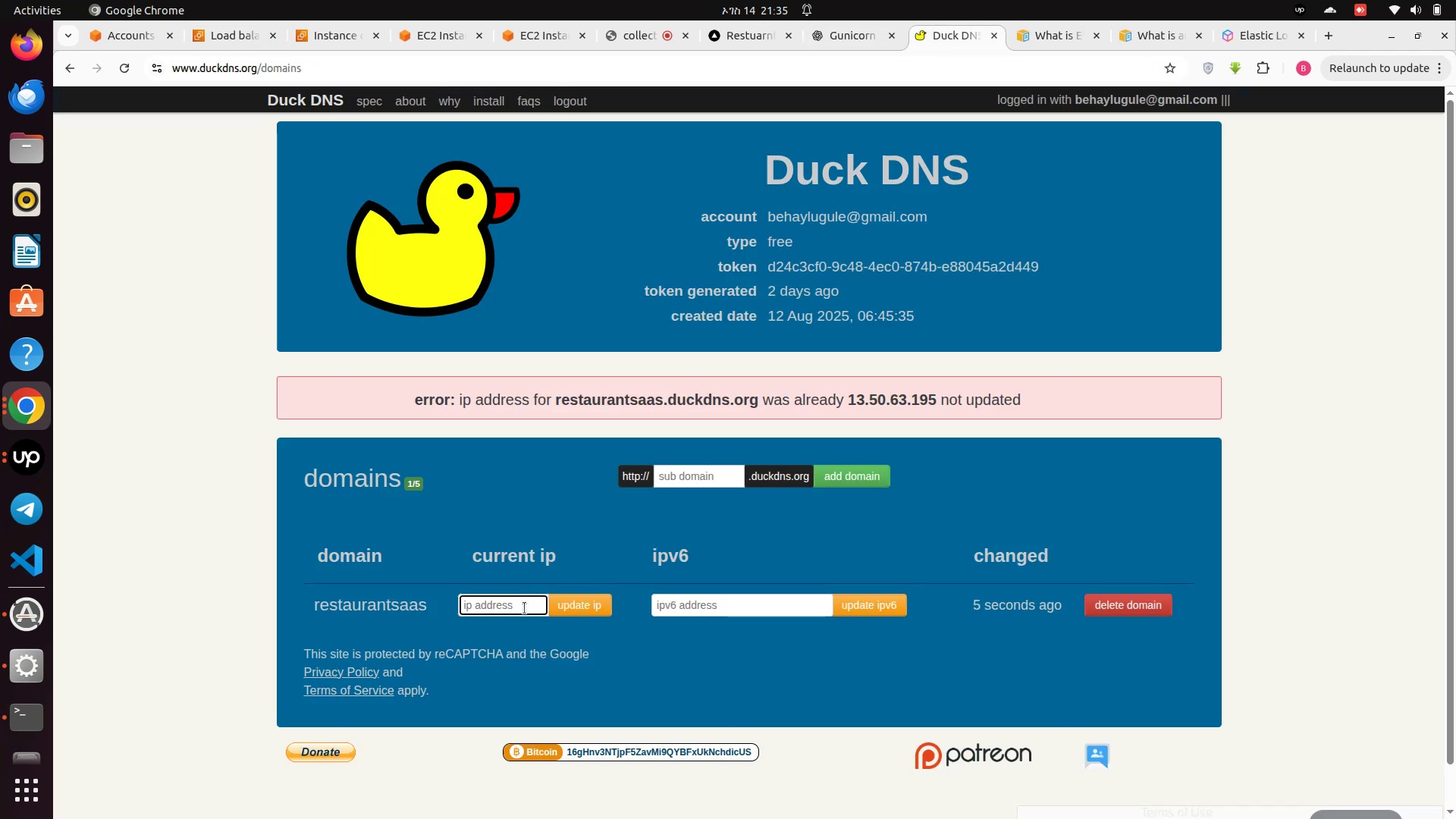 
key(Control+V)
 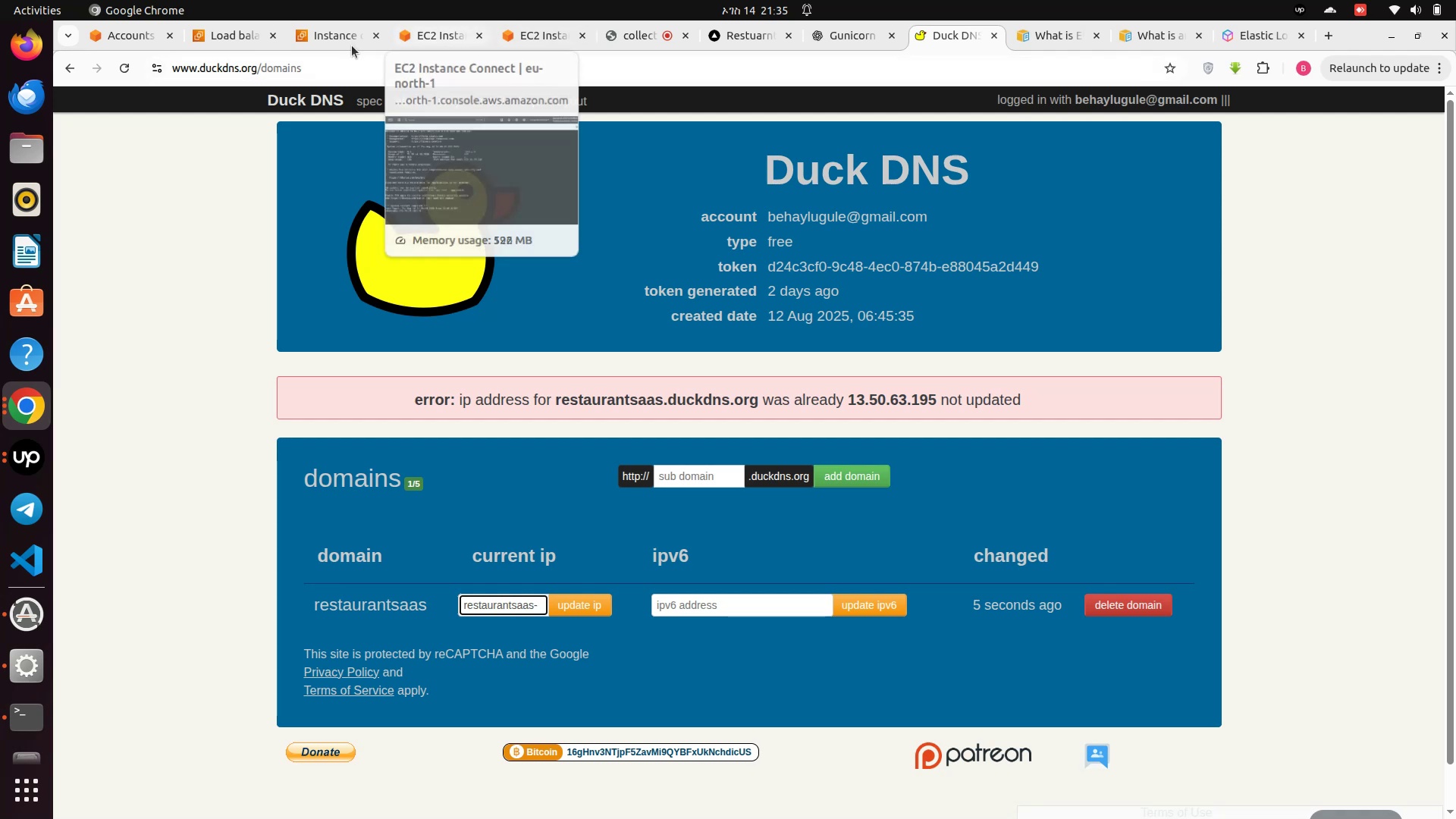 
wait(5.87)
 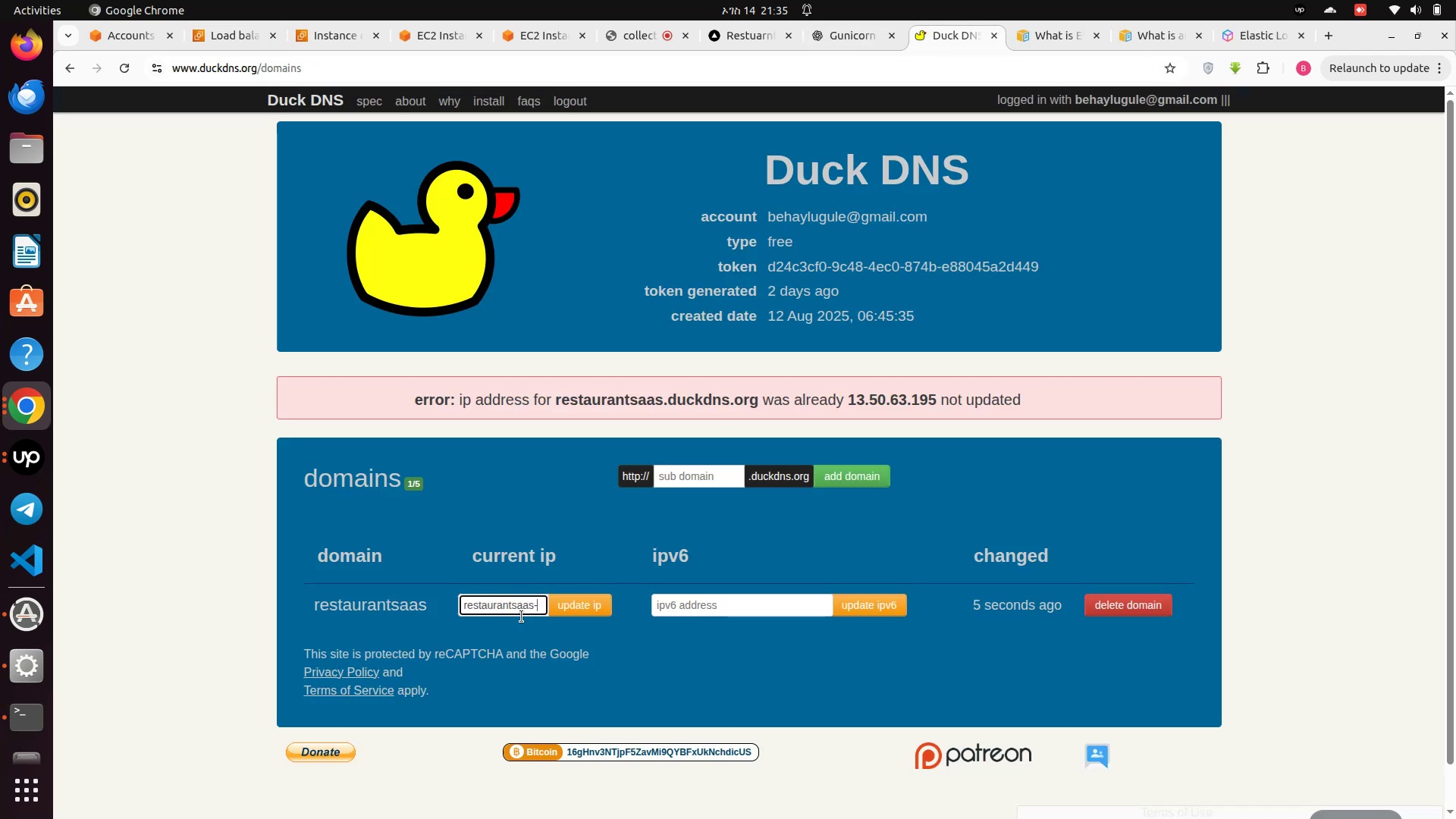 
left_click([205, 39])
 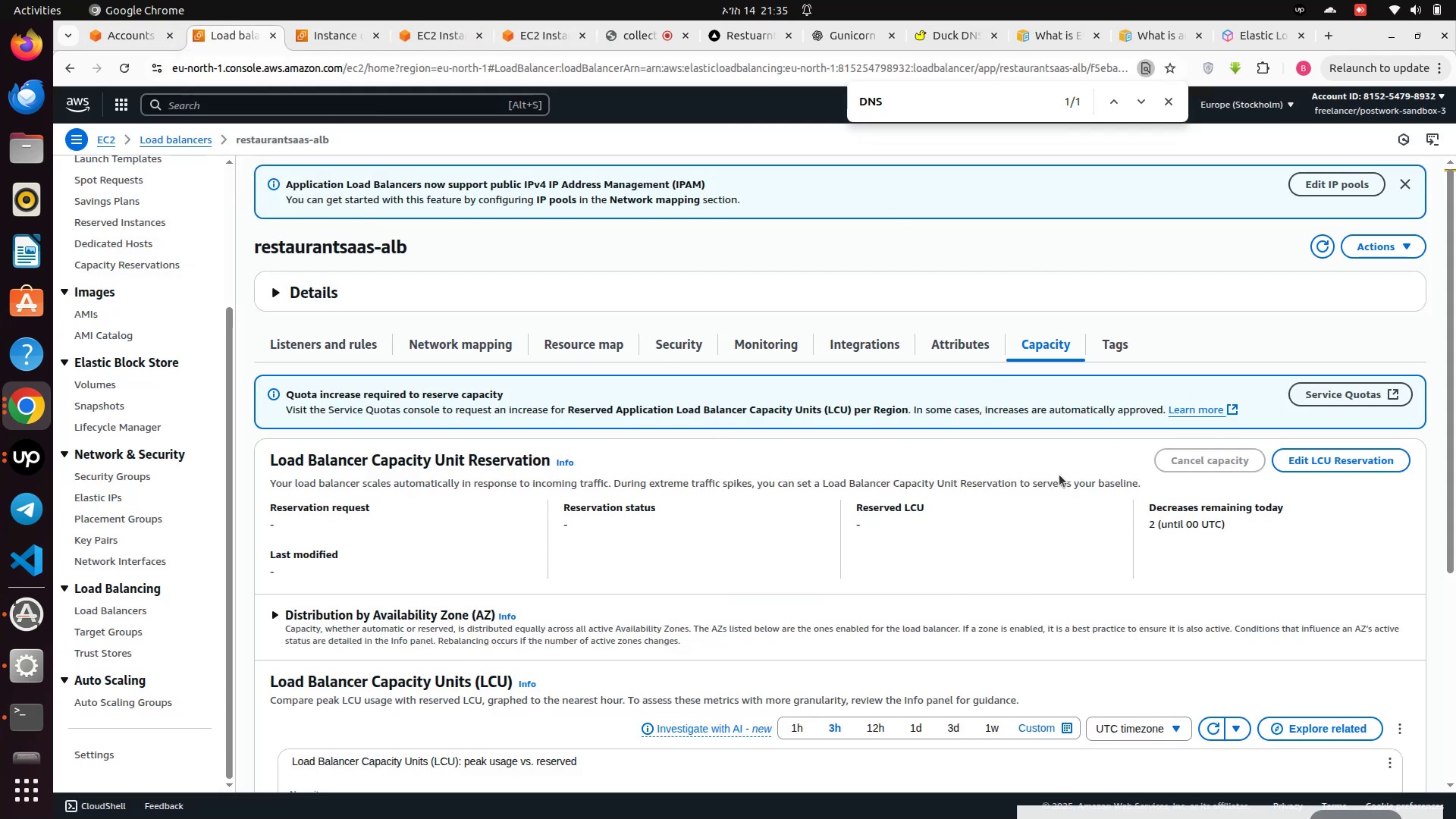 
wait(6.7)
 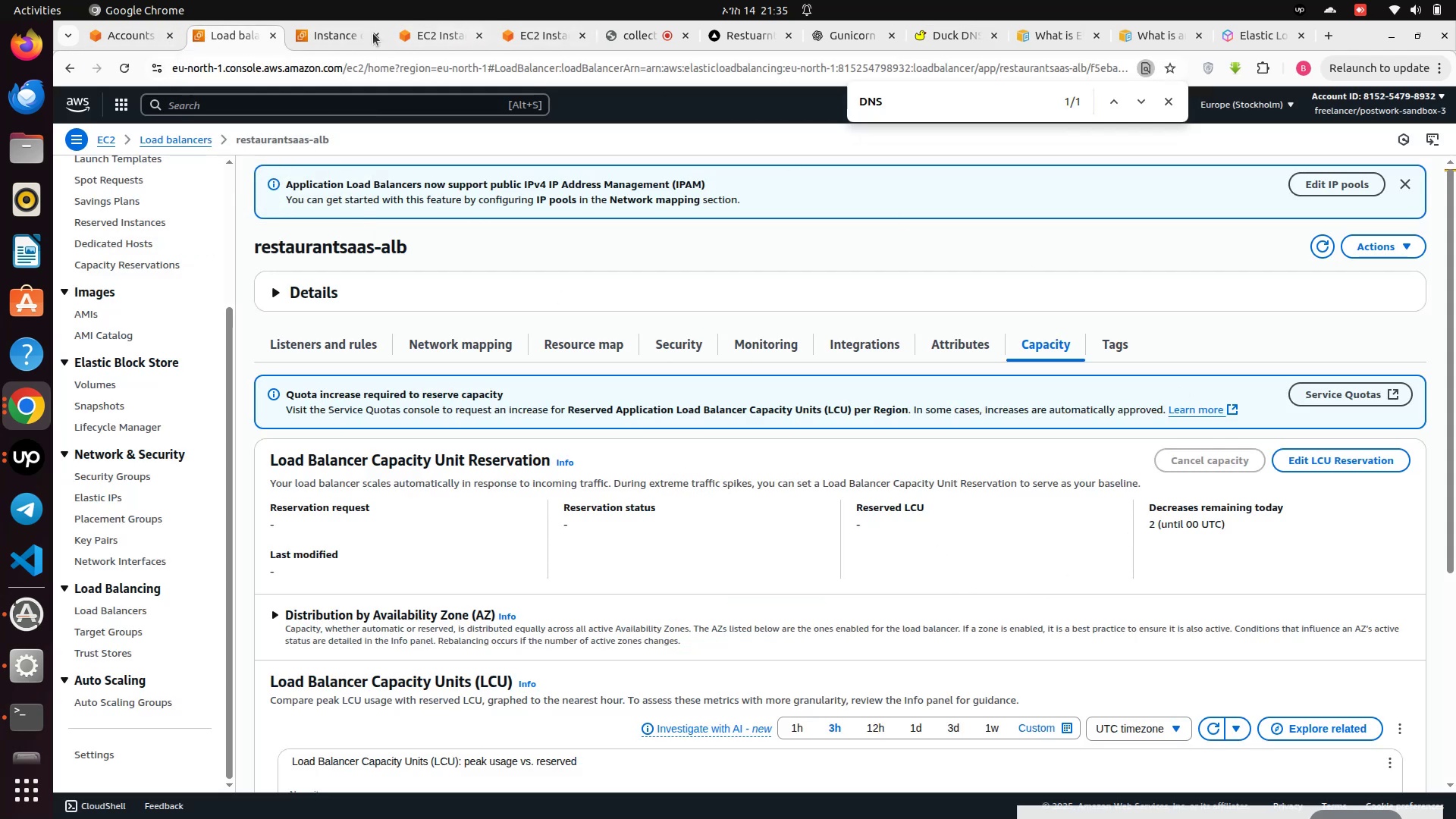 
left_click([323, 30])
 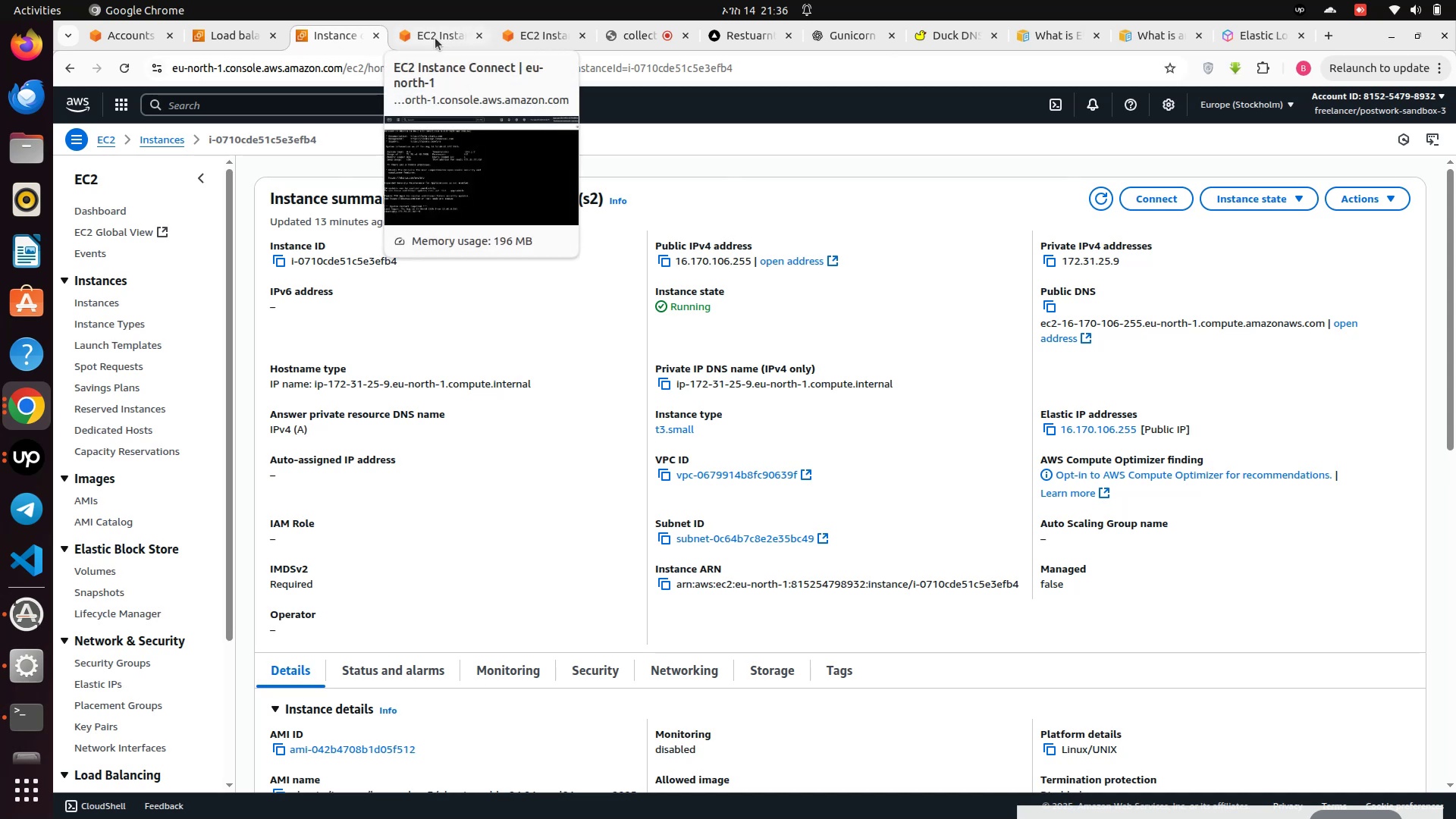 
left_click([435, 38])
 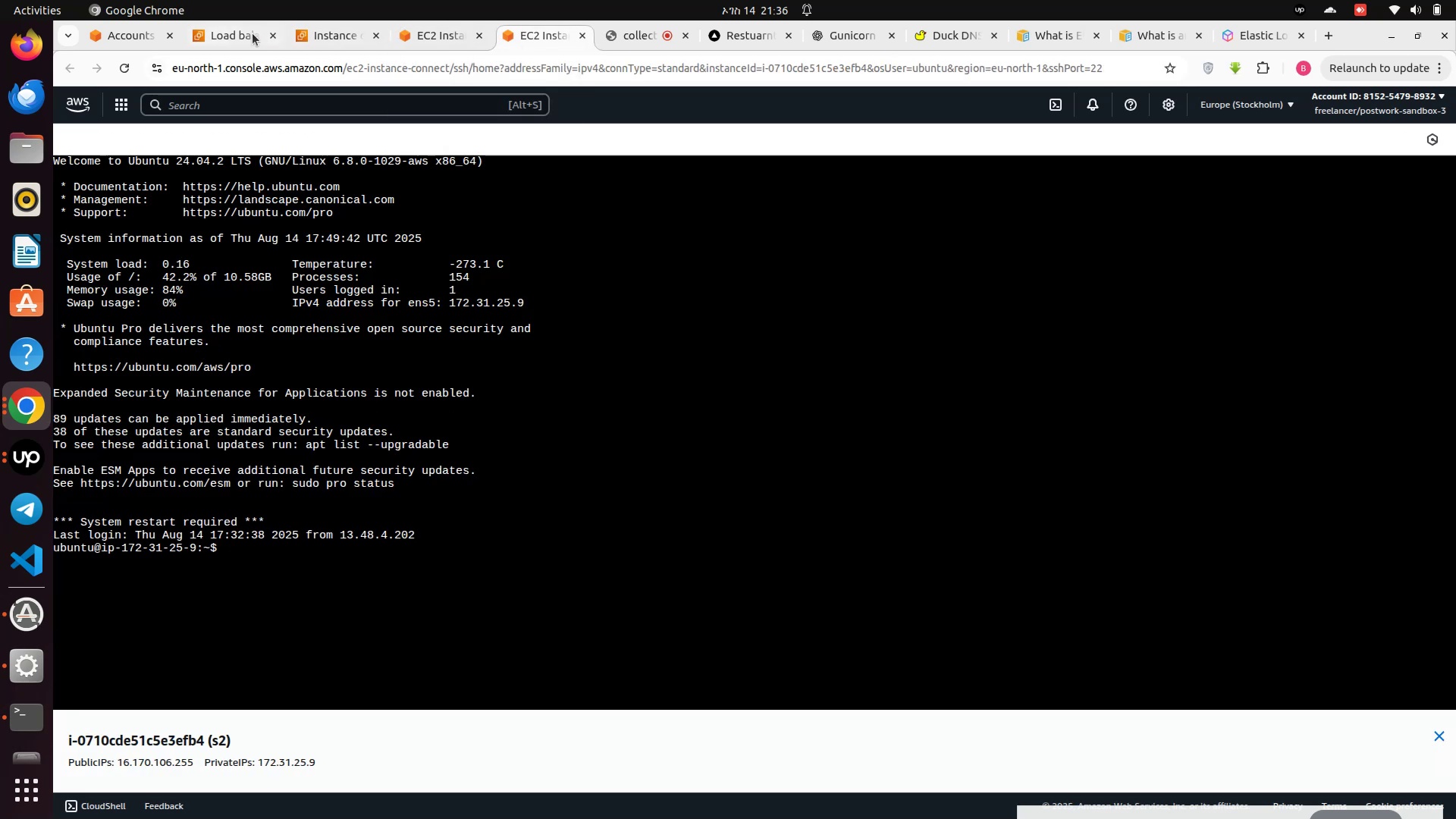 
left_click([224, 33])
 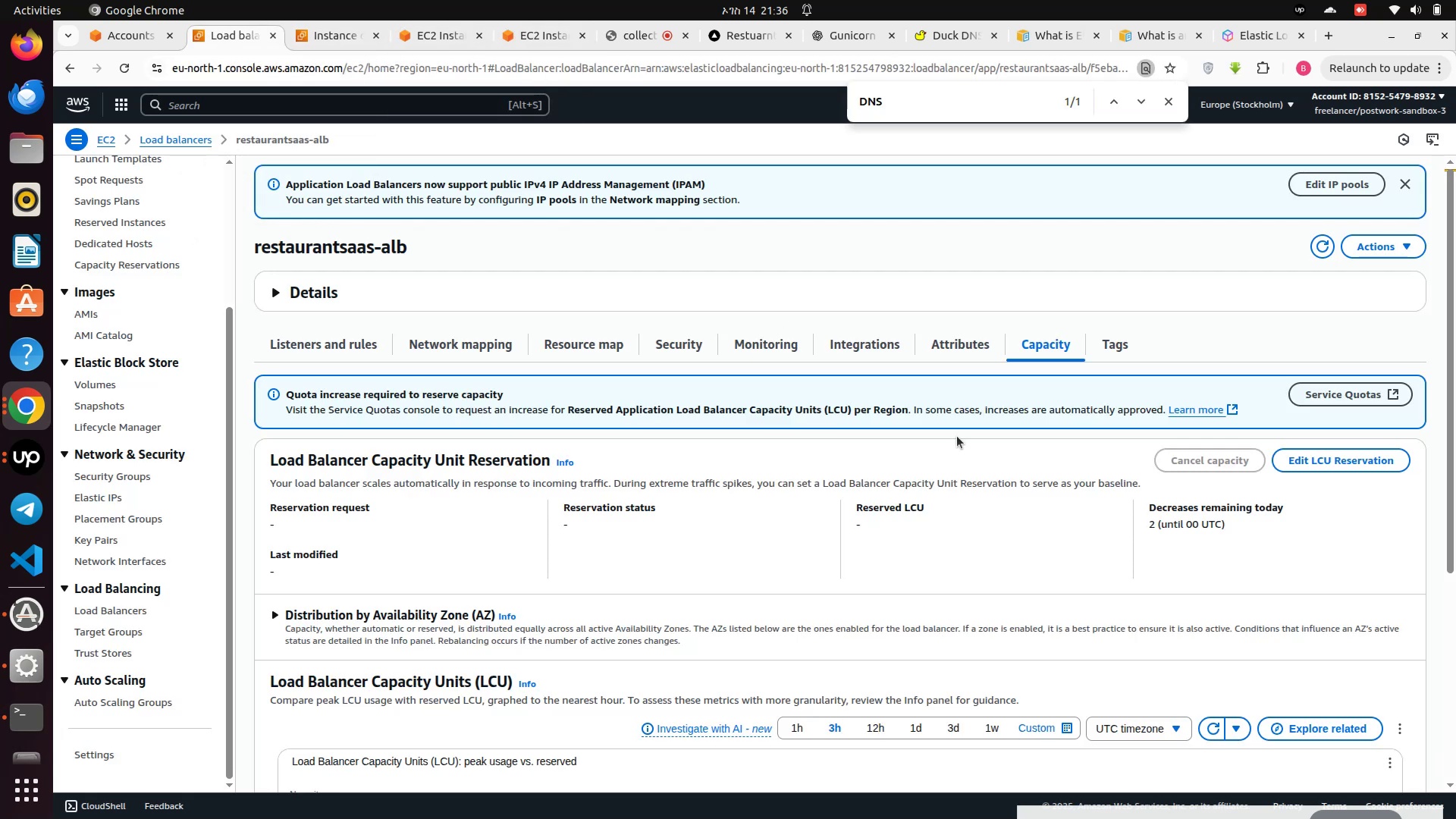 
scroll: coordinate [957, 436], scroll_direction: down, amount: 4.0
 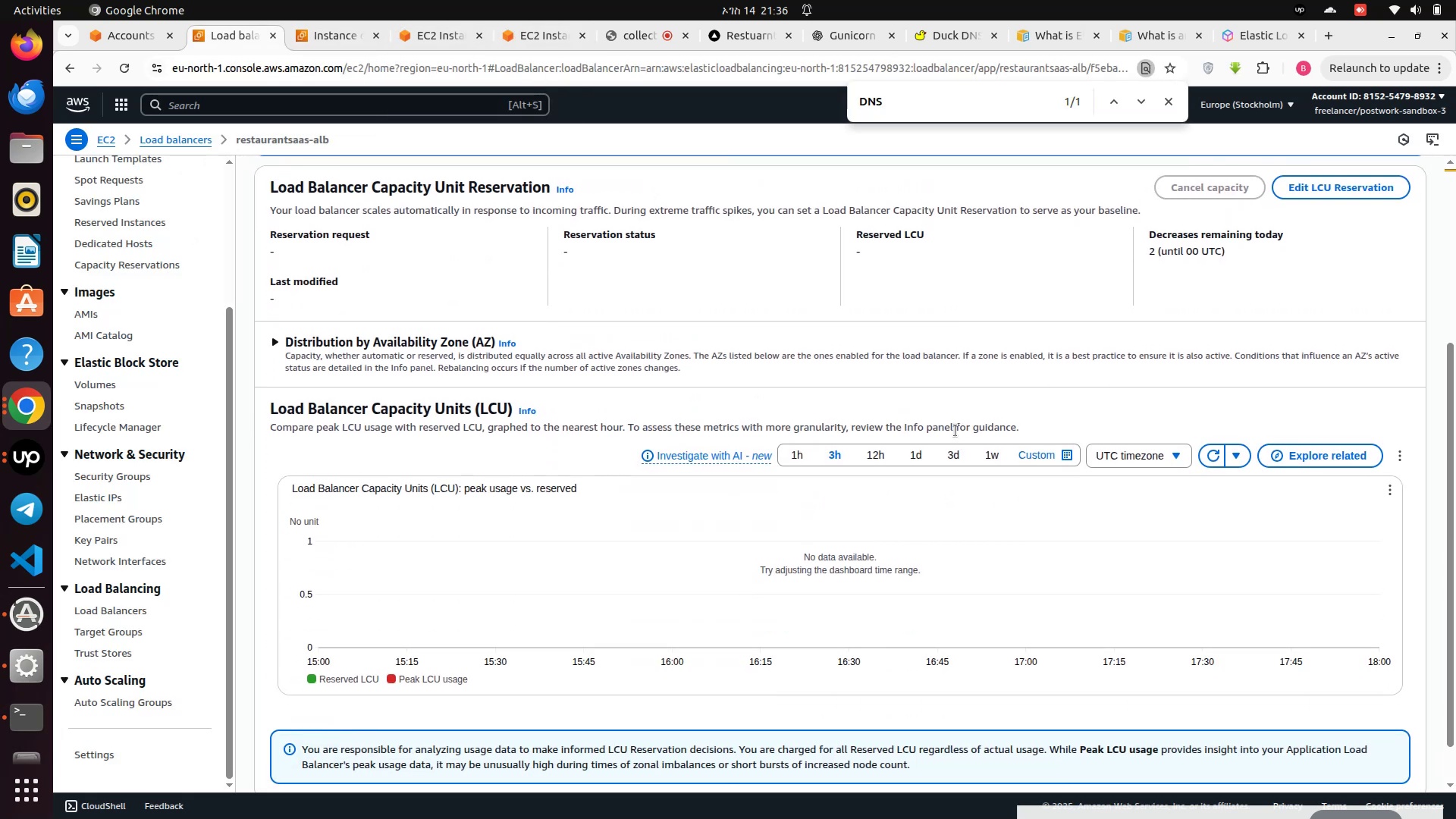 
scroll: coordinate [940, 410], scroll_direction: up, amount: 10.0
 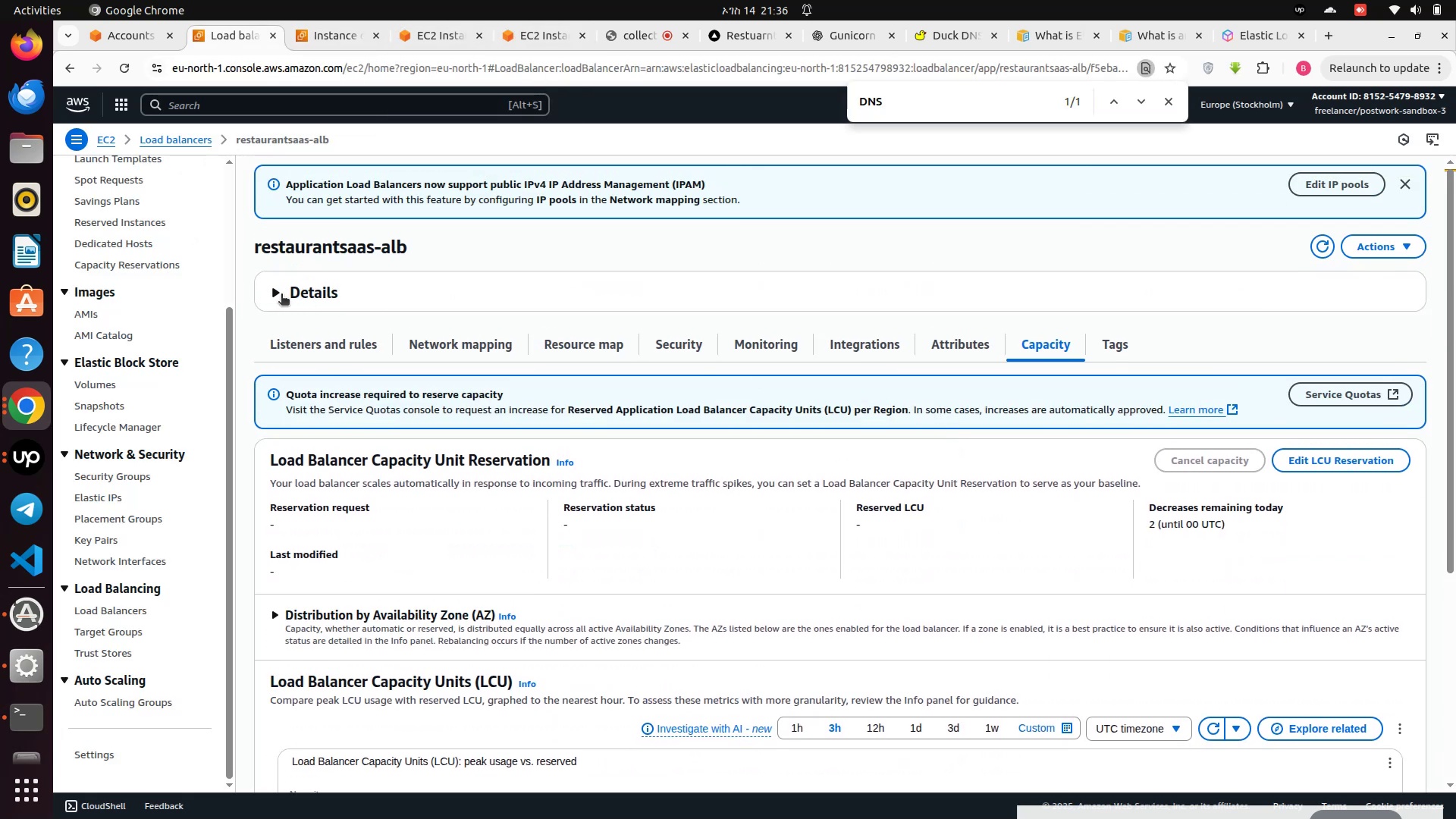 
left_click([280, 284])
 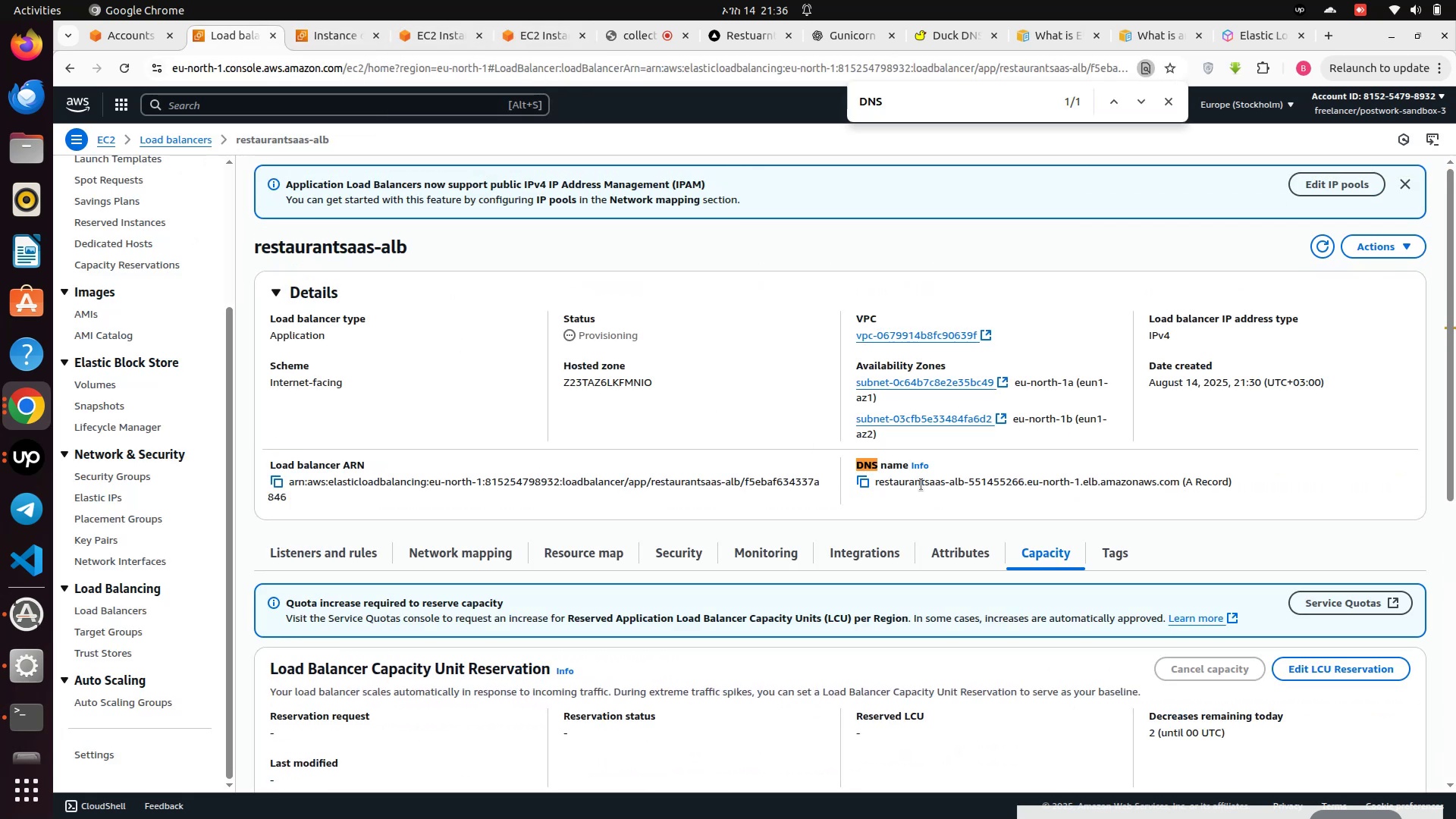 
left_click([925, 488])
 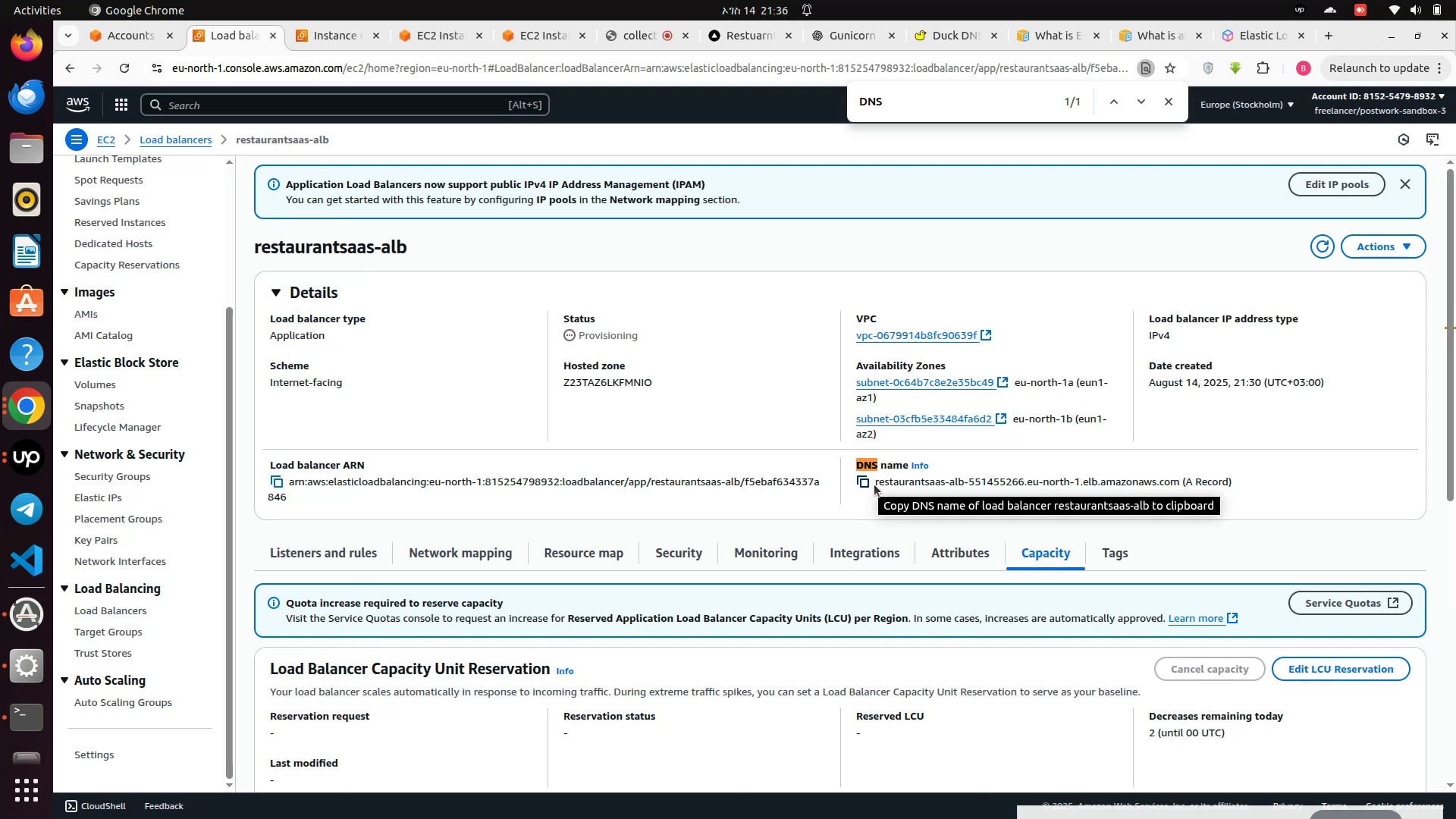 
left_click_drag(start_coordinate=[875, 485], to_coordinate=[1182, 482])
 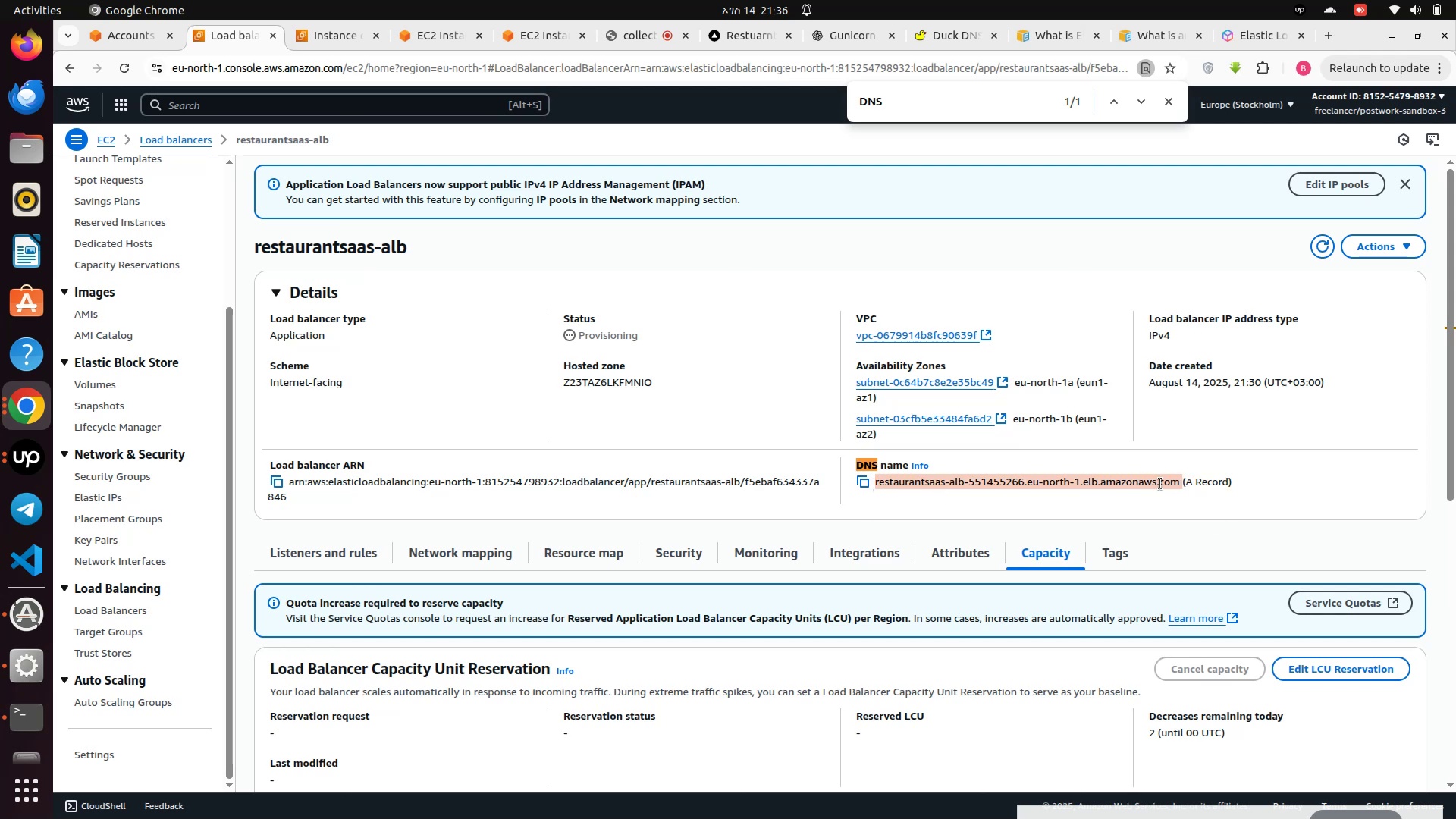 
right_click([1160, 484])
 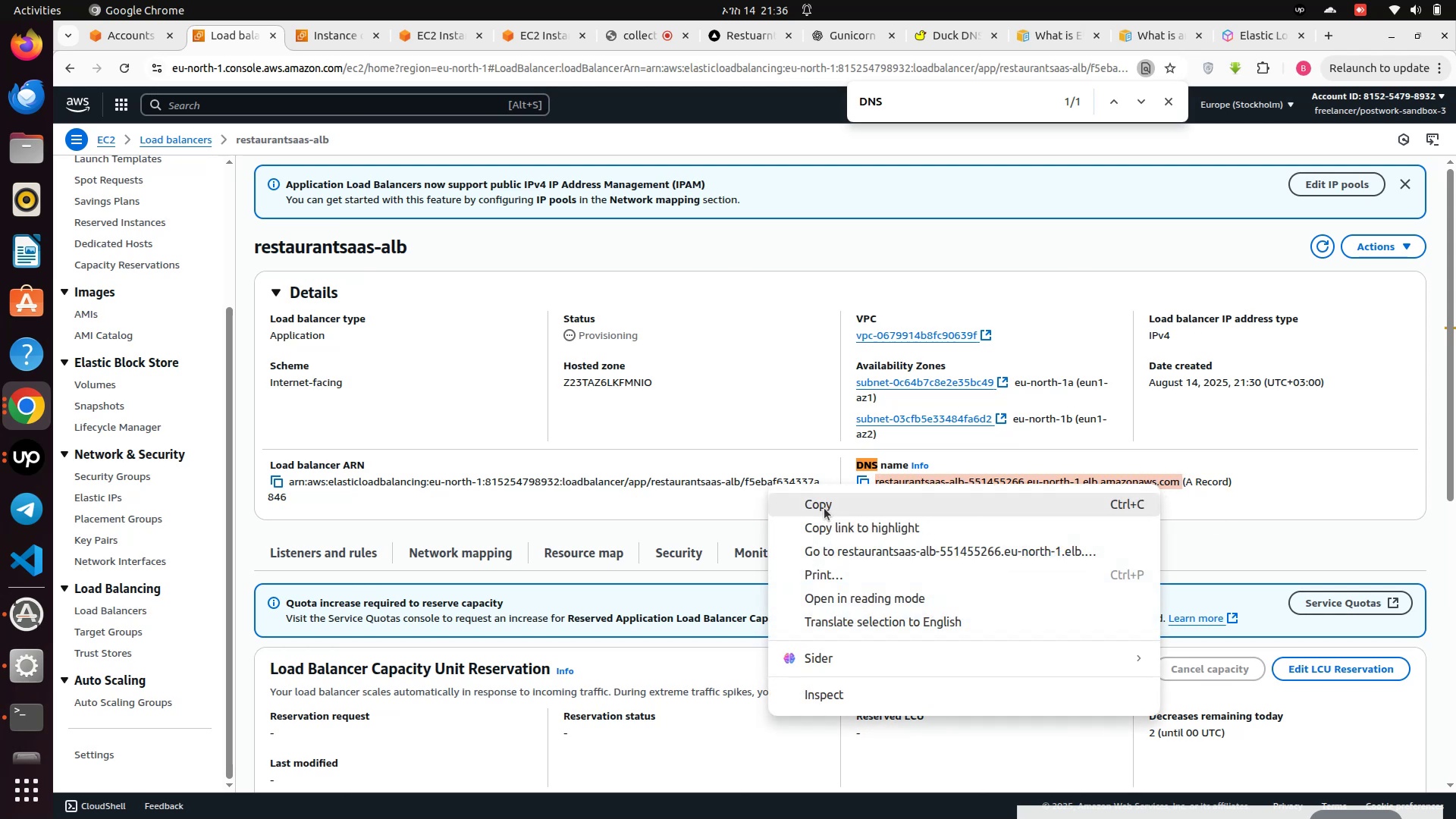 
left_click([824, 507])
 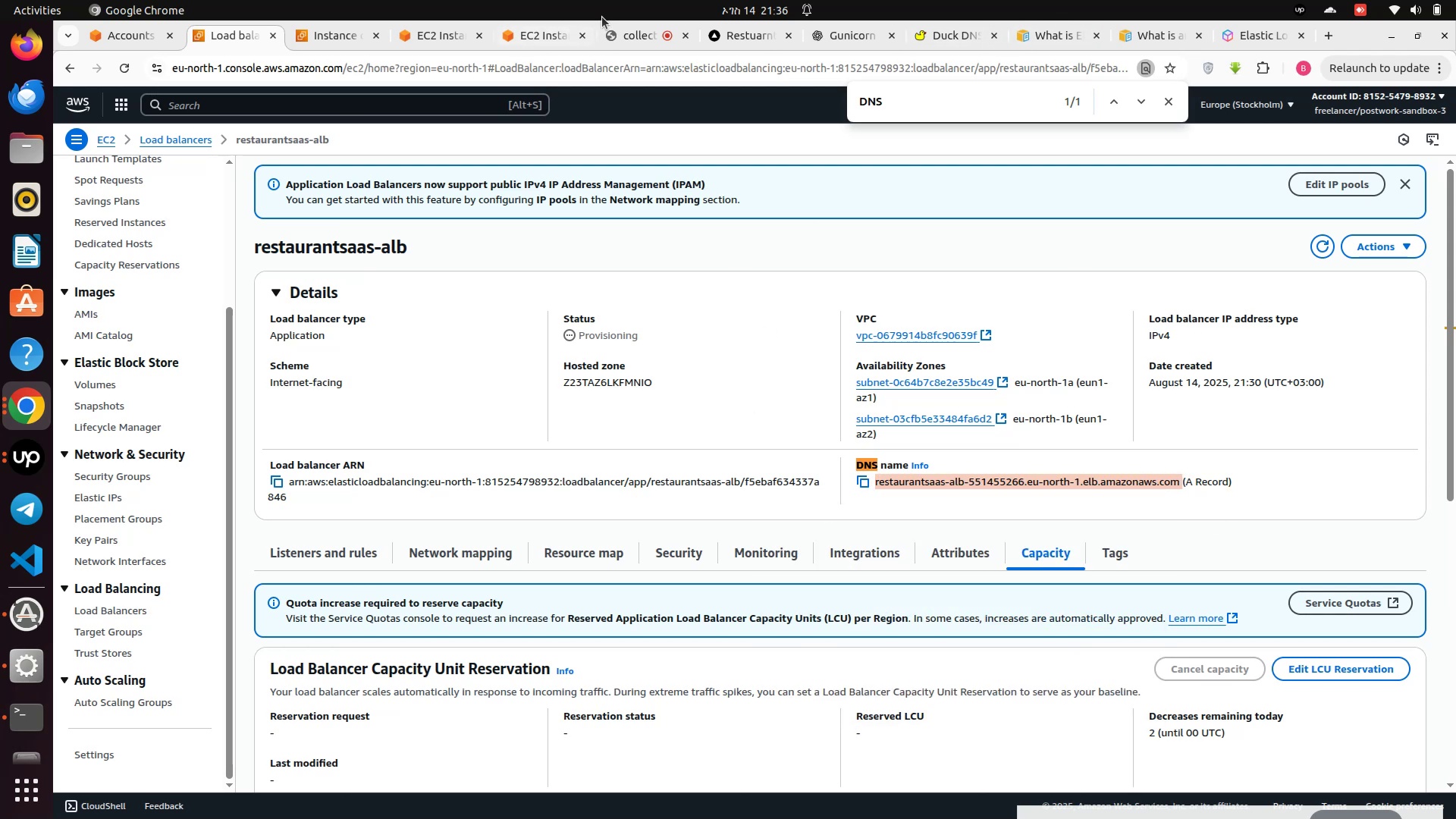 
left_click([619, 32])
 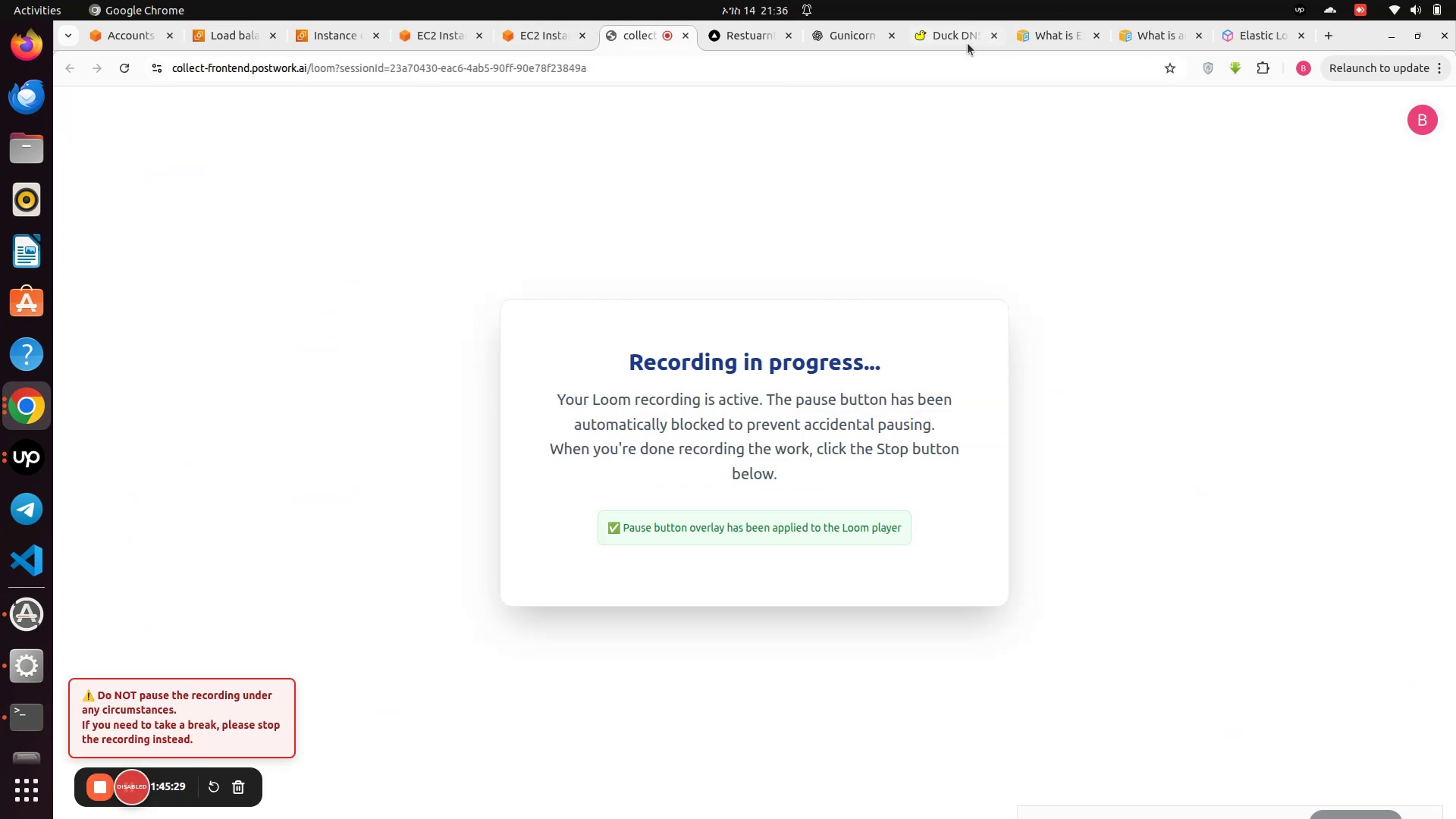 
left_click([954, 37])
 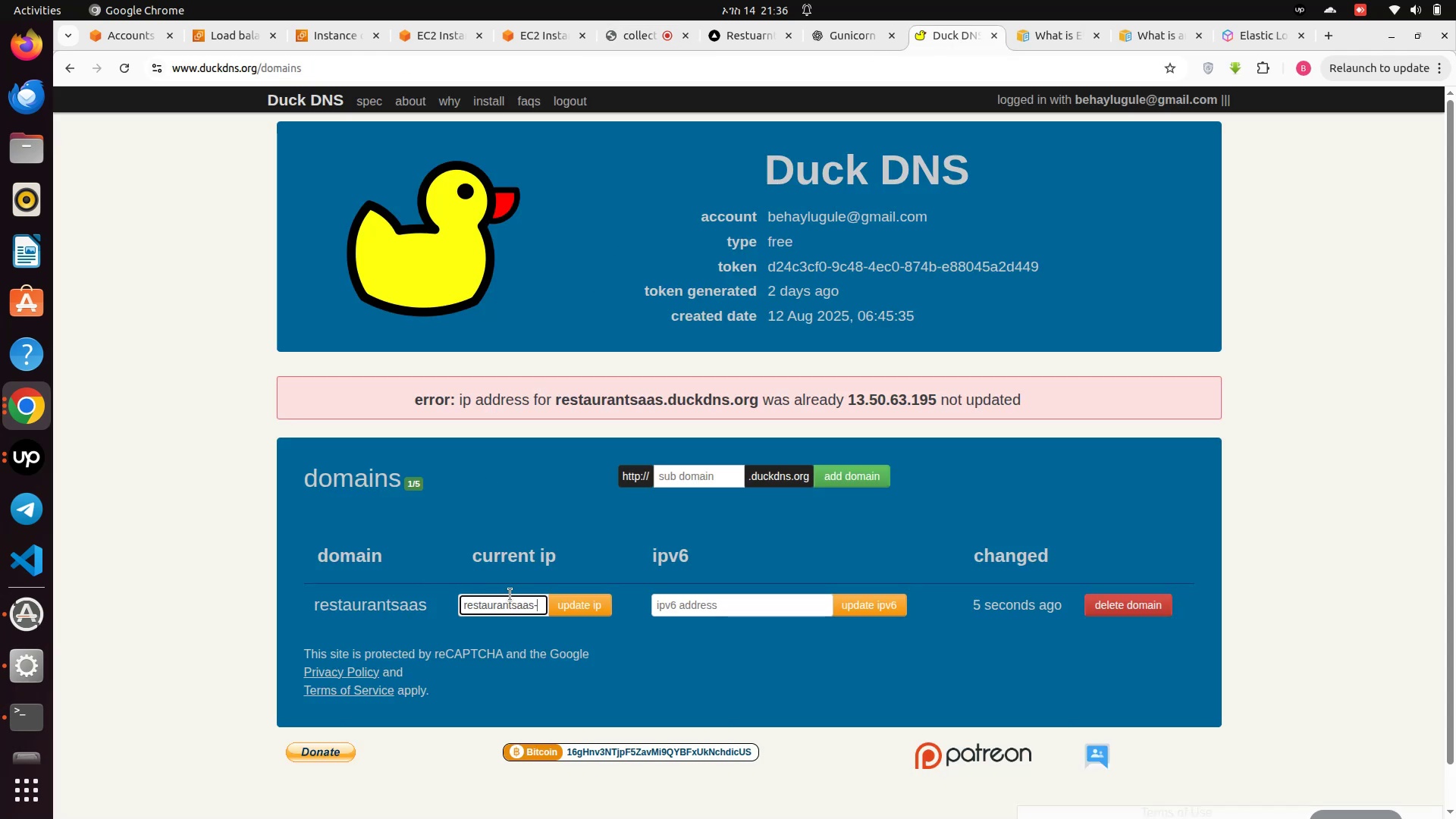 
hold_key(key=Backspace, duration=1.23)
 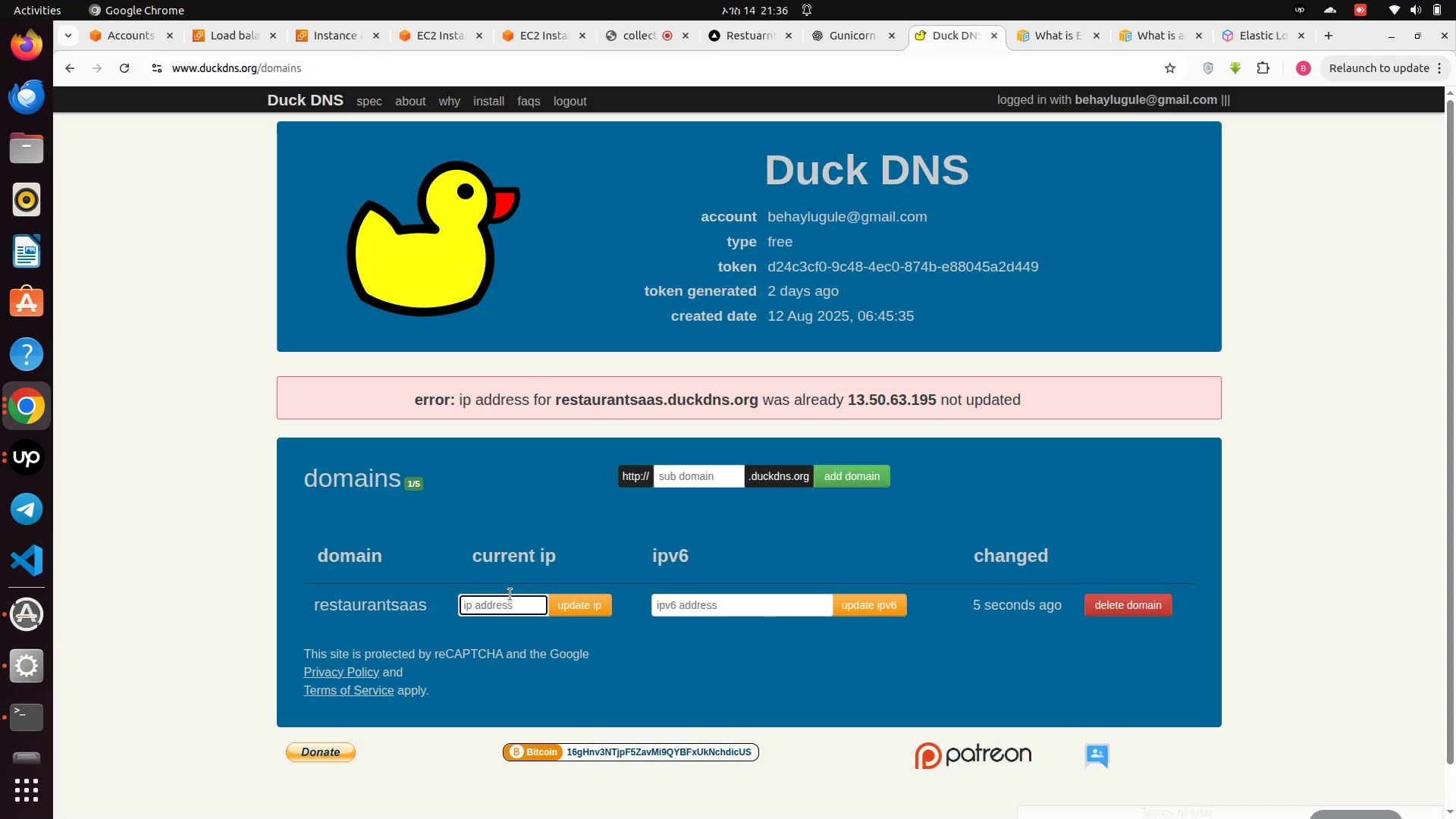 
key(Control+V)
 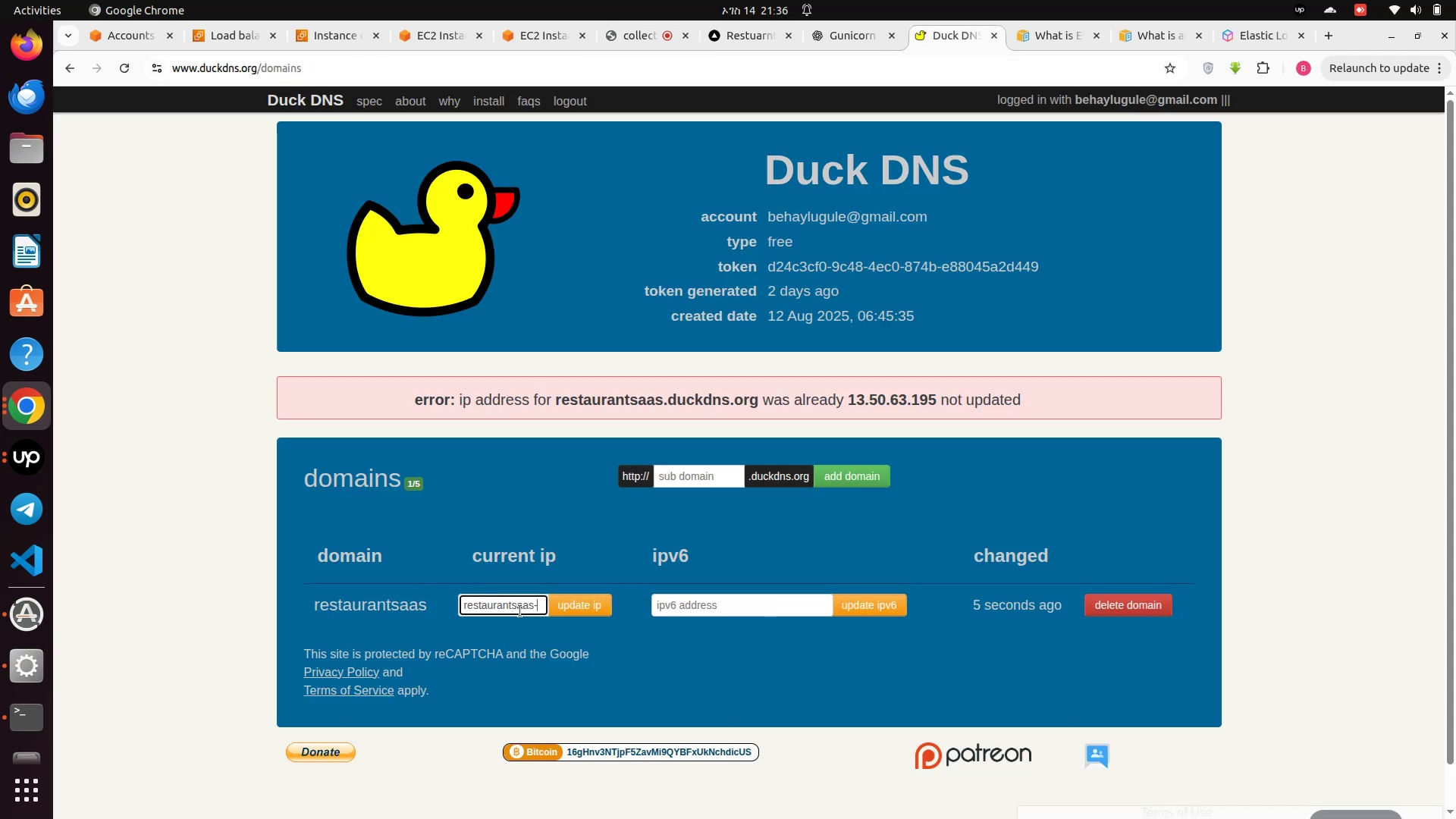 
hold_key(key=ArrowLeft, duration=1.52)
 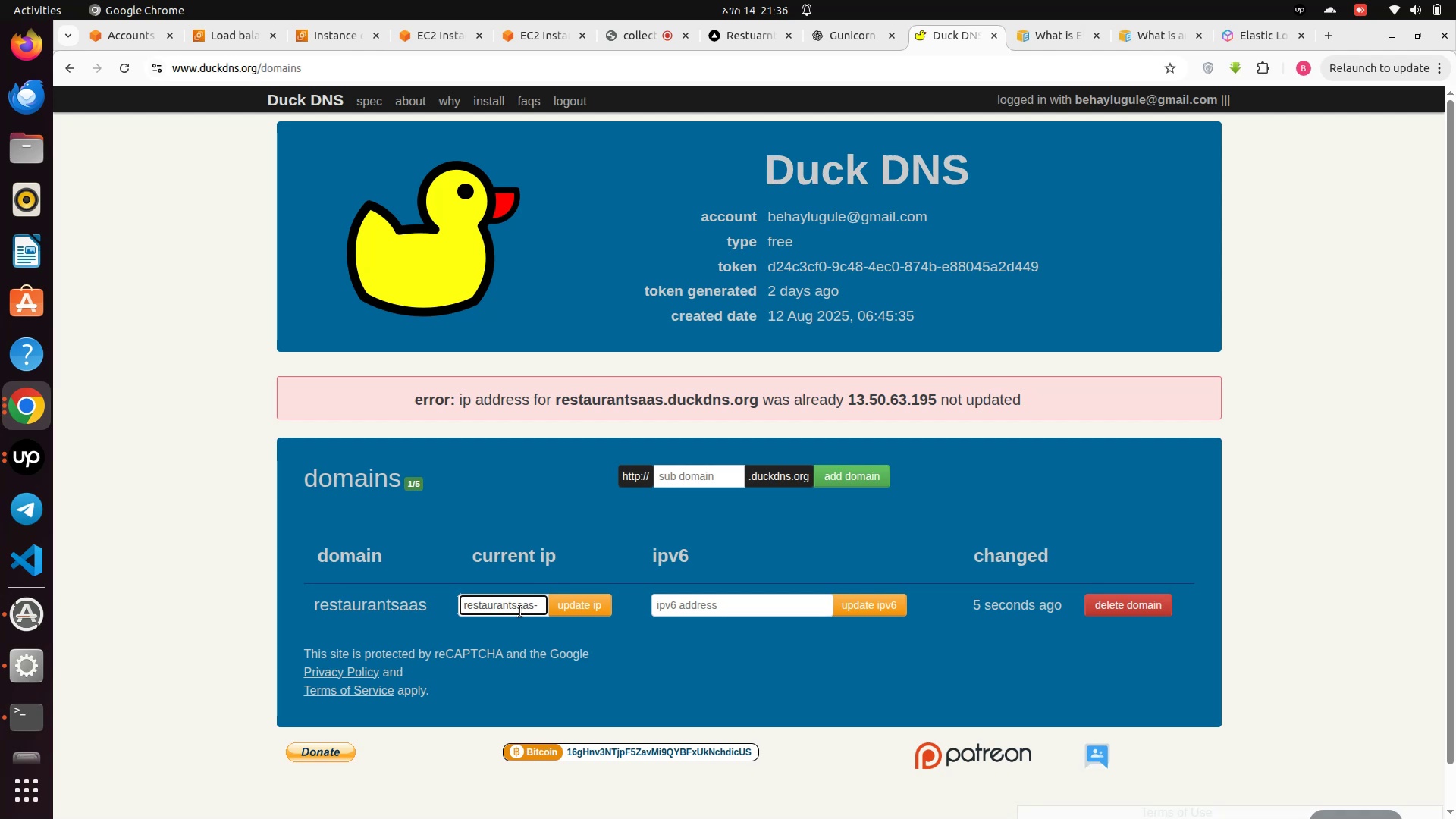 
hold_key(key=ArrowLeft, duration=0.33)
 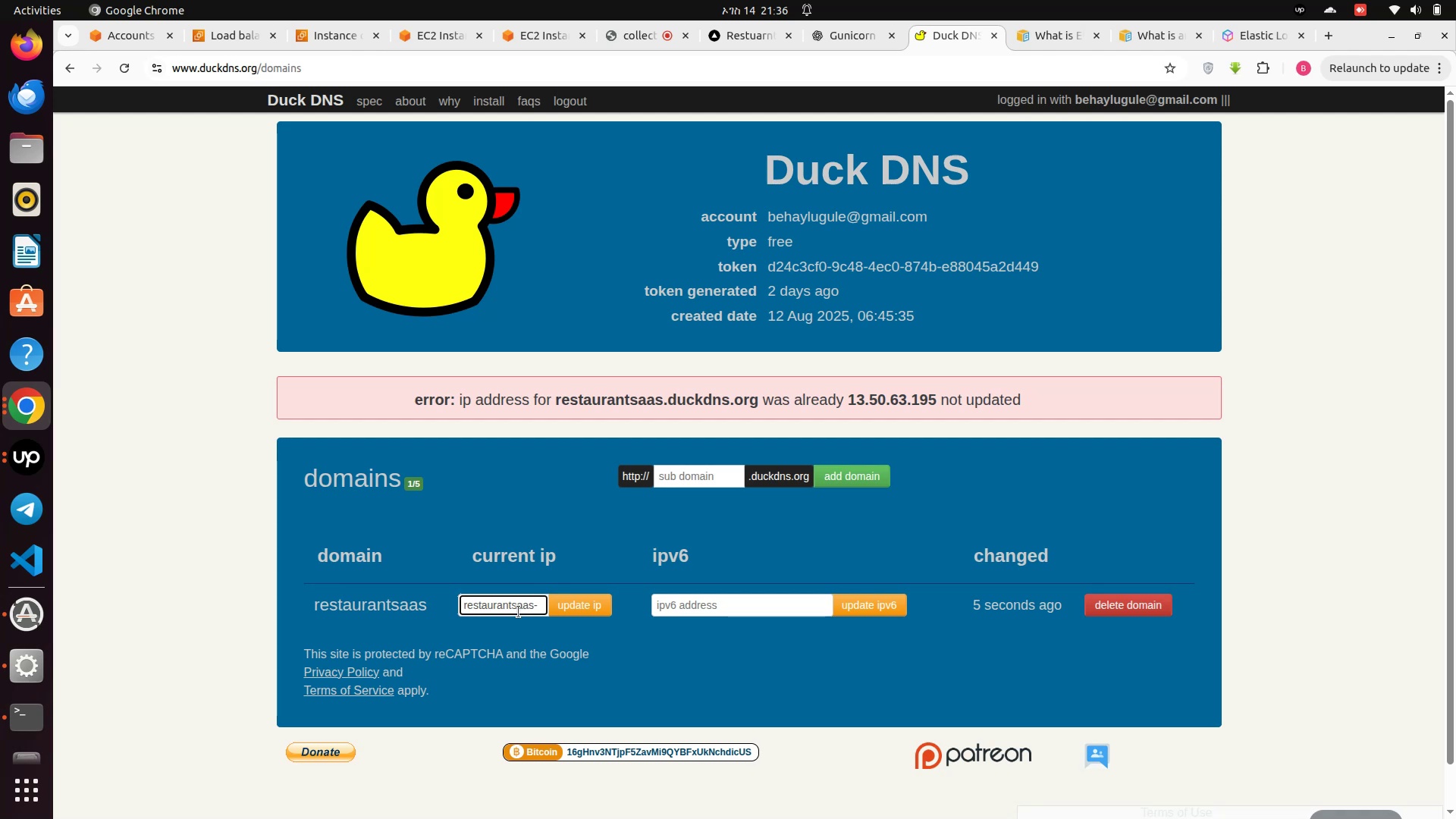 
mouse_move([553, 605])
 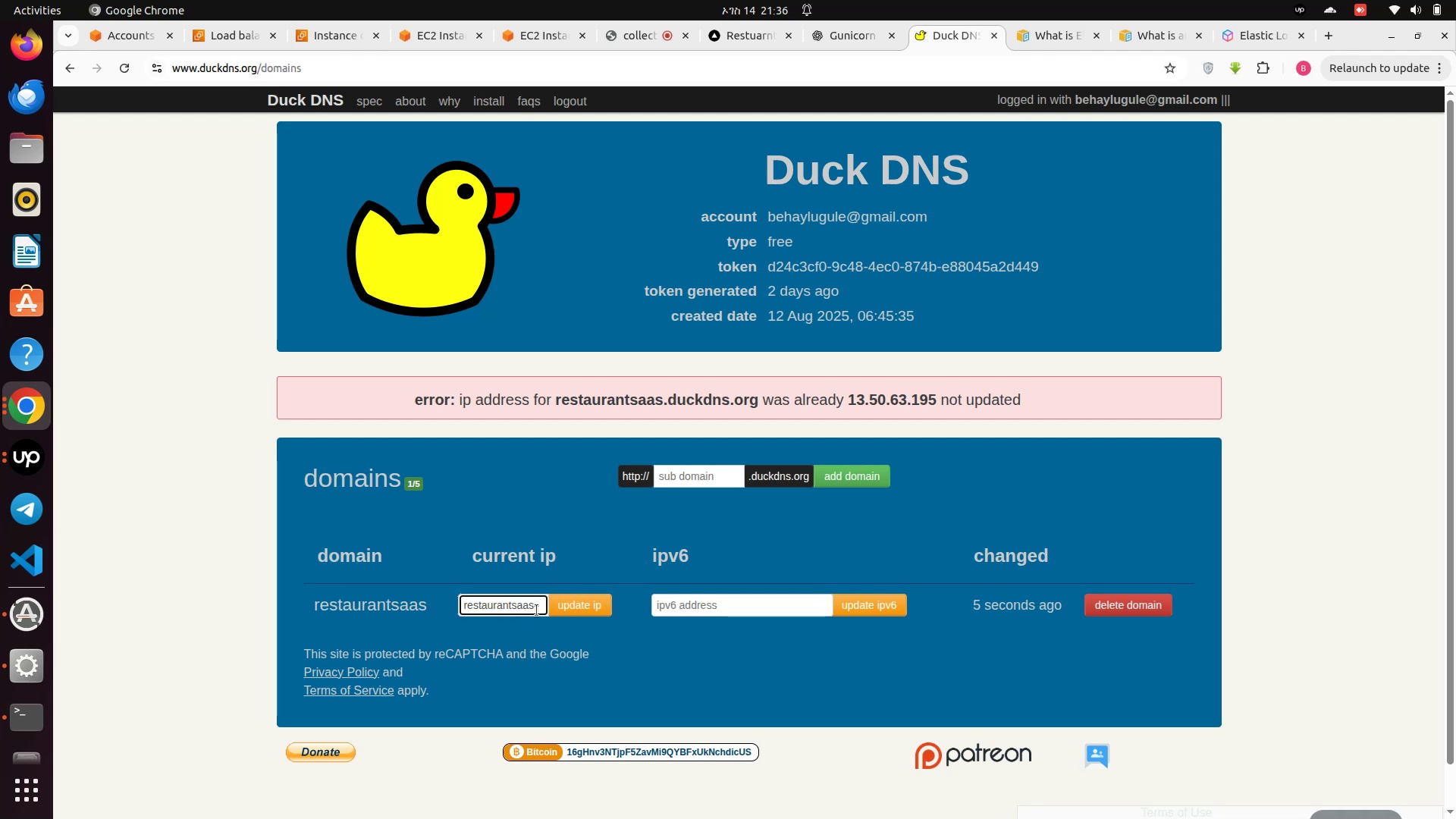 
left_click([537, 610])
 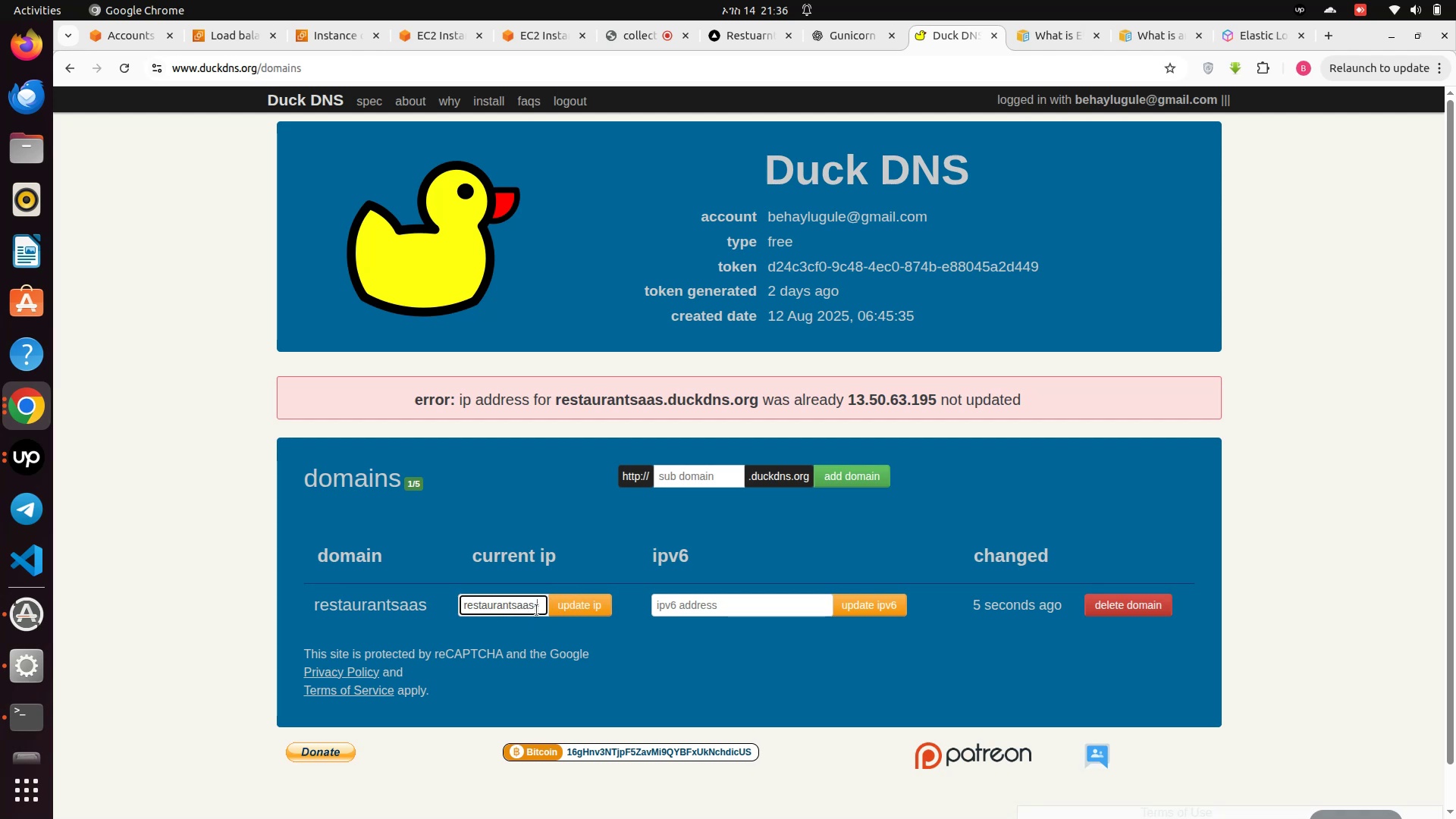 
hold_key(key=Backspace, duration=1.09)
 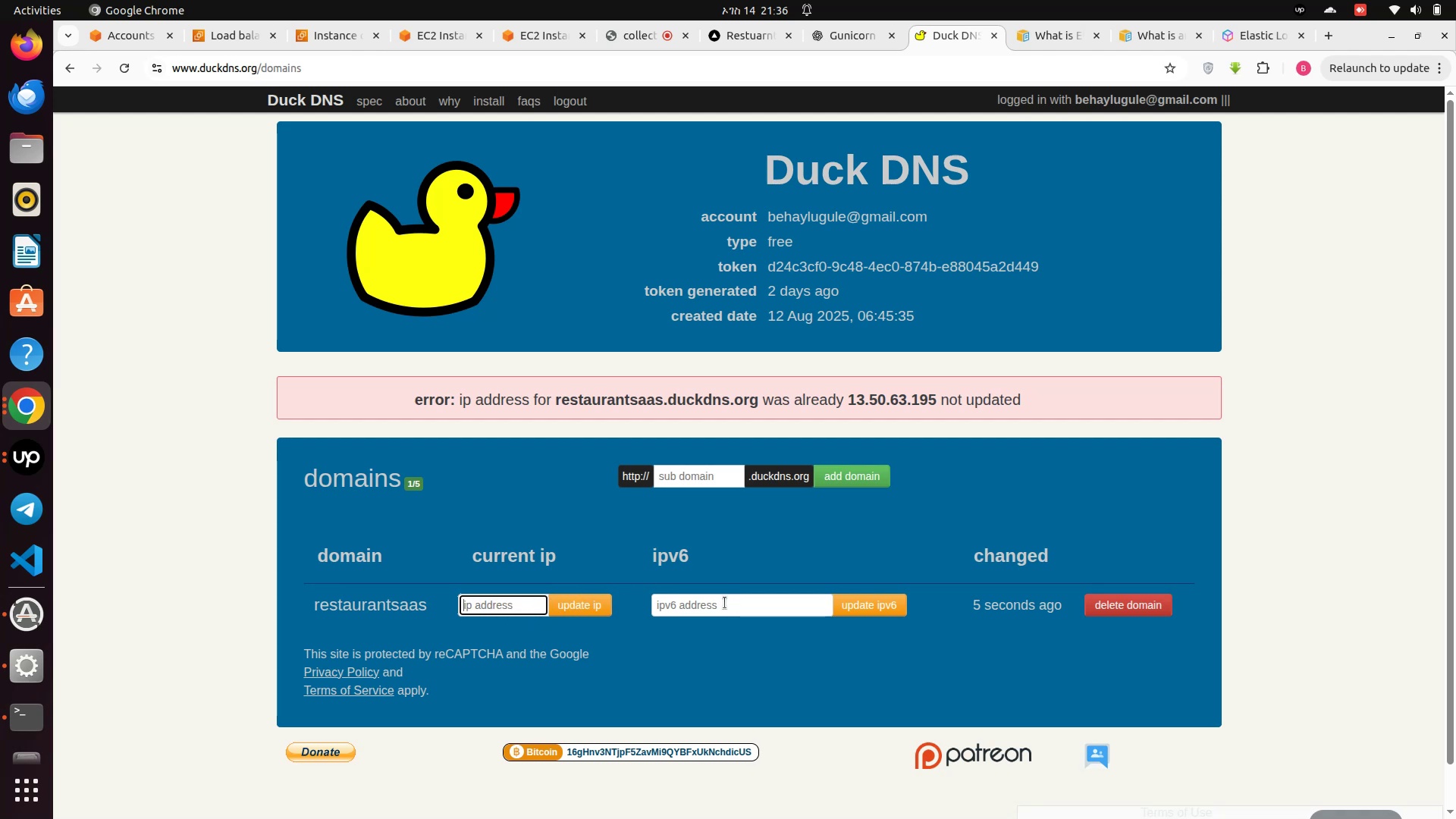 
left_click([726, 609])
 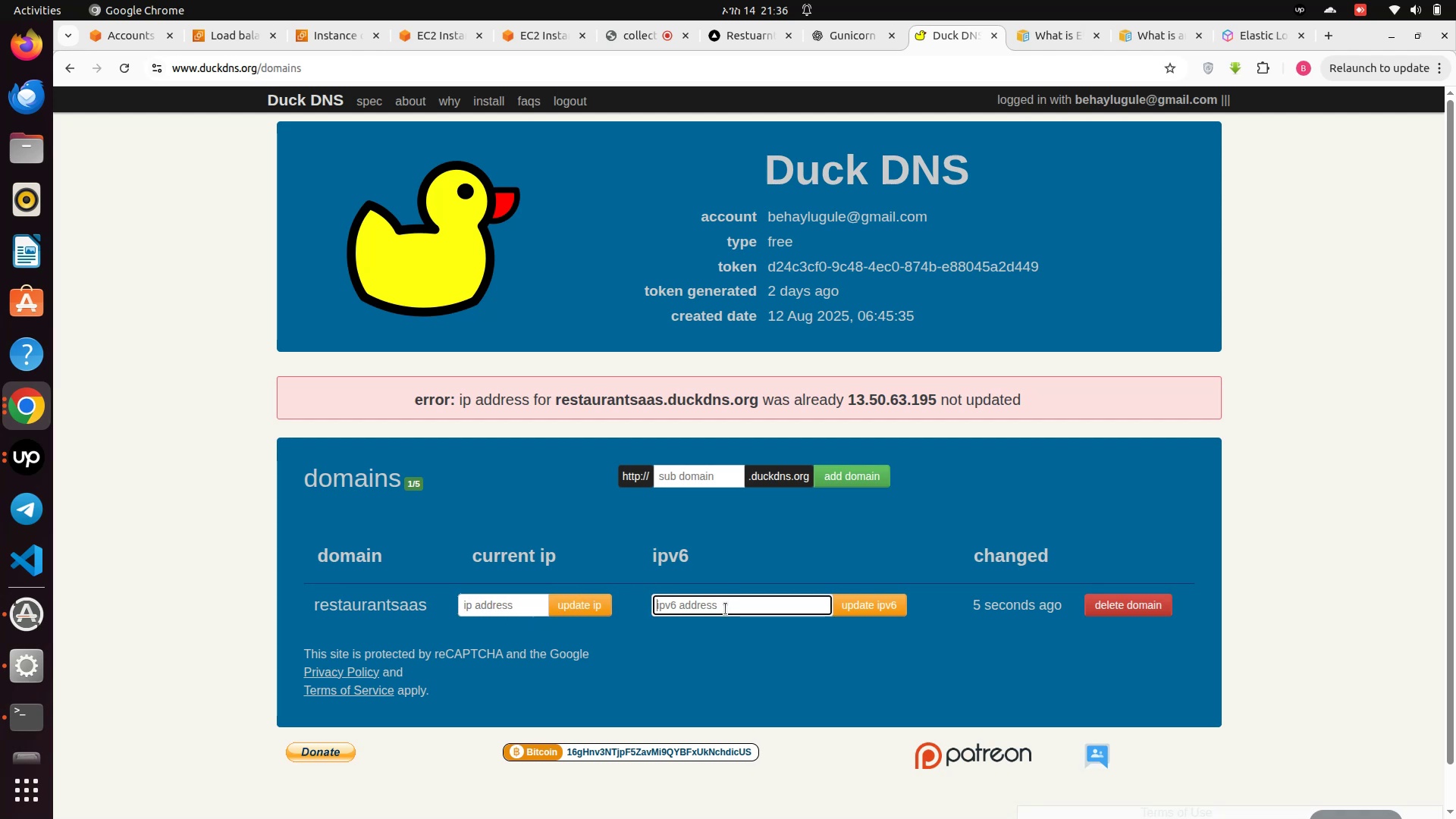 
key(Control+V)
 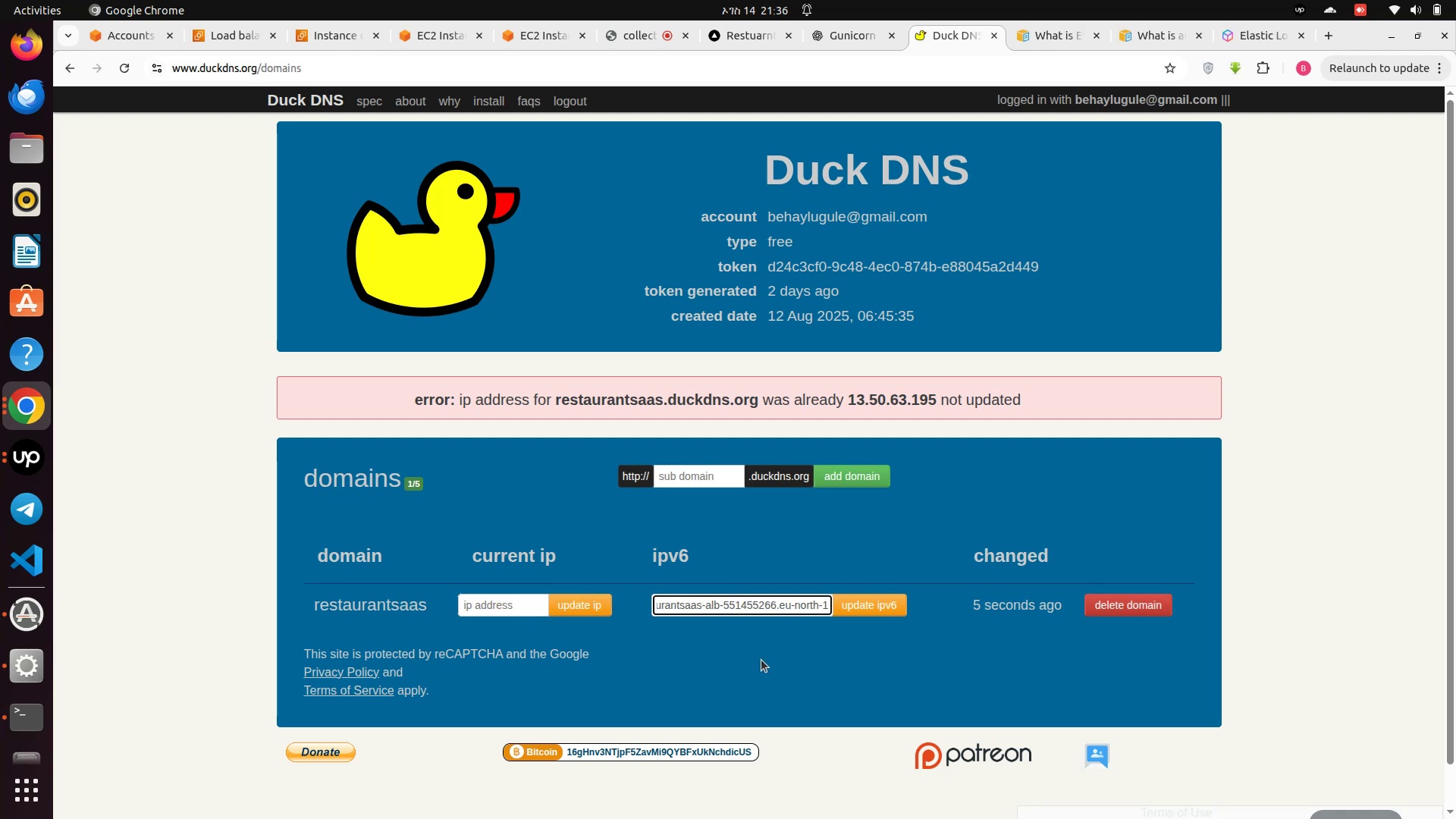 
hold_key(key=ArrowRight, duration=0.31)
 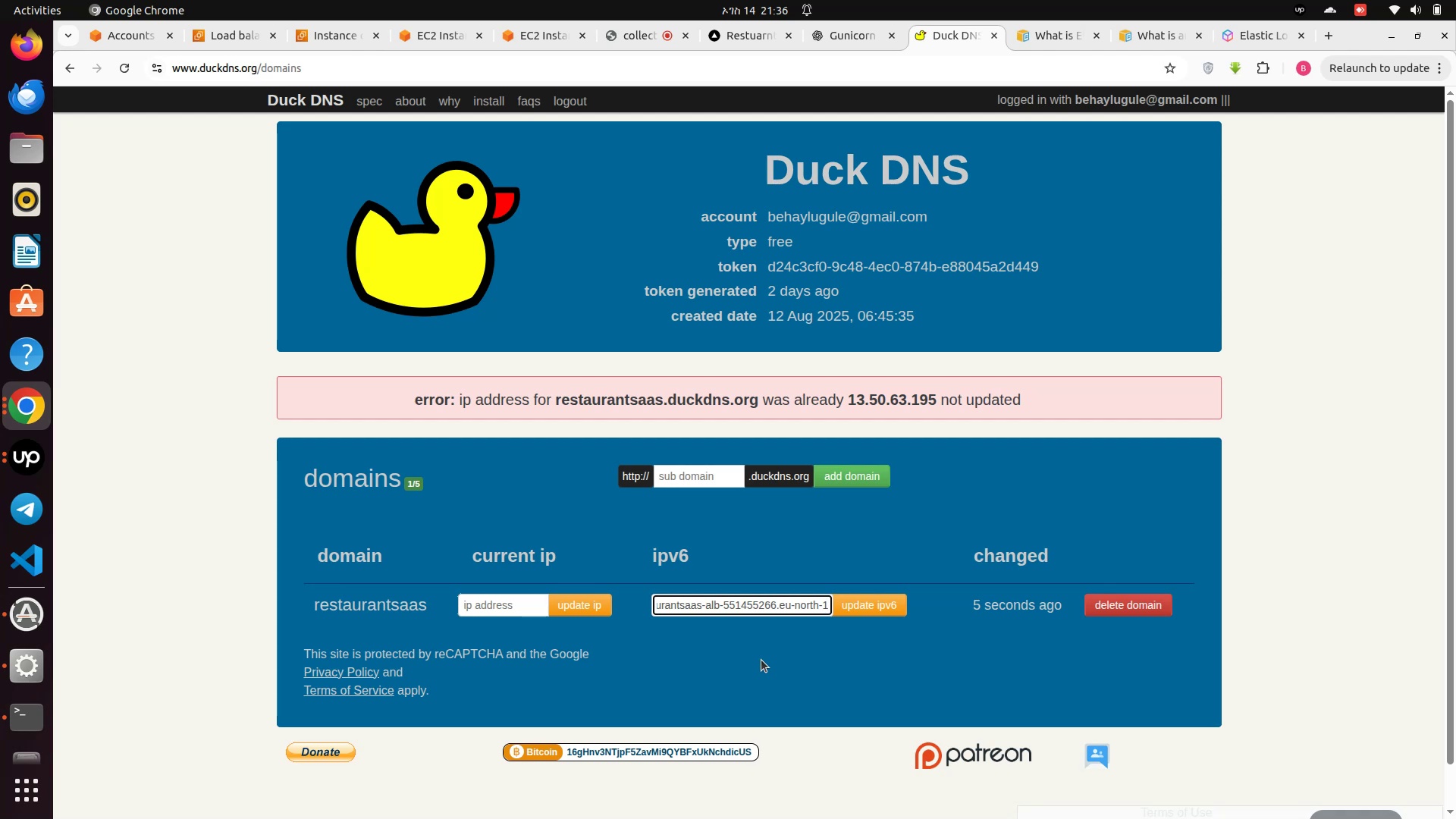 
hold_key(key=ArrowLeft, duration=1.53)
 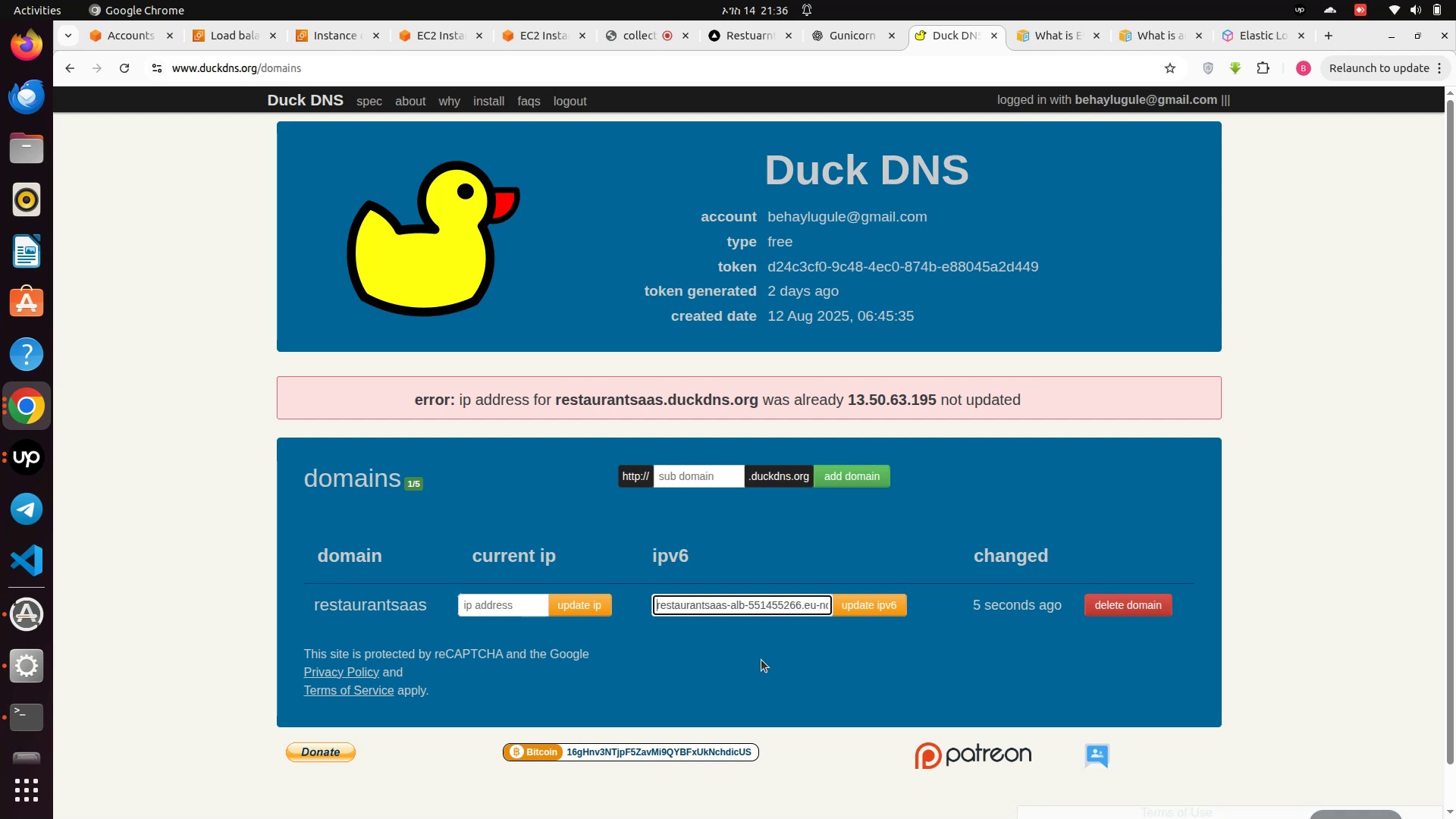 
hold_key(key=ArrowLeft, duration=0.66)
 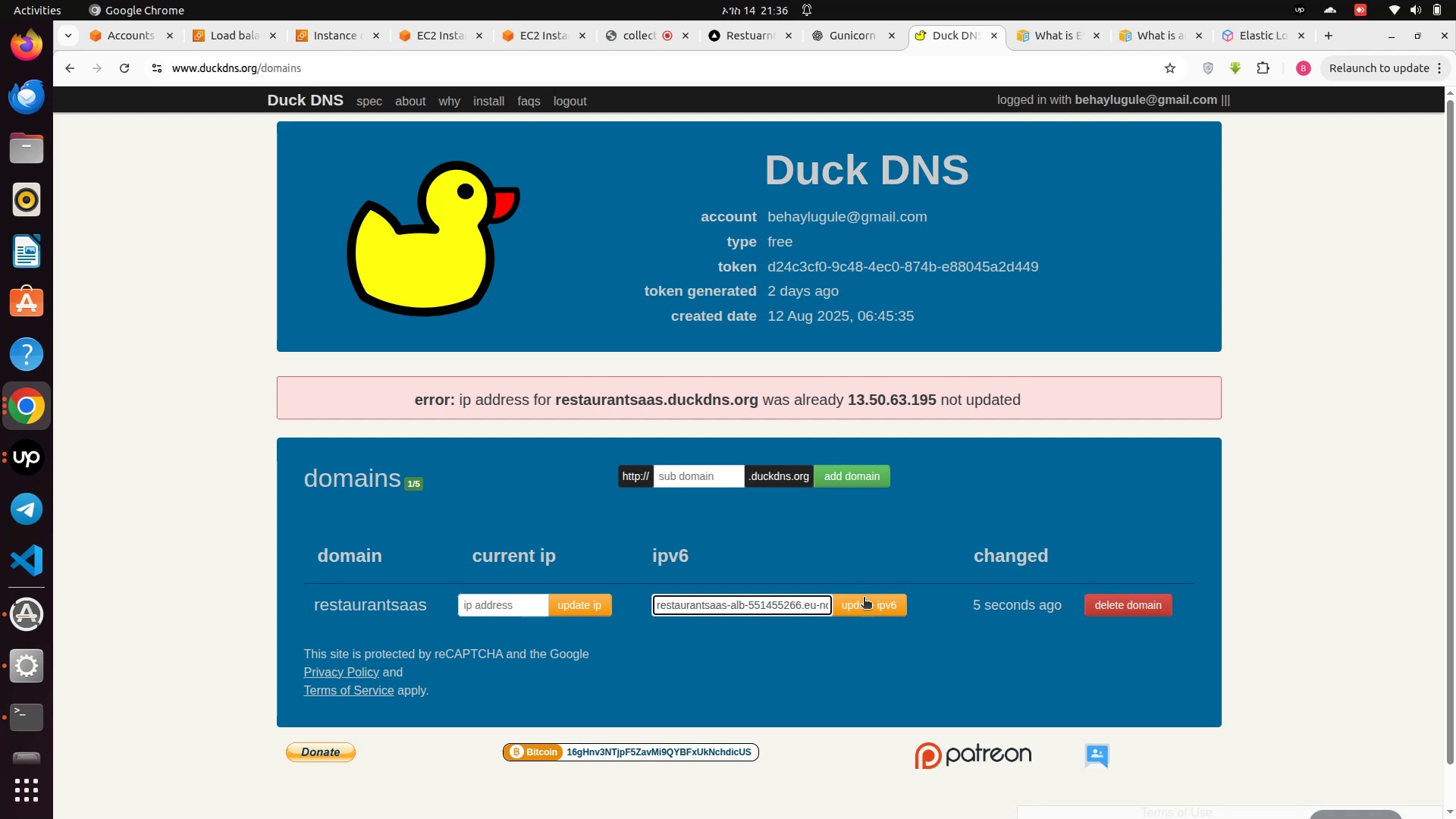 
left_click([865, 604])
 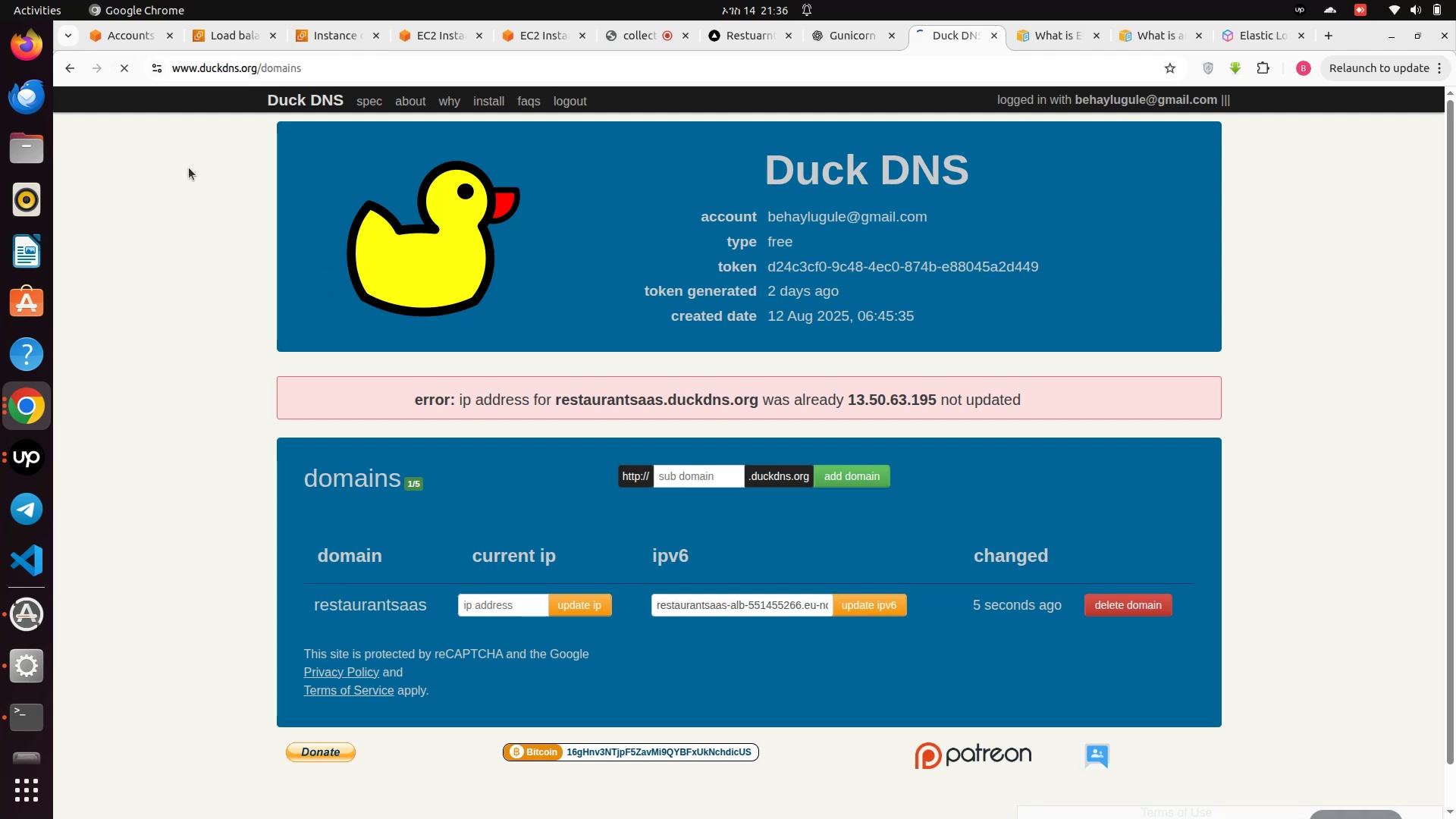 
wait(9.26)
 